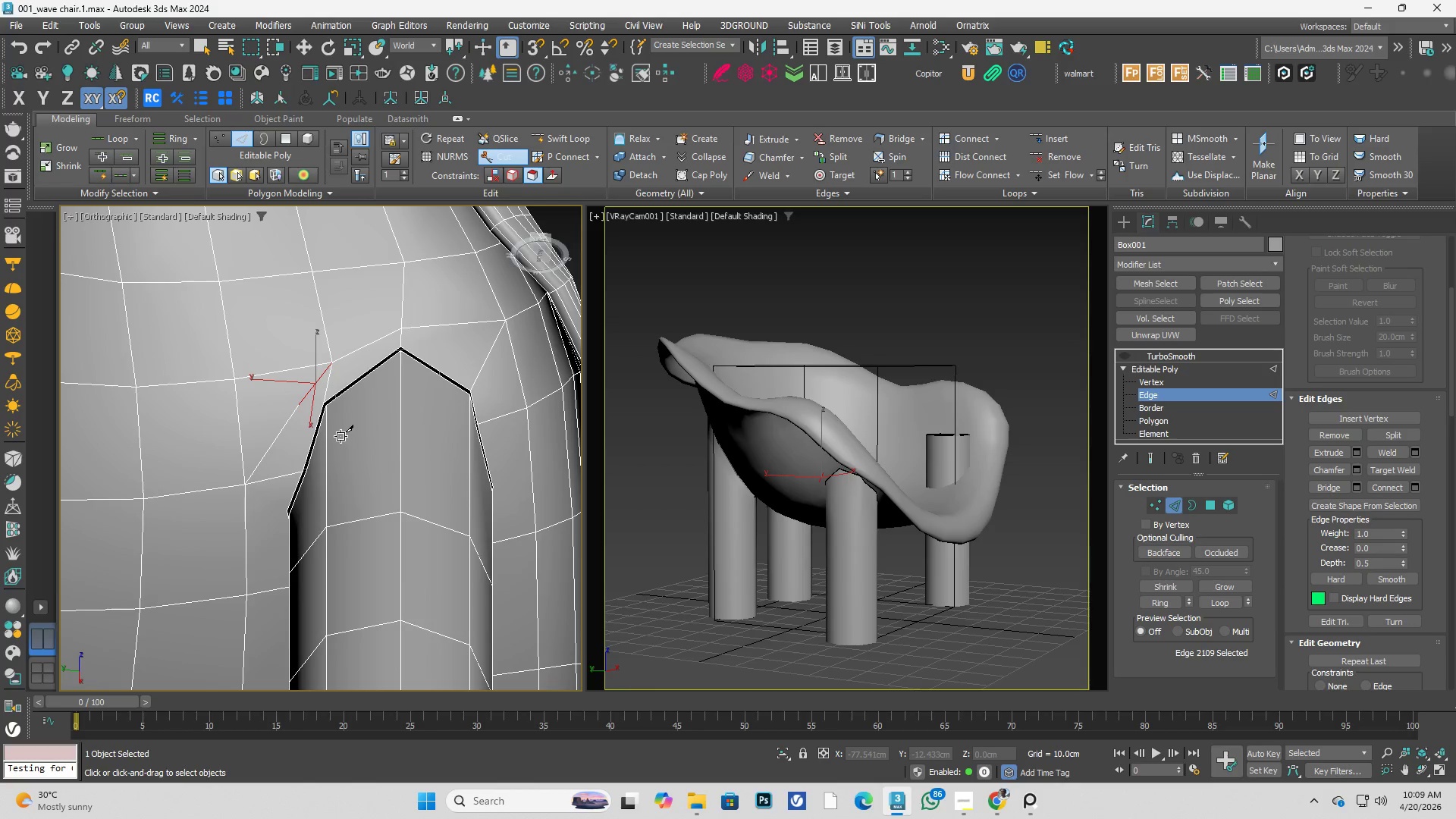 
key(Control+Z)
 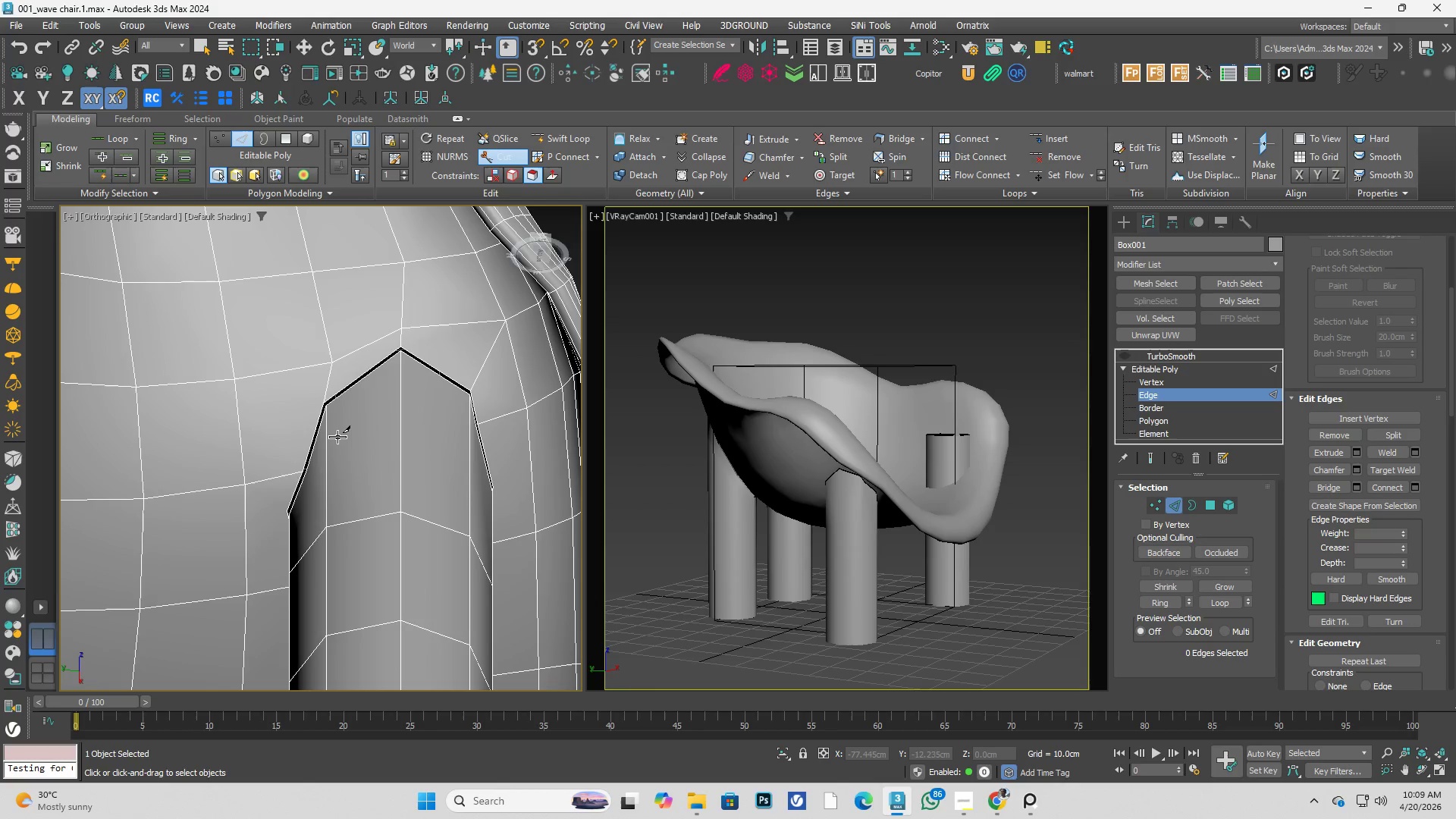 
right_click([337, 437])
 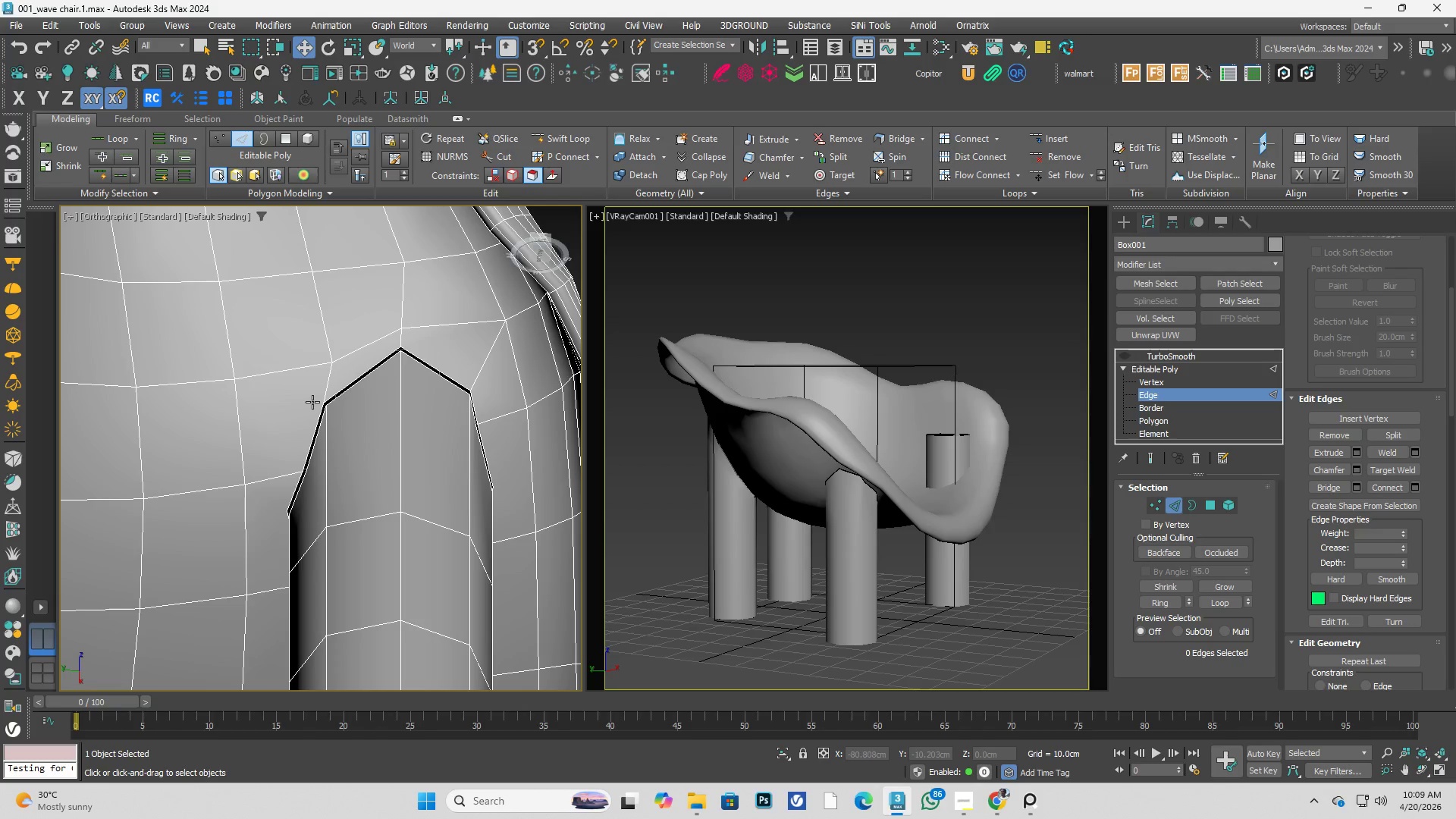 
key(Alt+AltLeft)
 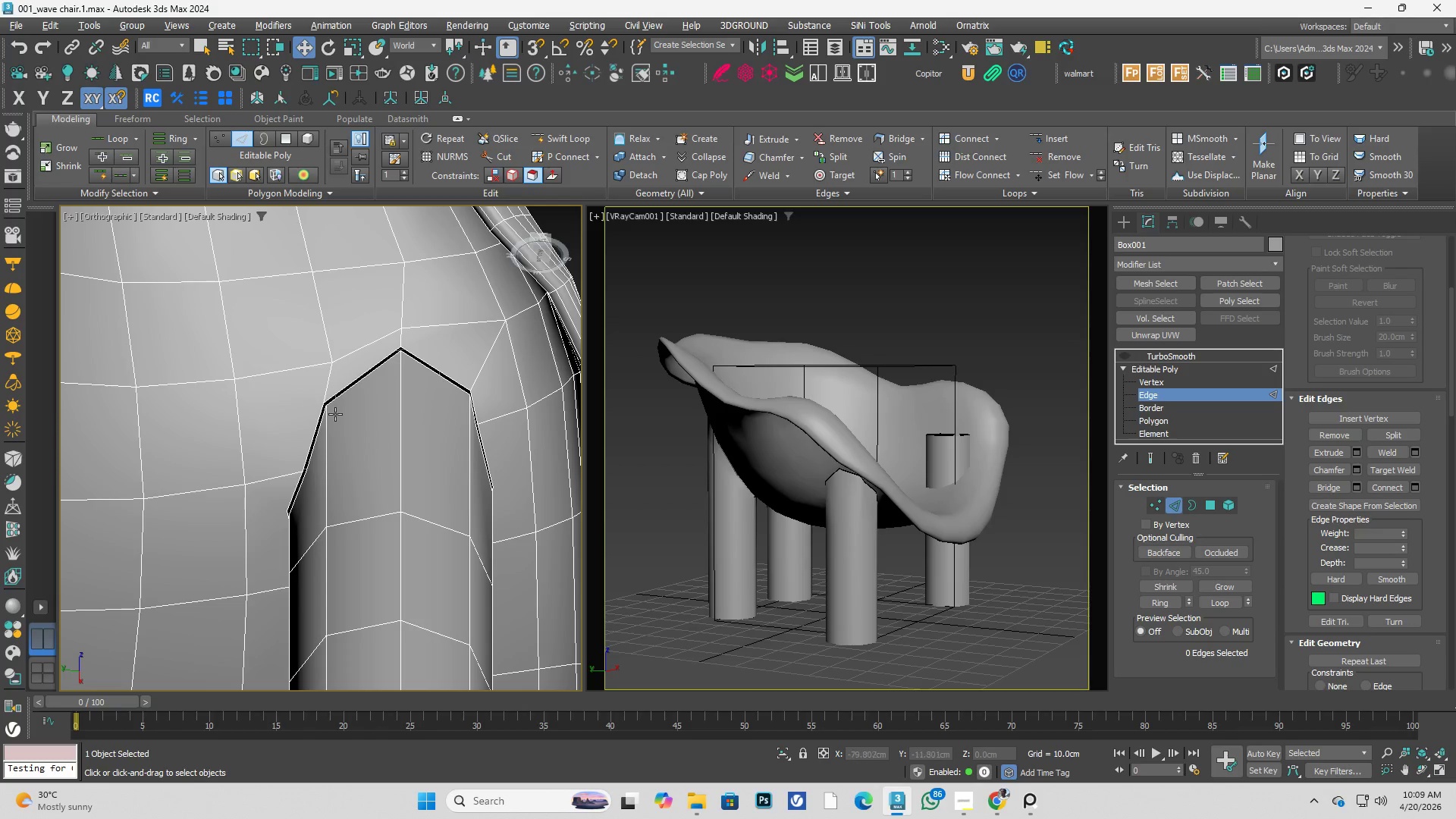 
key(Alt+C)
 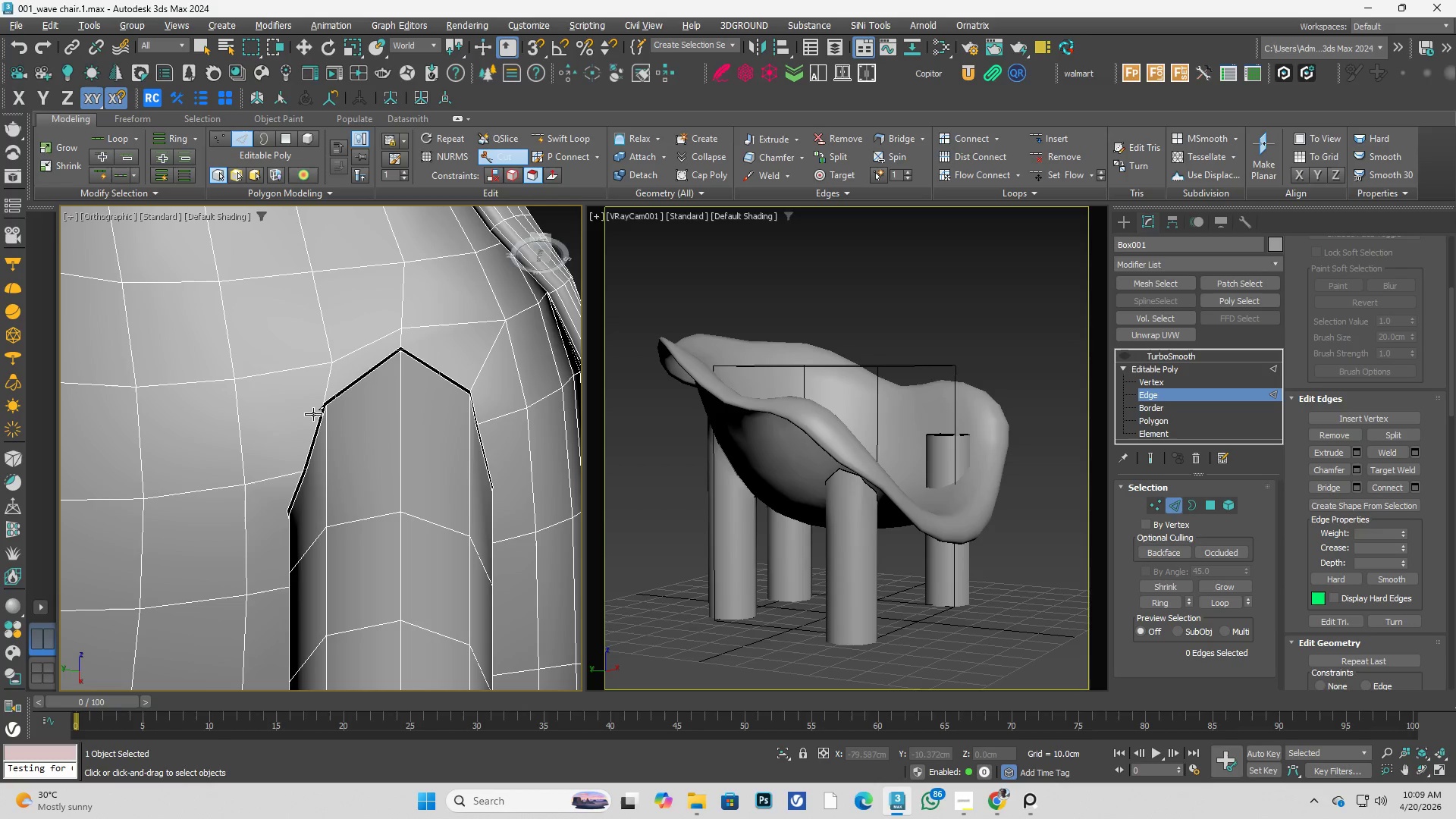 
hold_key(key=AltLeft, duration=0.61)
 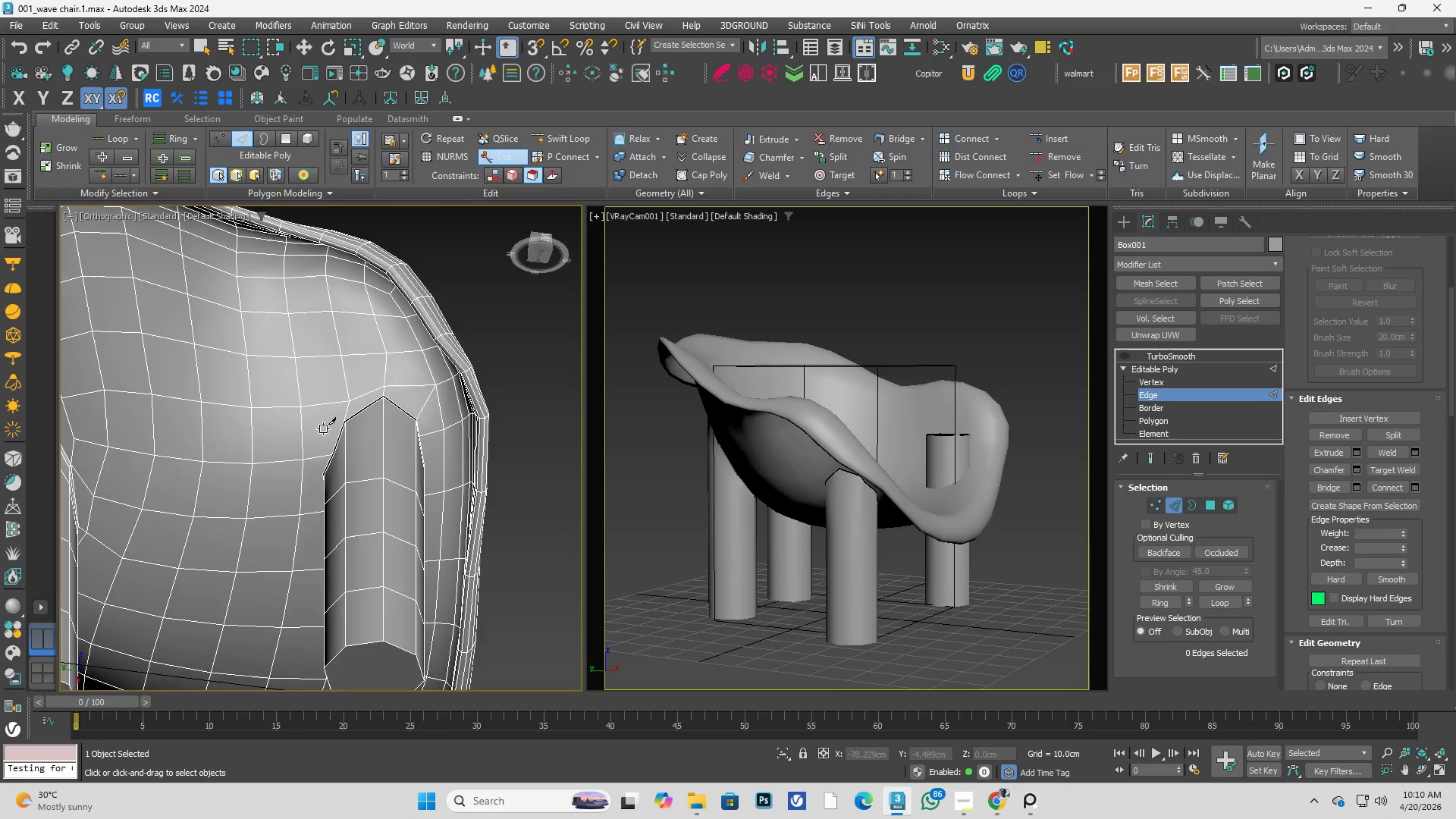 
scroll: coordinate [326, 416], scroll_direction: down, amount: 2.0
 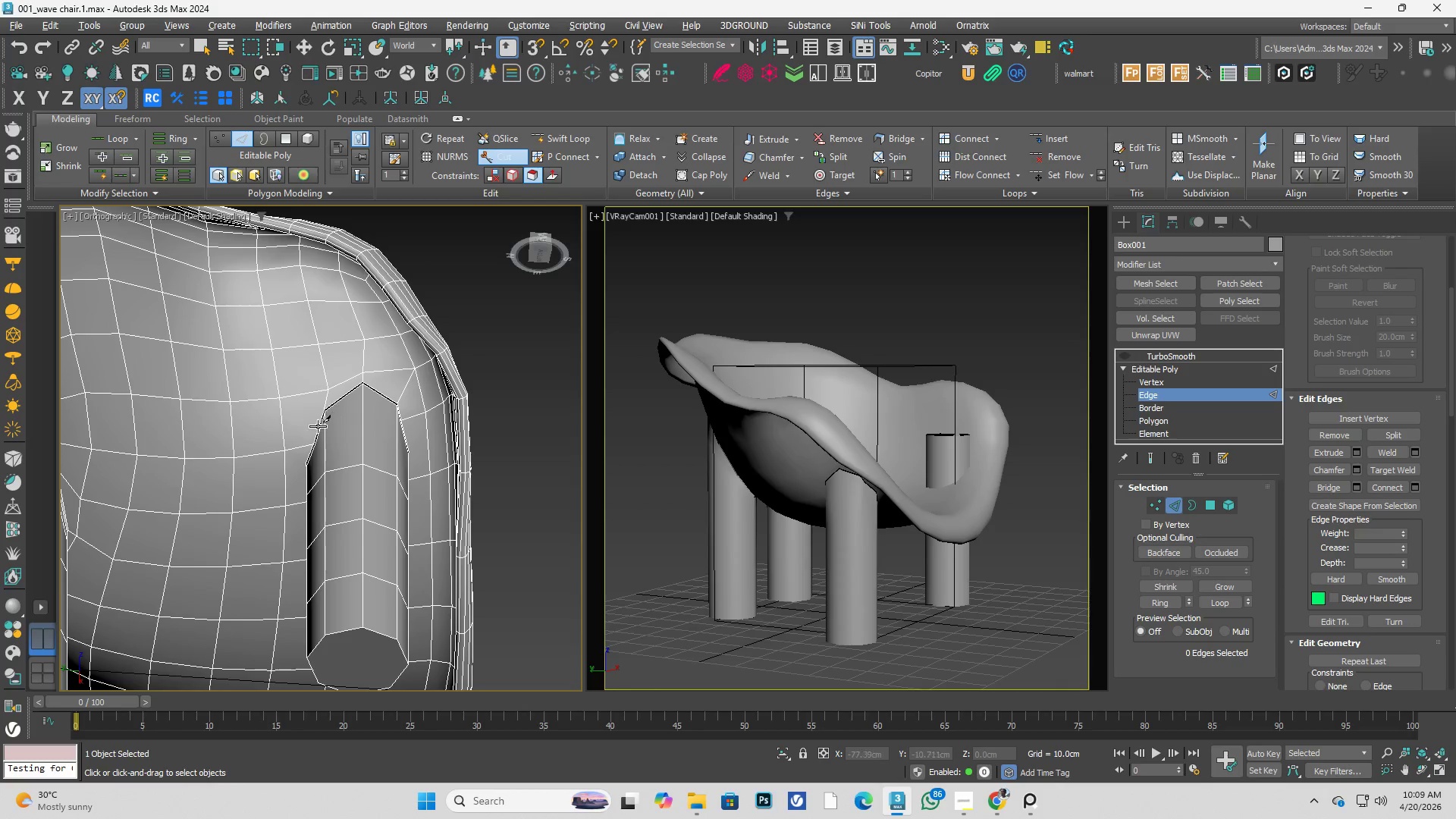 
hold_key(key=AltLeft, duration=0.59)
 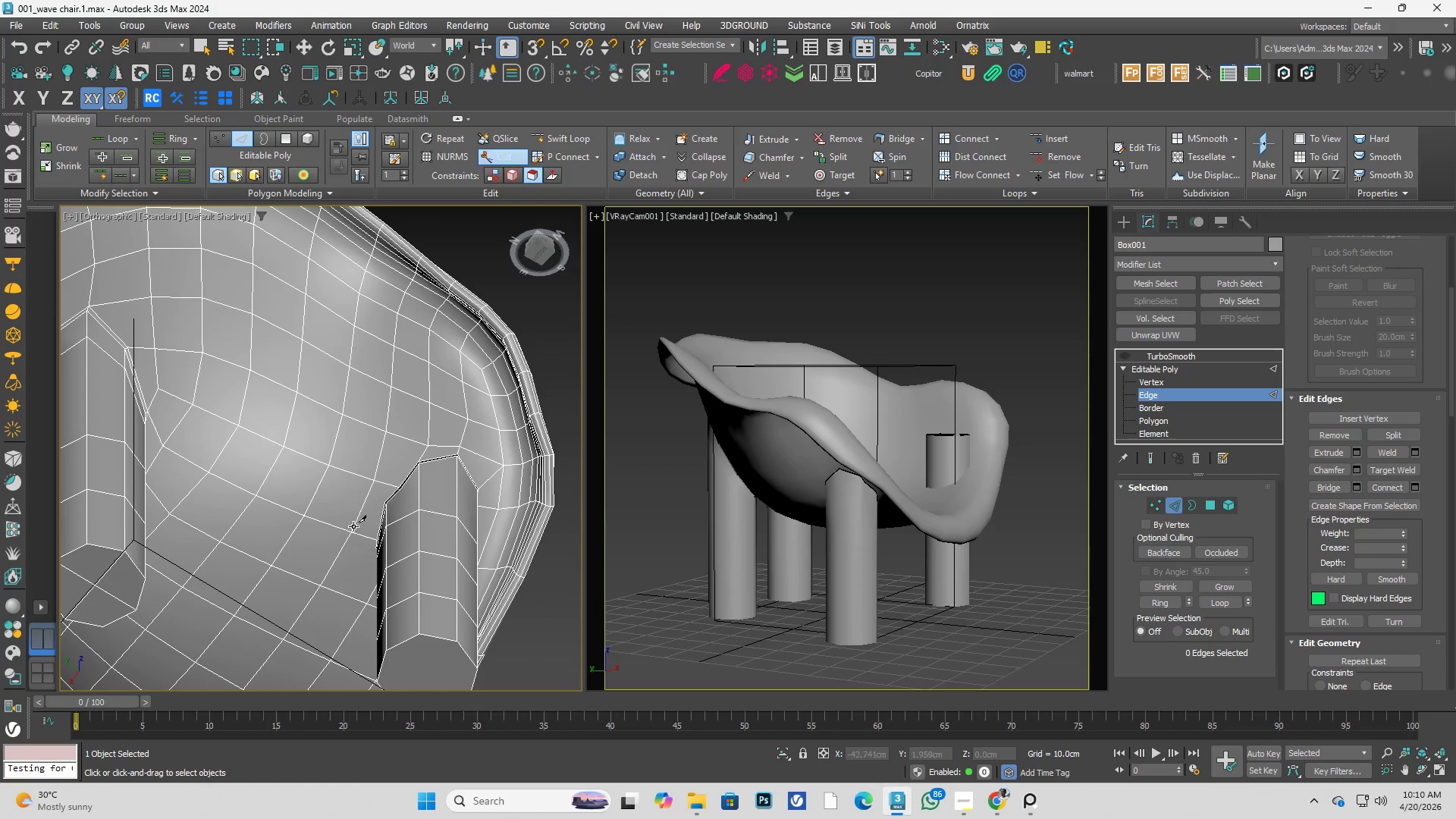 
scroll: coordinate [329, 394], scroll_direction: none, amount: 0.0
 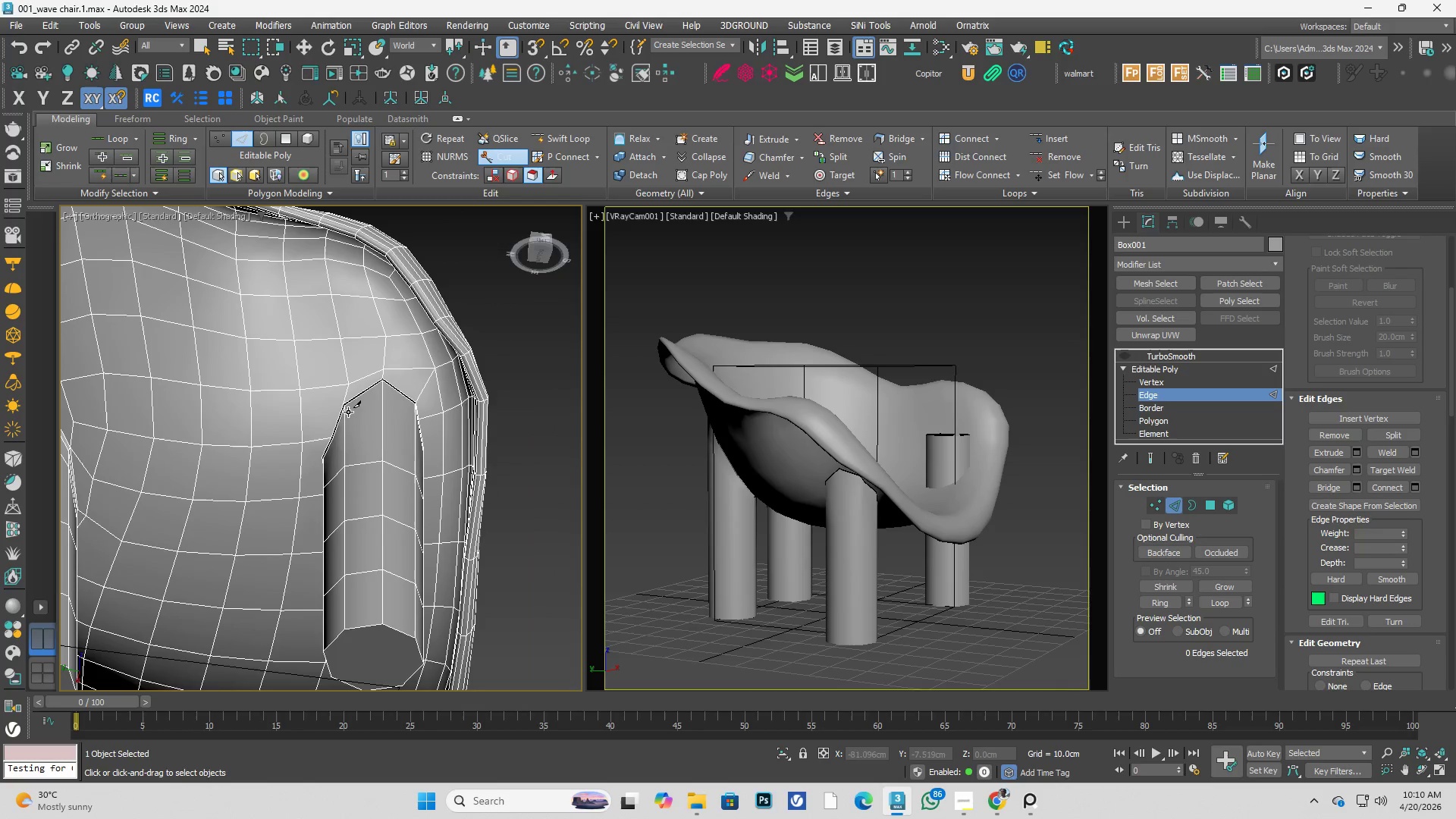 
key(Alt+AltLeft)
 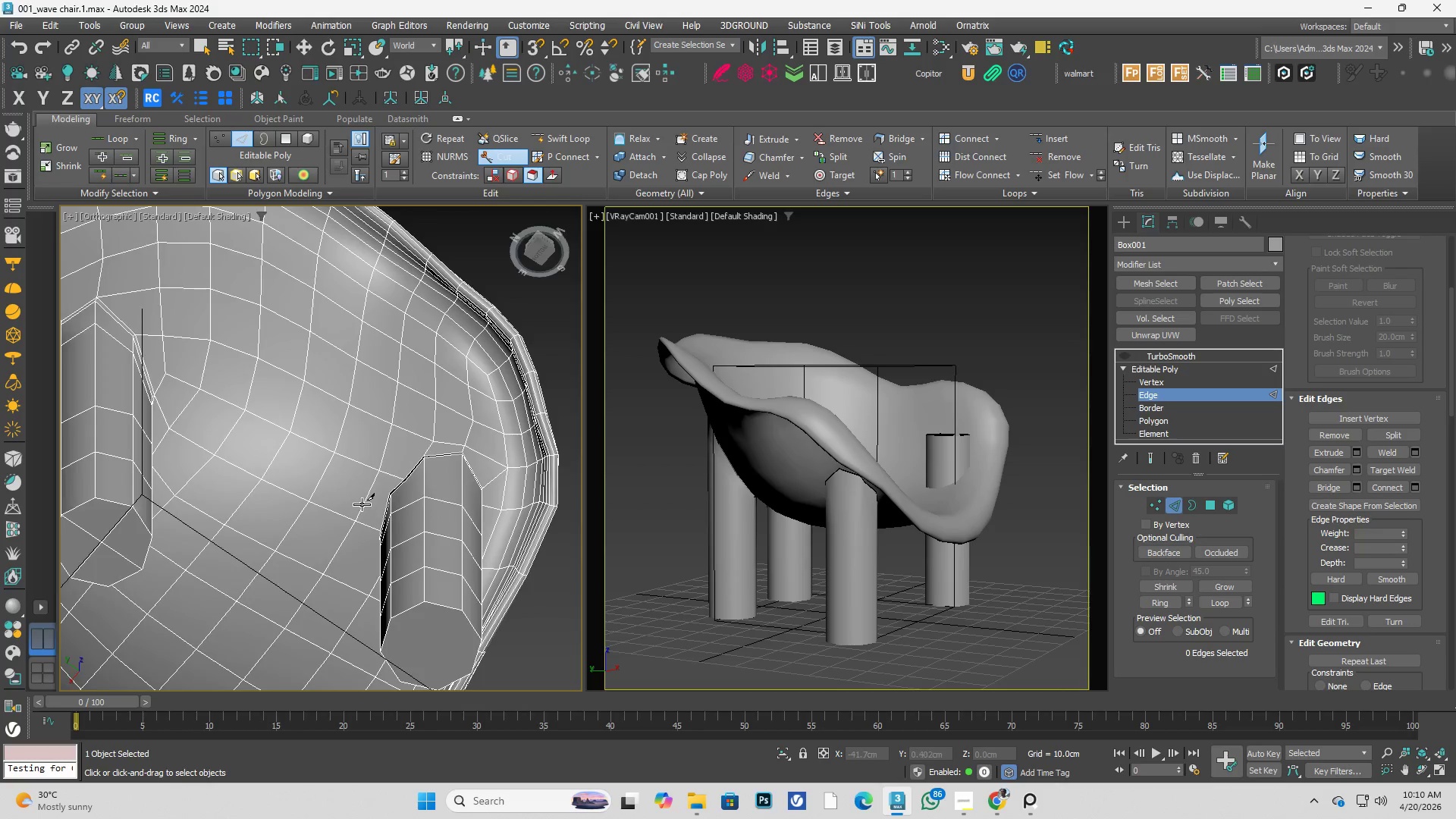 
scroll: coordinate [369, 502], scroll_direction: up, amount: 3.0
 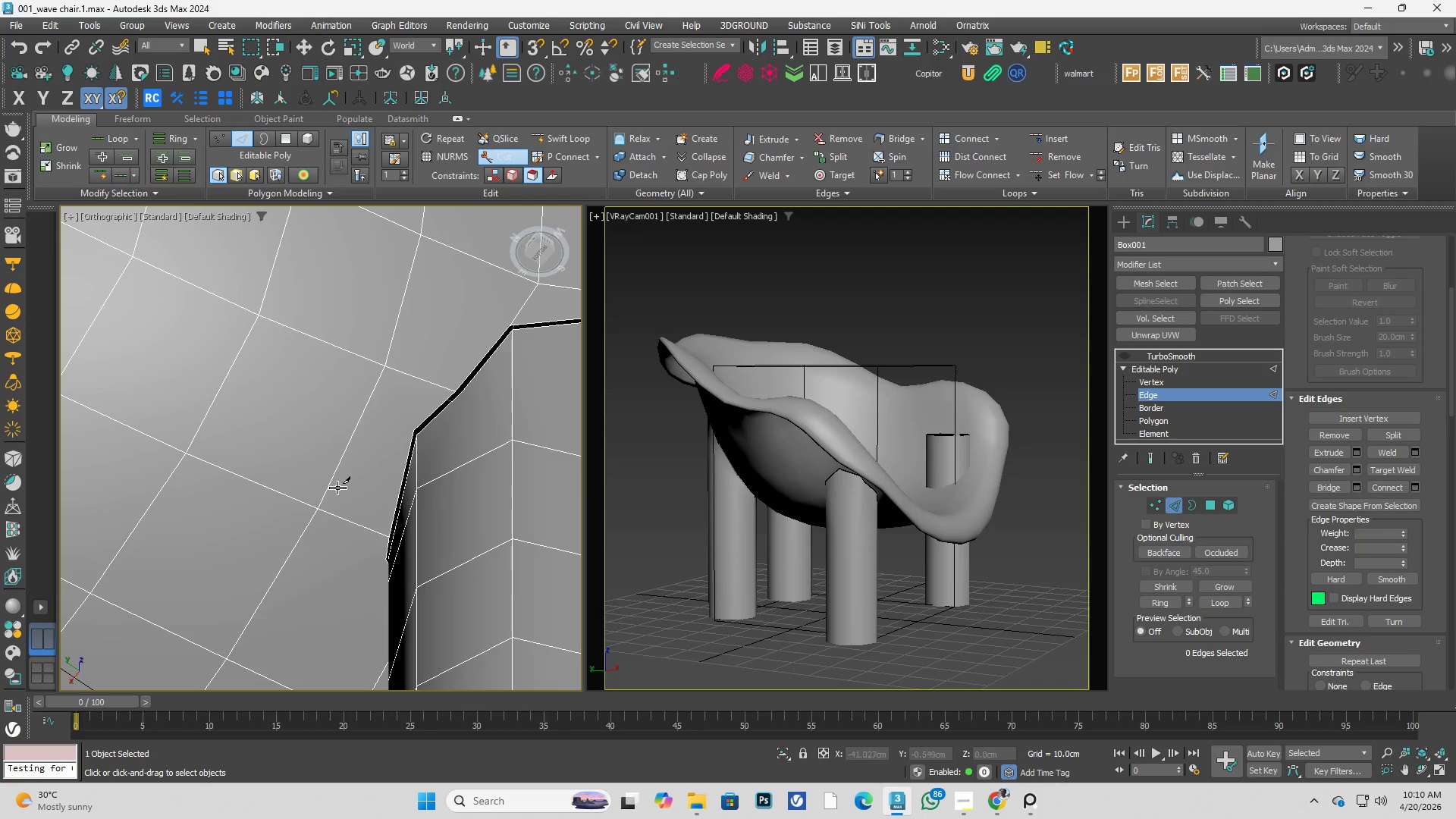 
left_click([314, 510])
 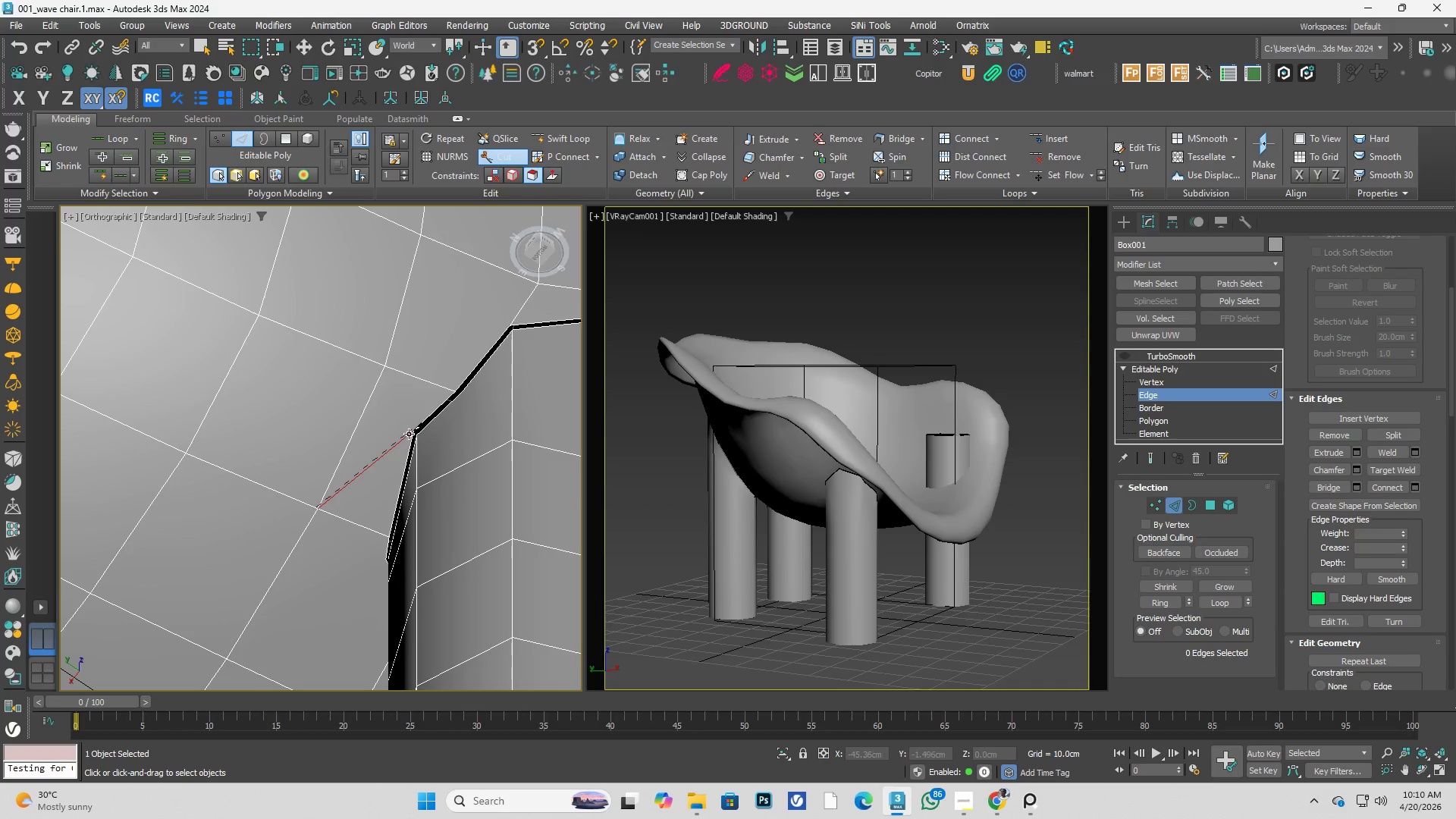 
left_click([409, 433])
 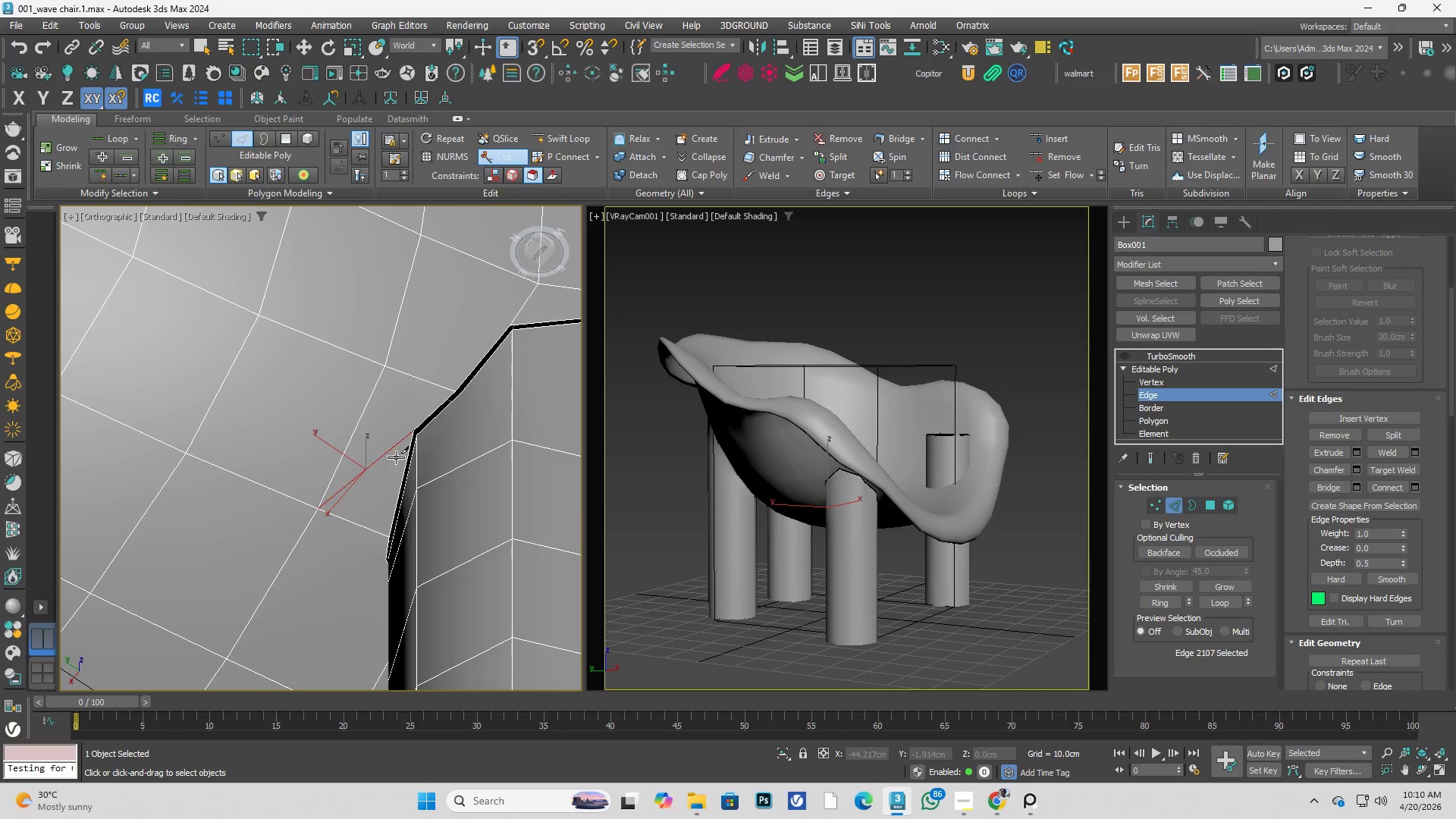 
hold_key(key=AltLeft, duration=0.58)
 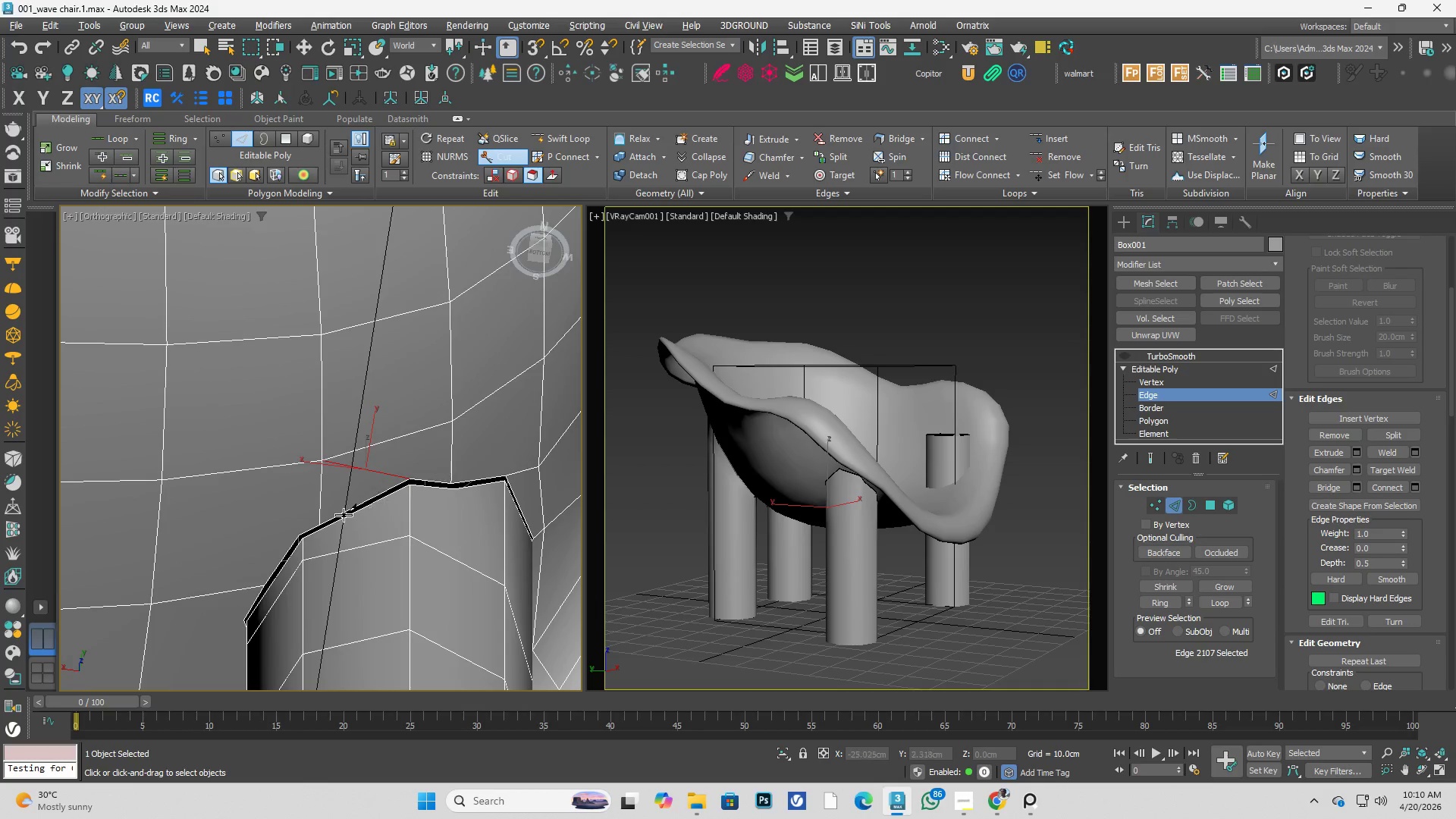 
key(Alt+AltLeft)
 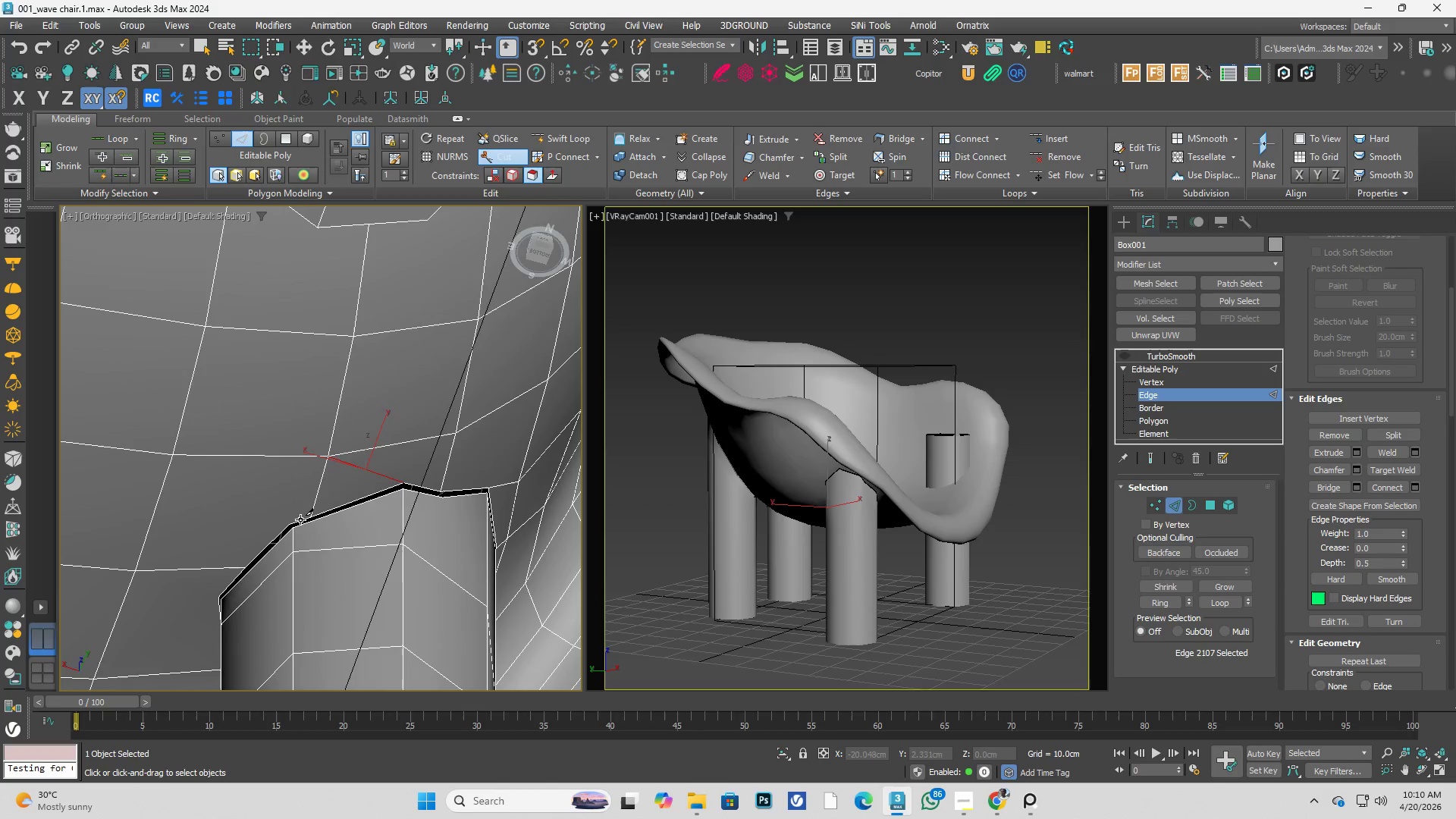 
right_click([300, 519])
 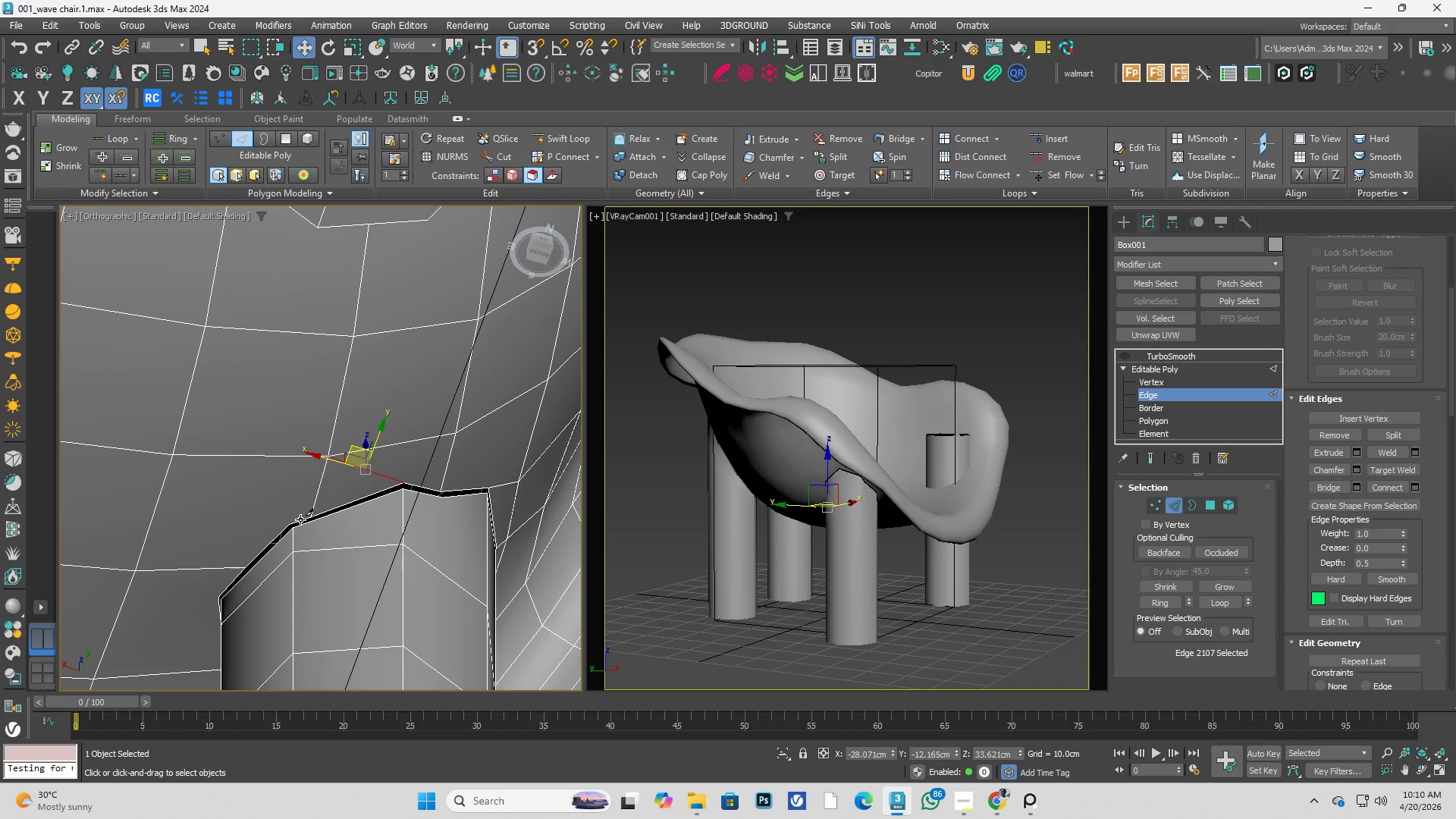 
key(Control+Shift+W)
 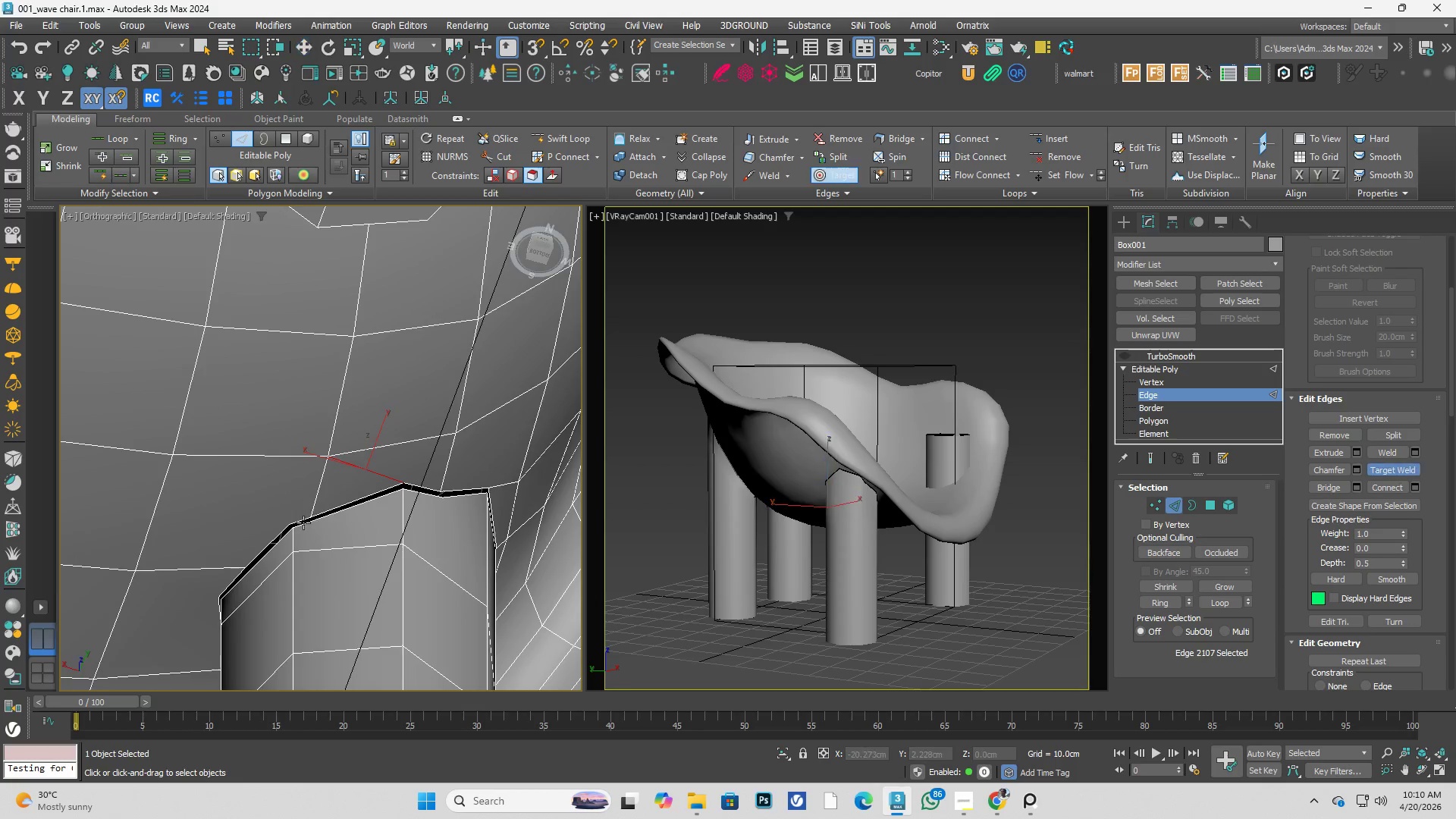 
scroll: coordinate [303, 522], scroll_direction: up, amount: 2.0
 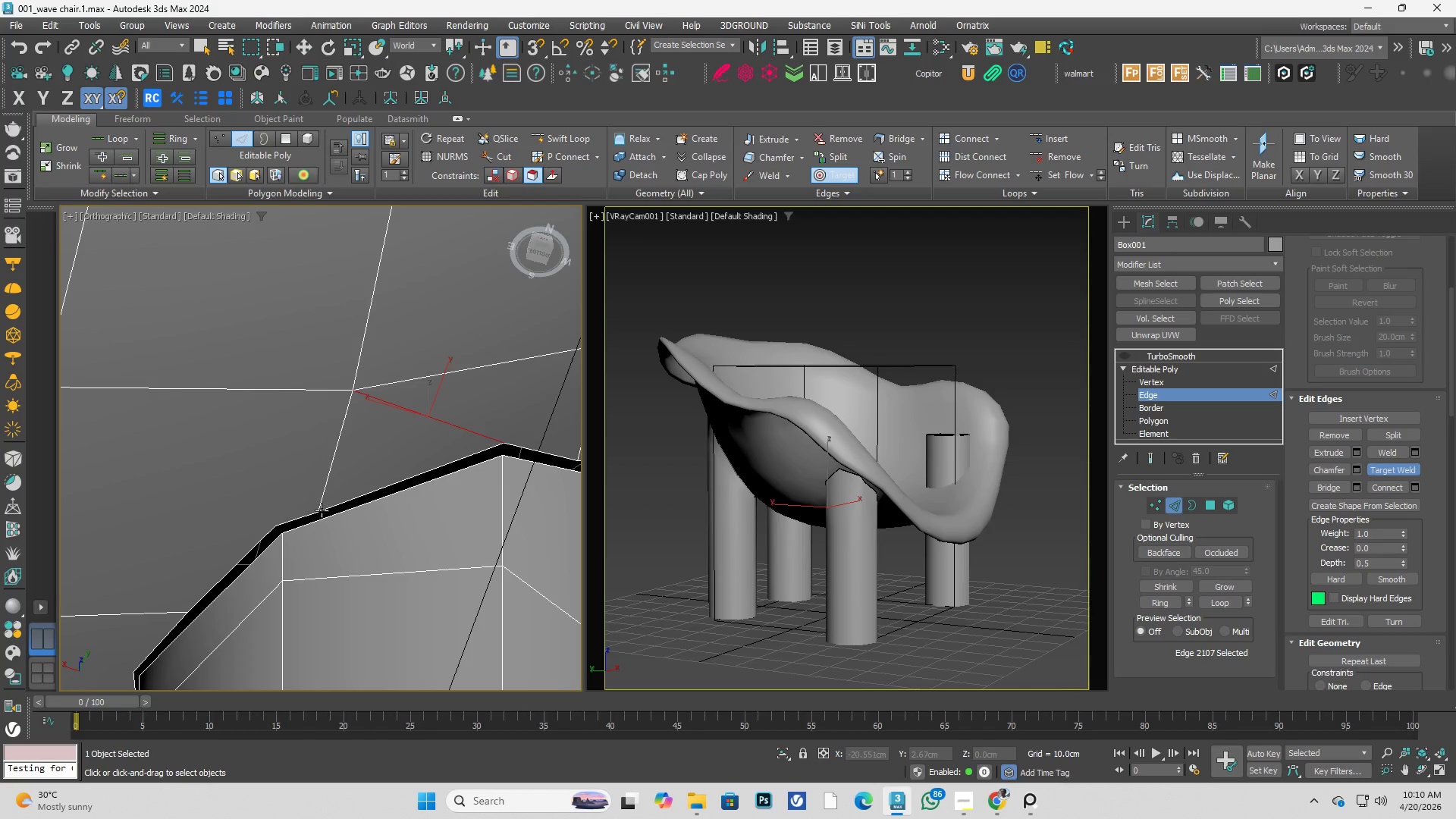 
left_click([322, 510])
 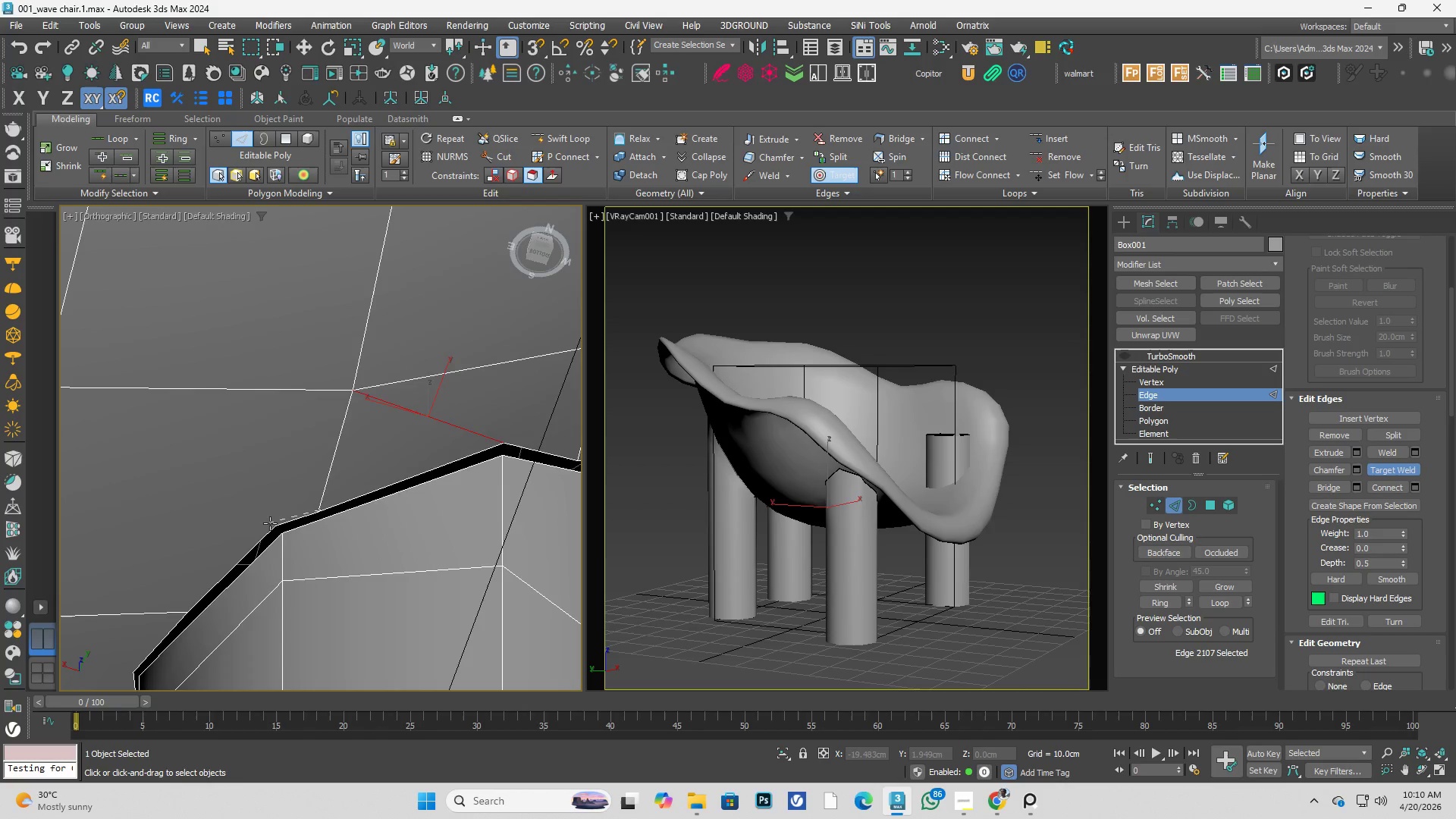 
left_click([270, 523])
 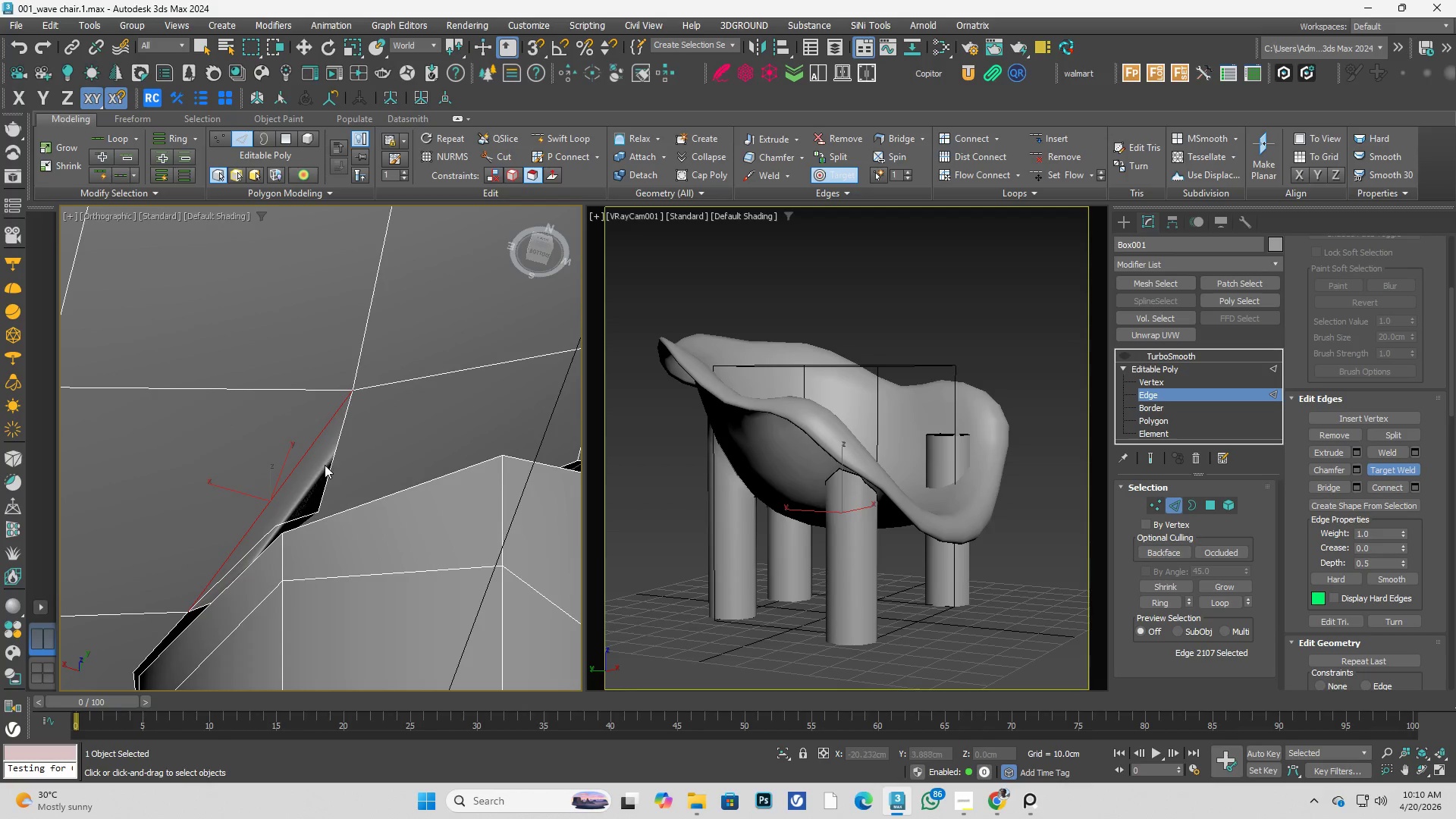 
key(Control+Z)
 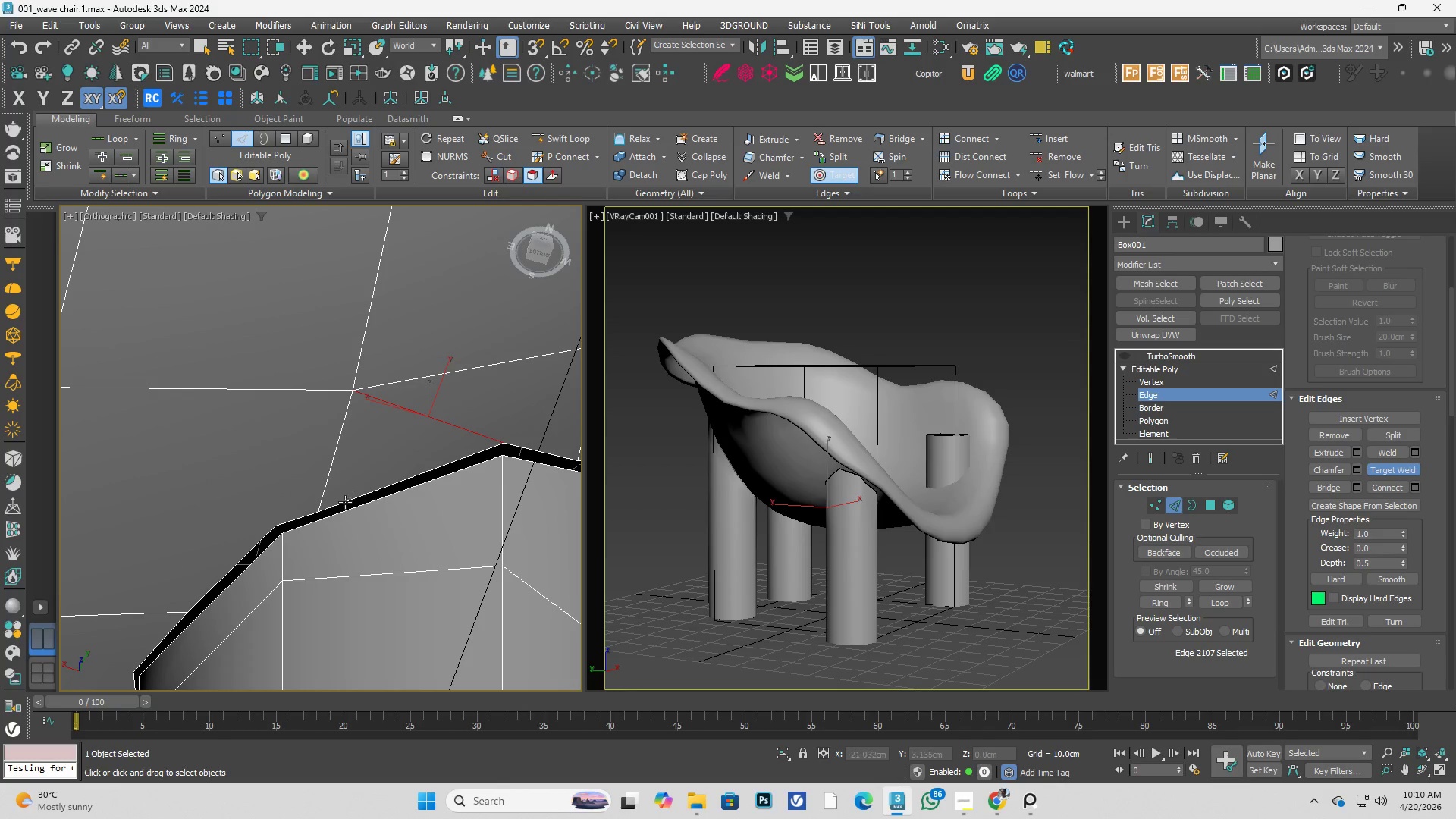 
right_click([340, 512])
 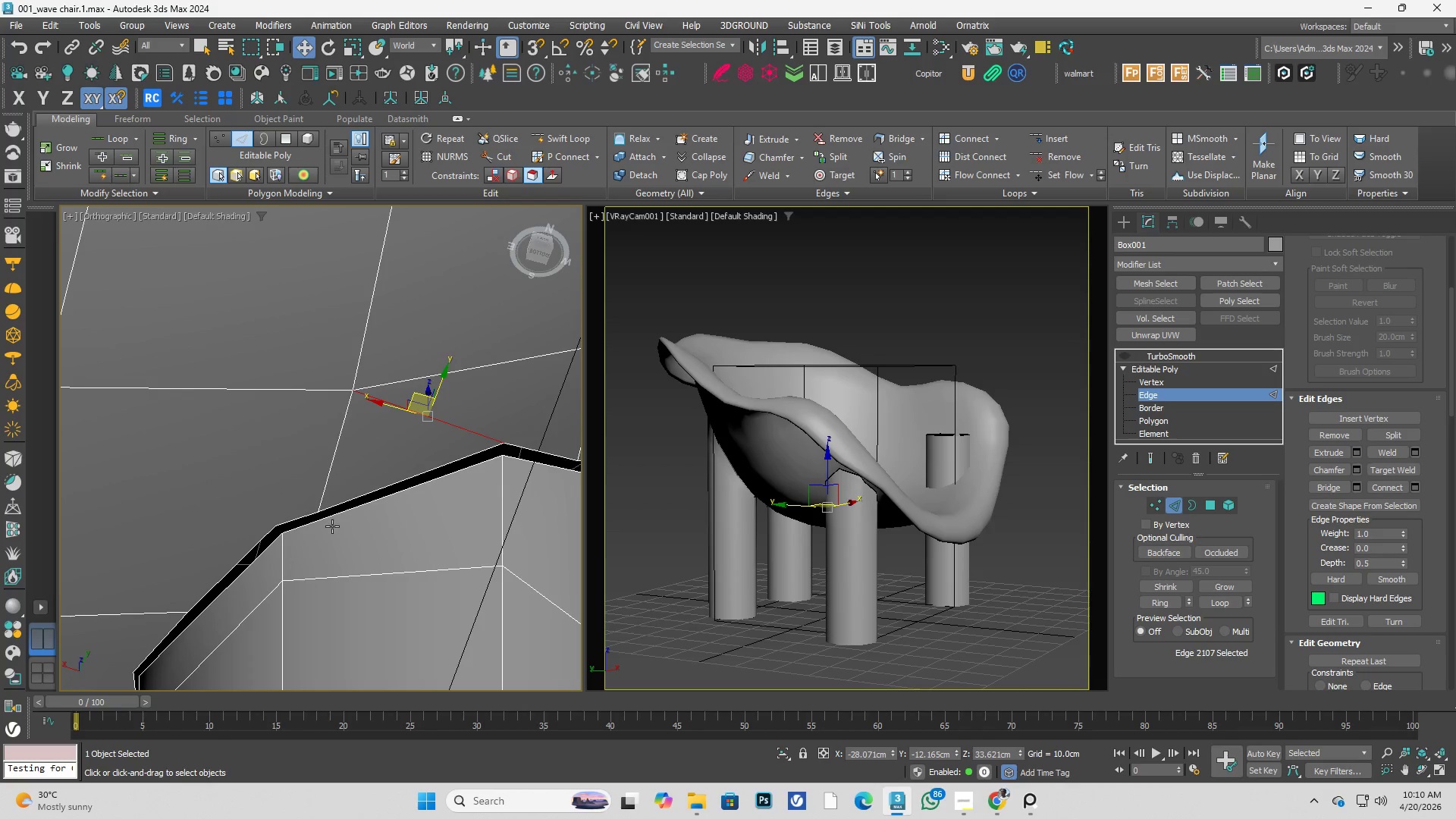 
key(1)
 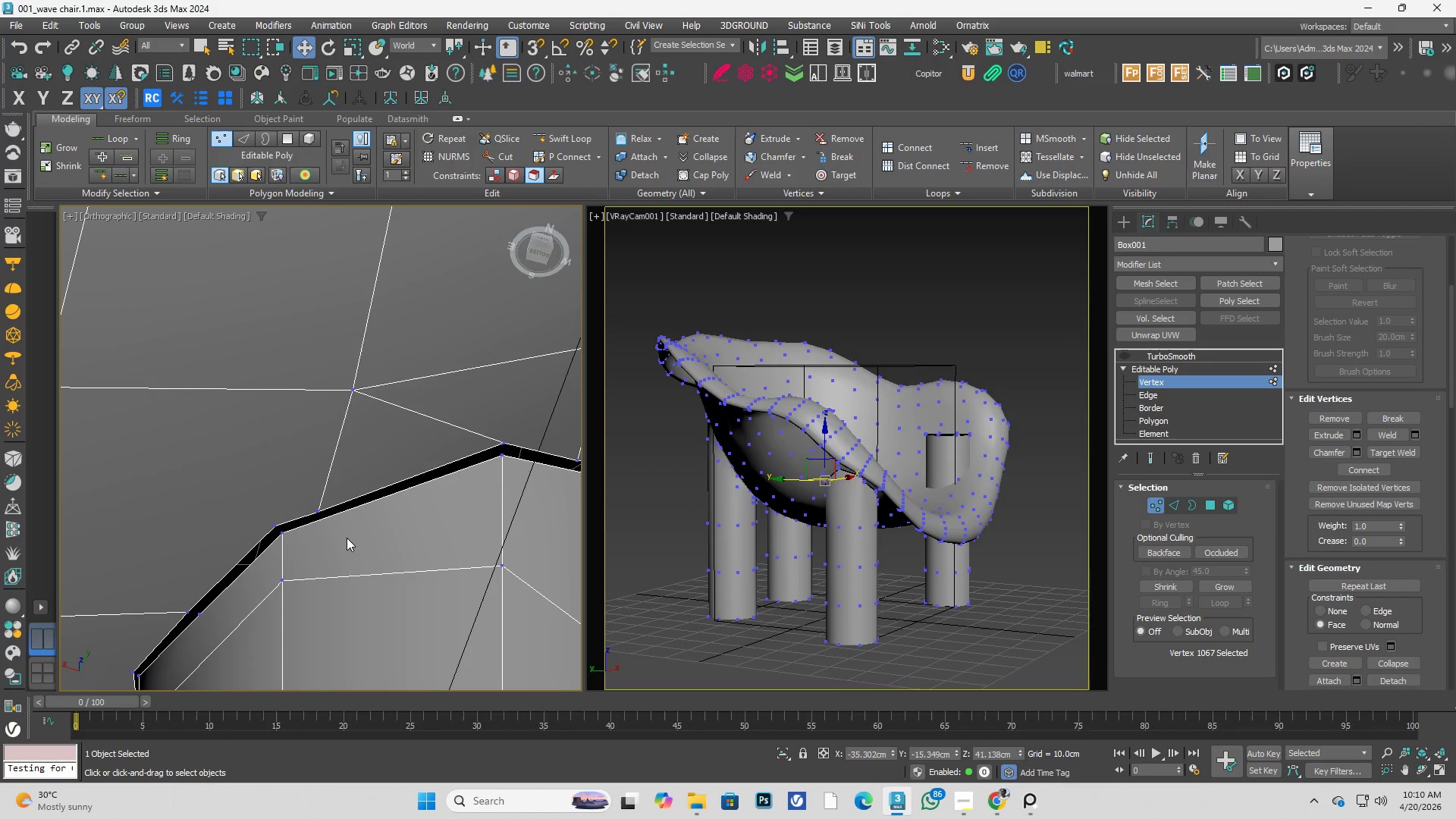 
key(Control+Shift+W)
 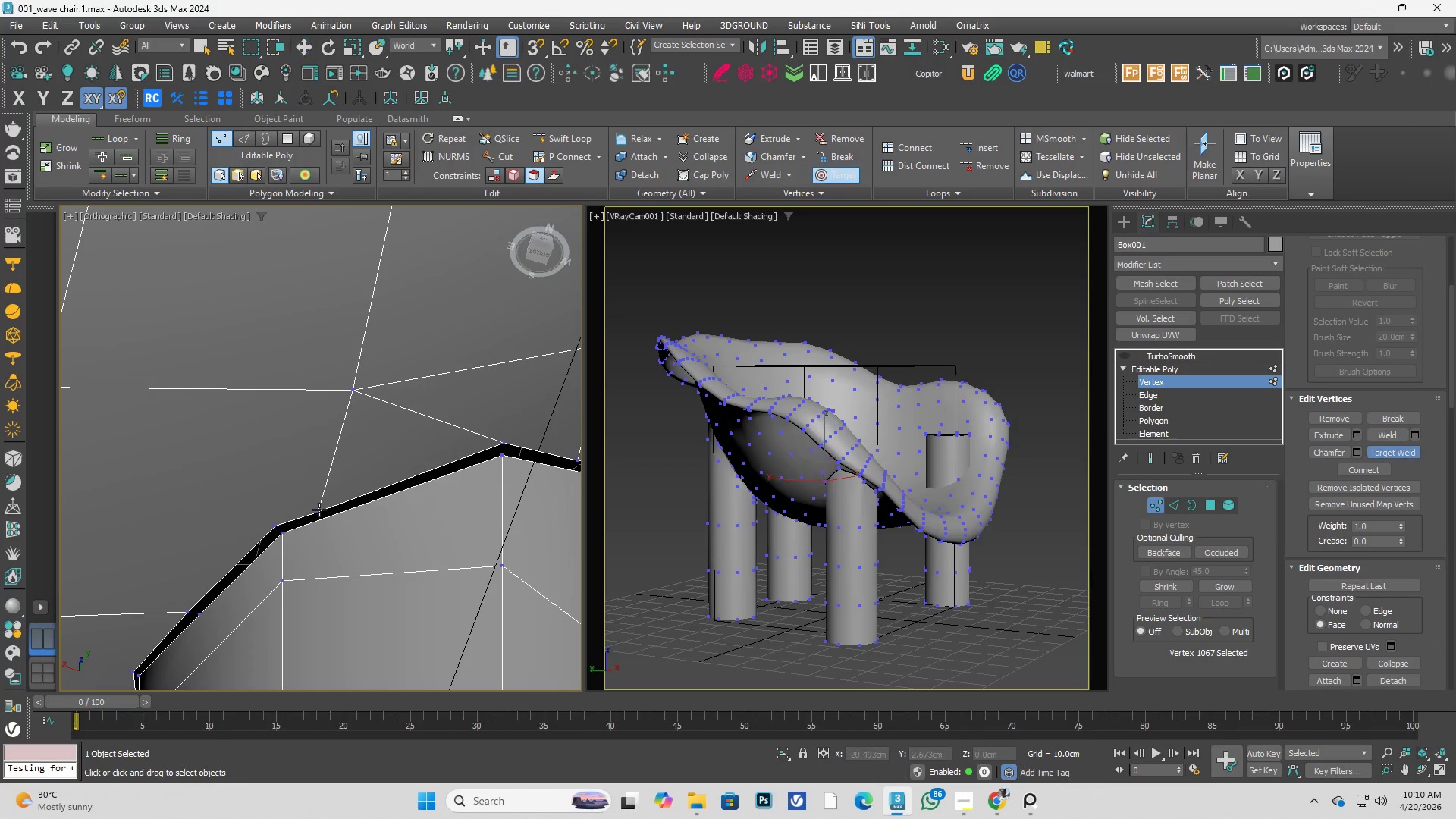 
left_click([319, 510])
 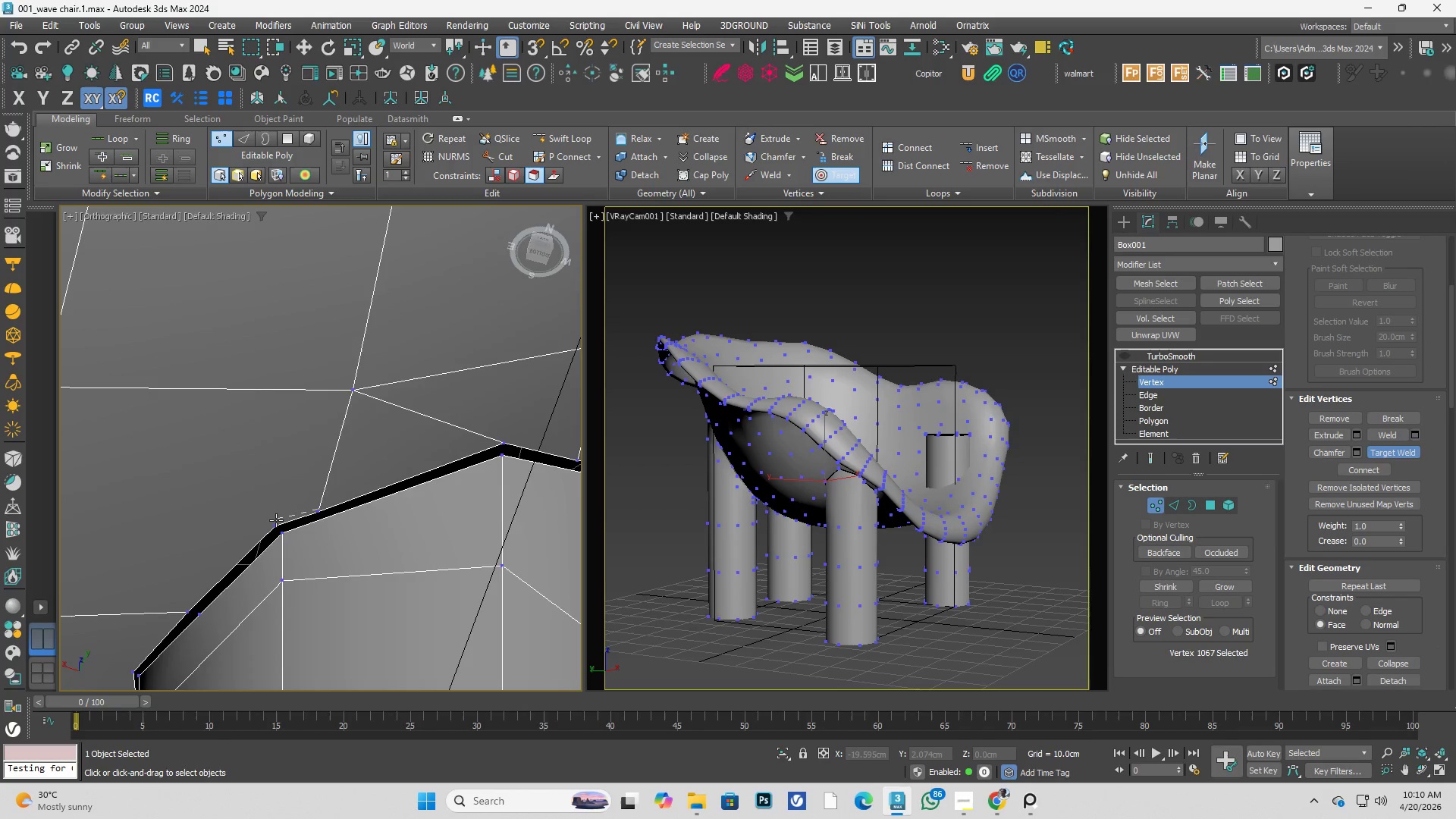 
left_click([276, 520])
 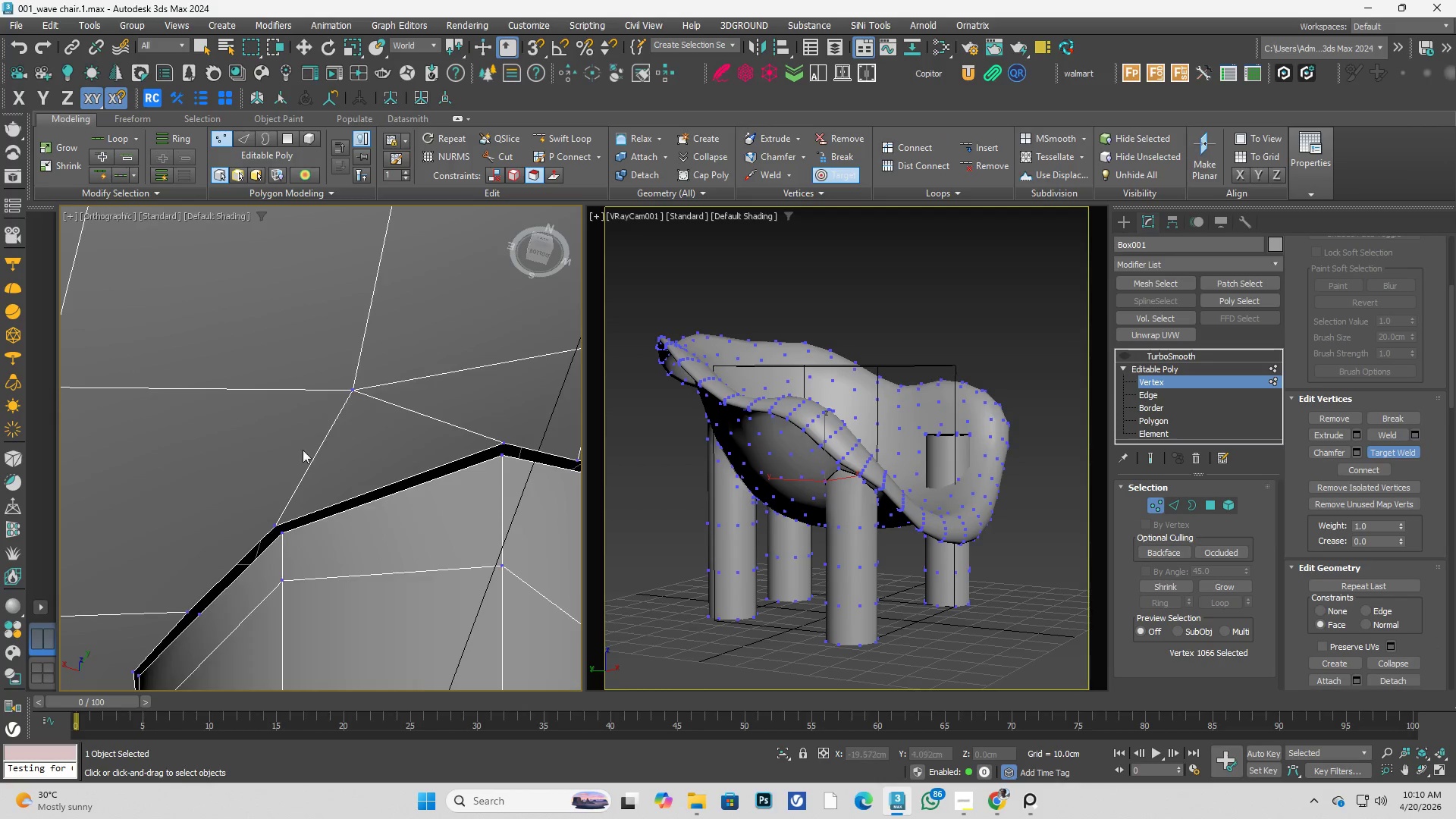 
hold_key(key=AltLeft, duration=0.53)
 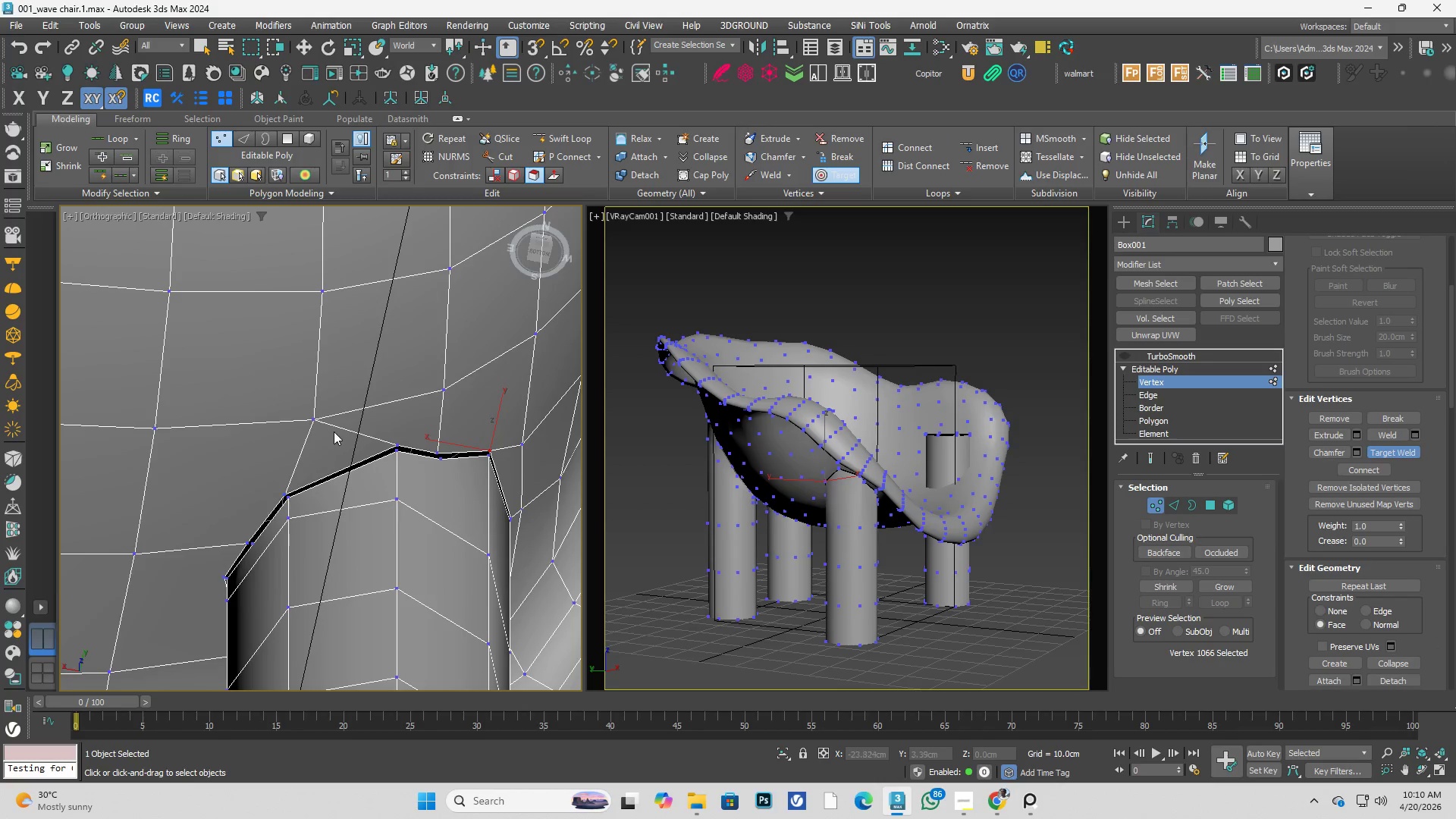 
scroll: coordinate [308, 448], scroll_direction: down, amount: 2.0
 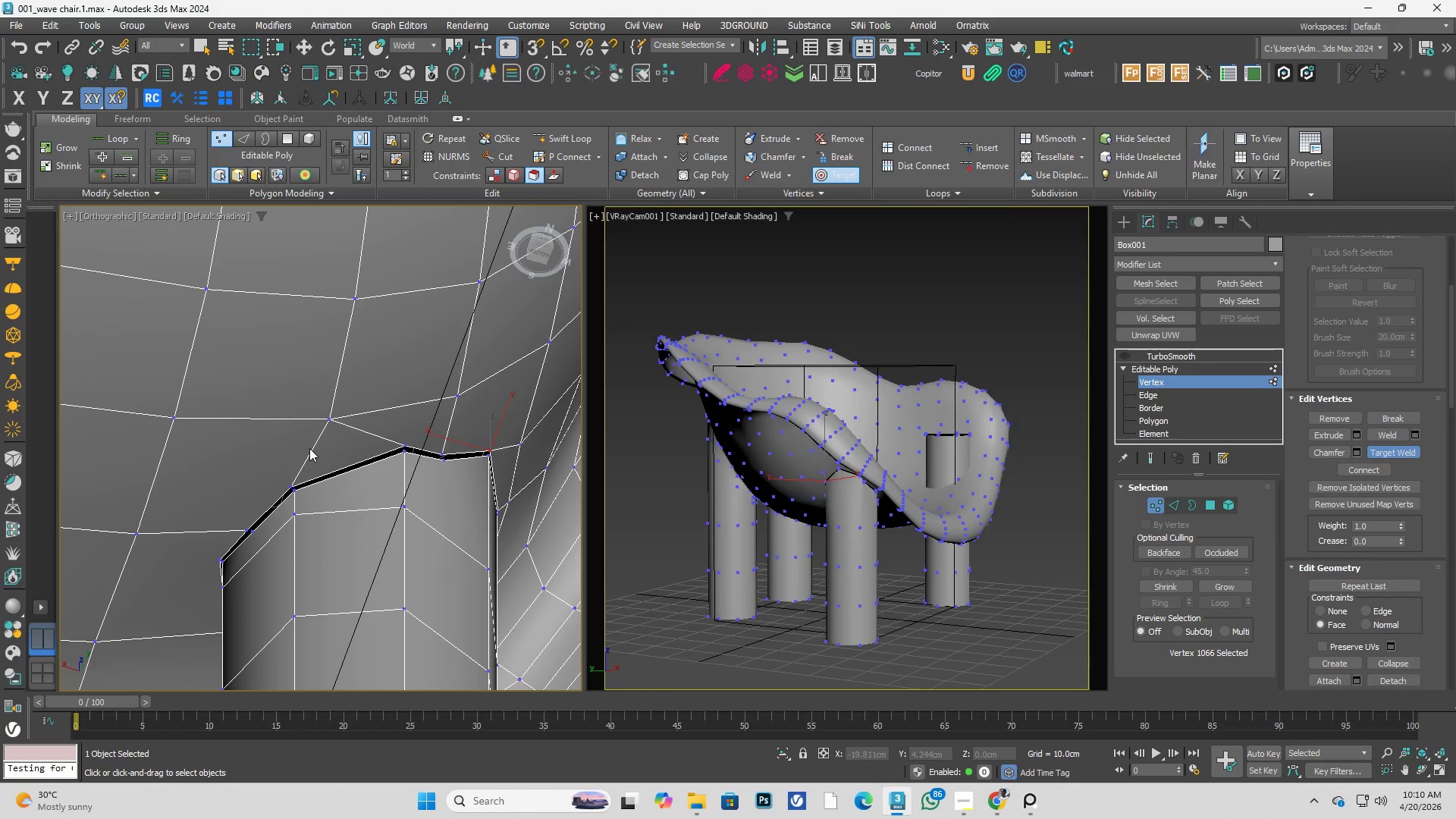 
hold_key(key=AltLeft, duration=0.31)
 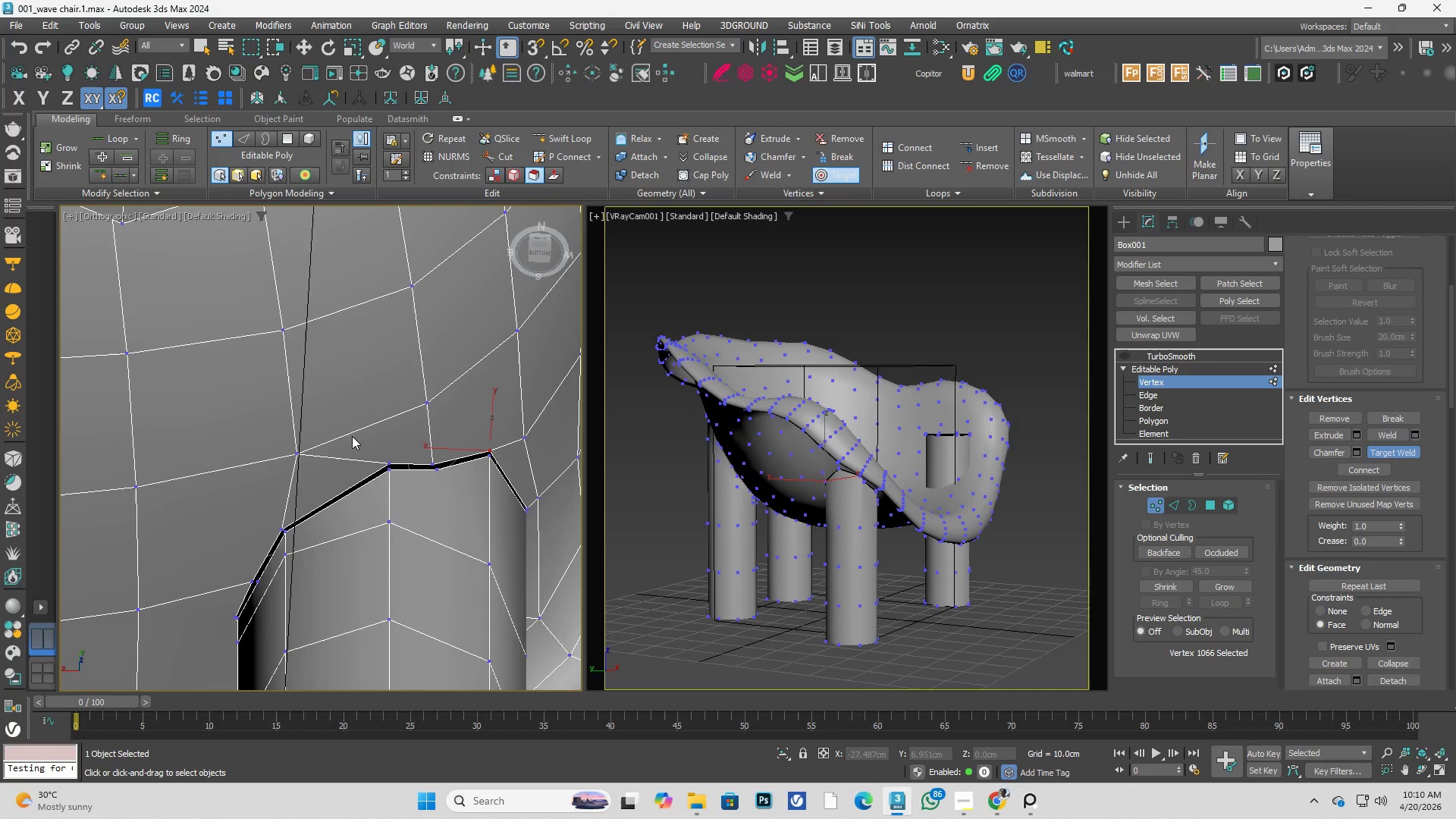 
scroll: coordinate [352, 436], scroll_direction: up, amount: 1.0
 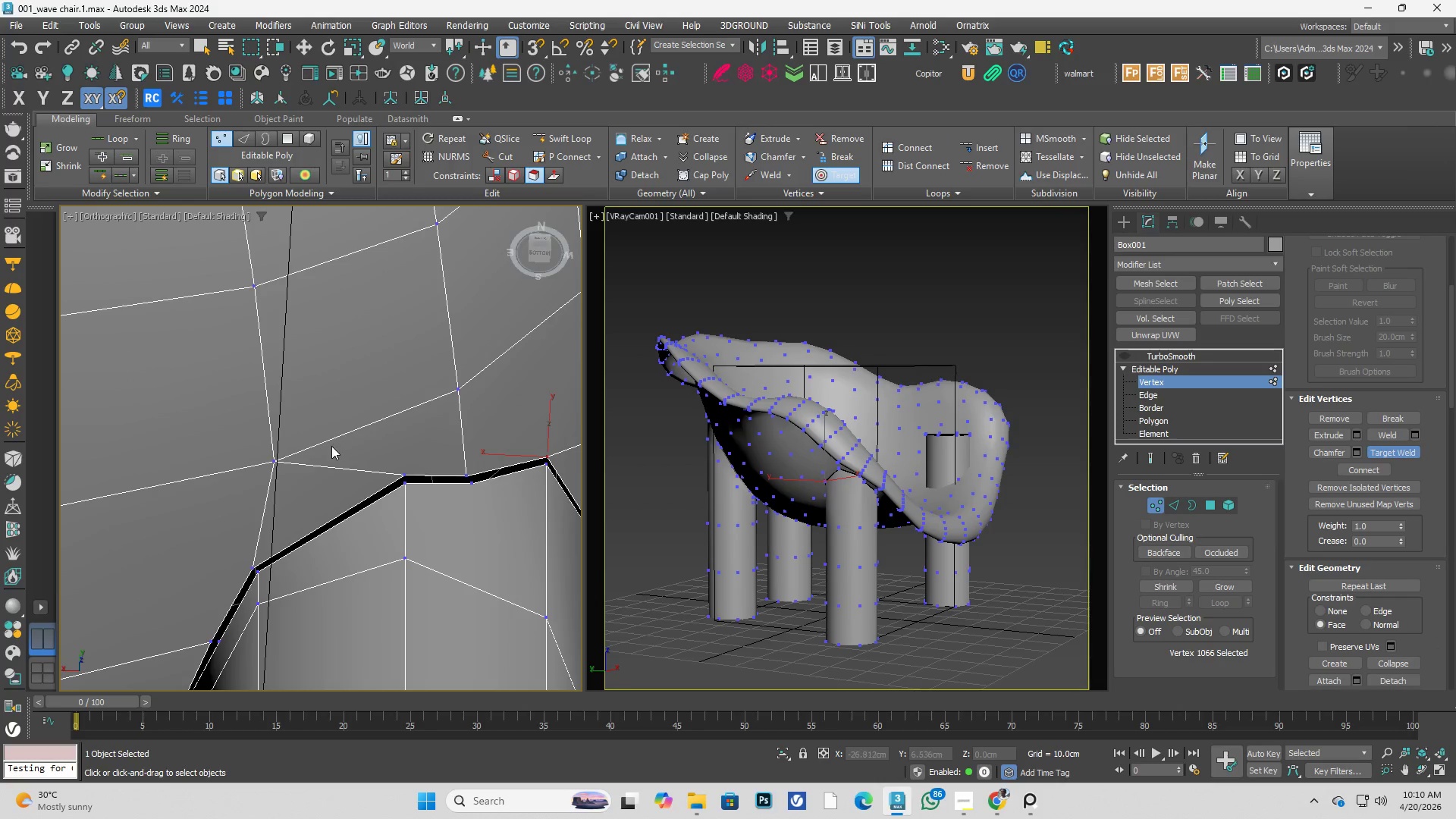 
hold_key(key=AltLeft, duration=0.78)
 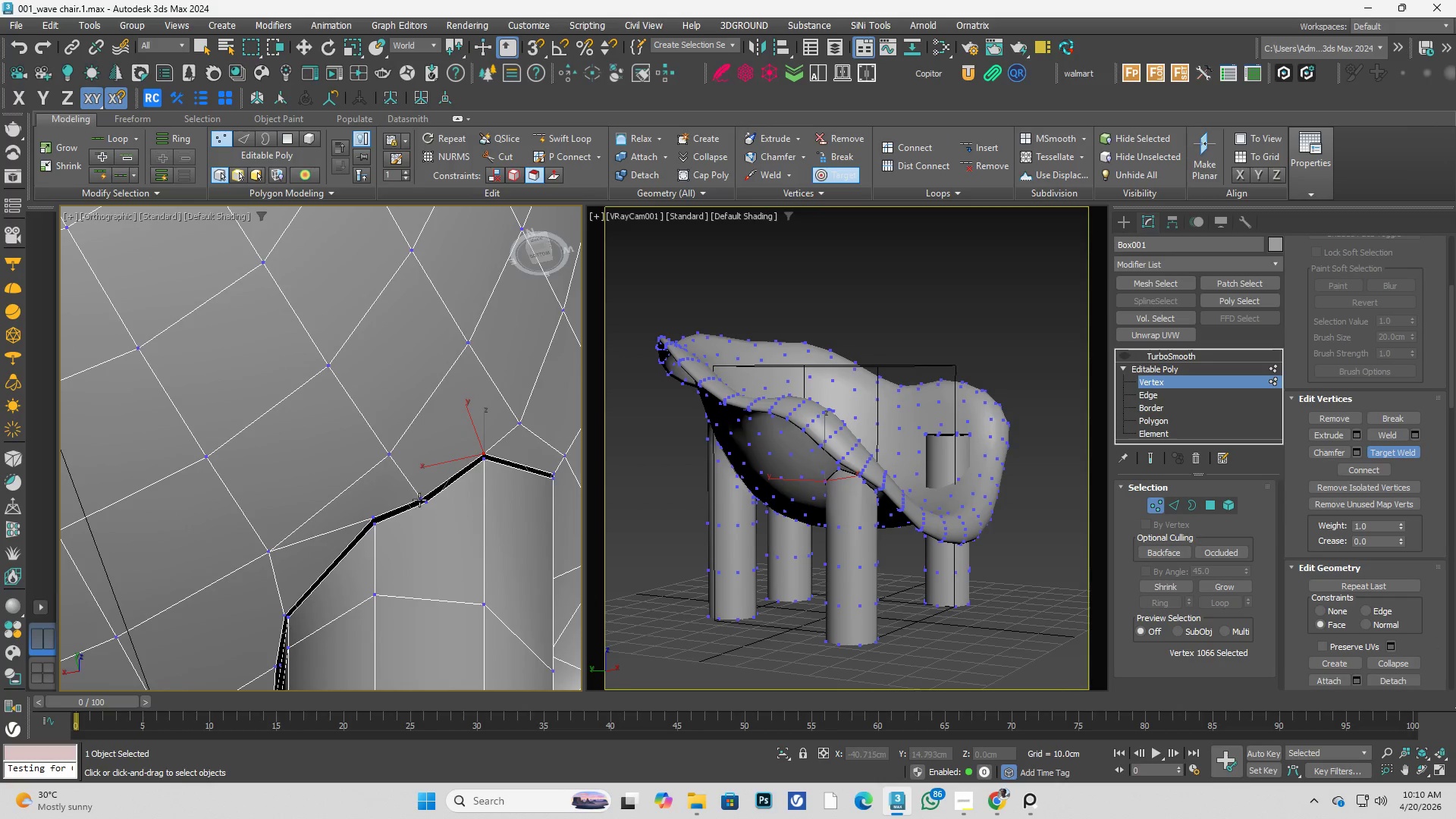 
scroll: coordinate [331, 446], scroll_direction: down, amount: 1.0
 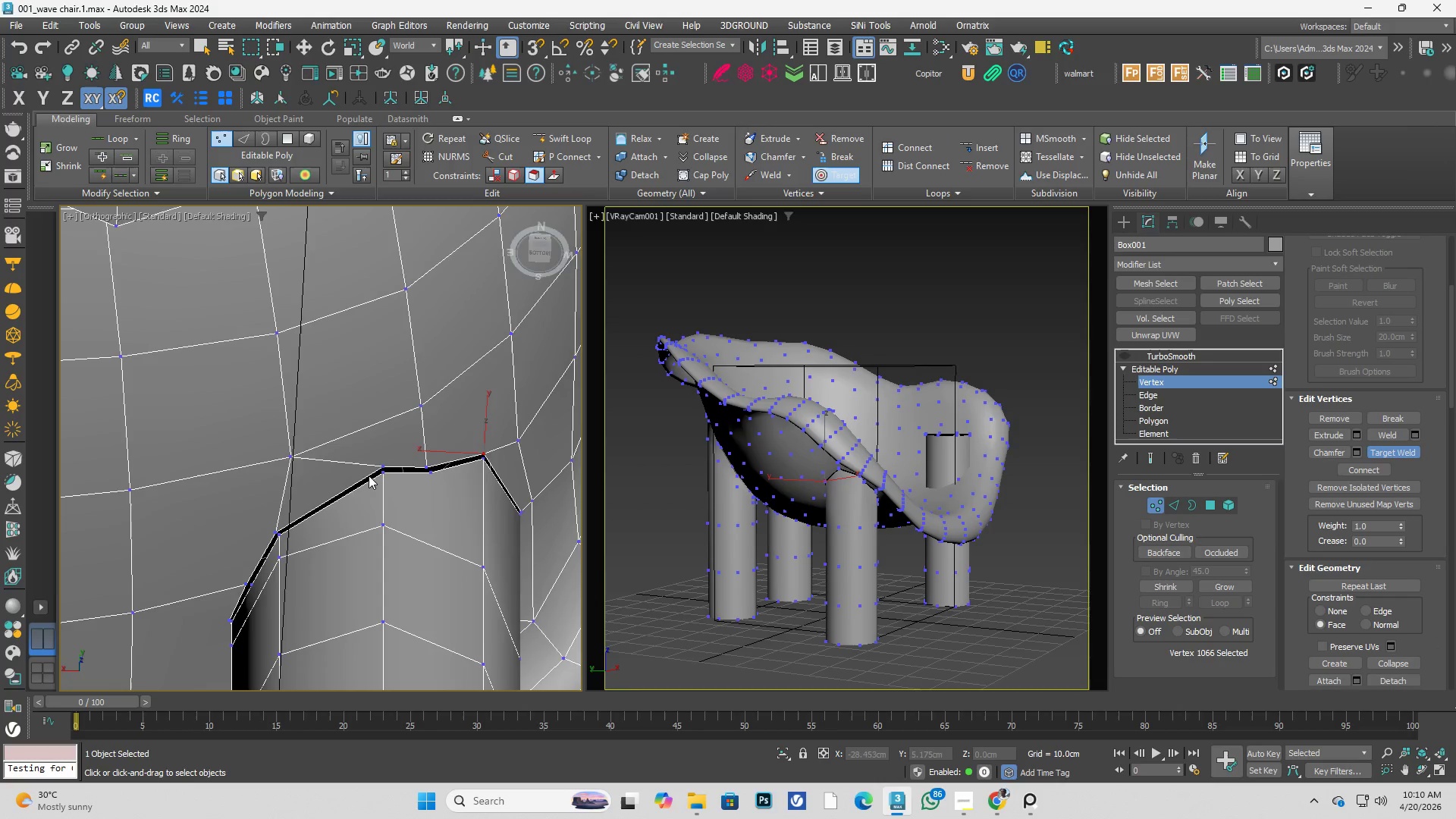 
hold_key(key=AltLeft, duration=0.83)
 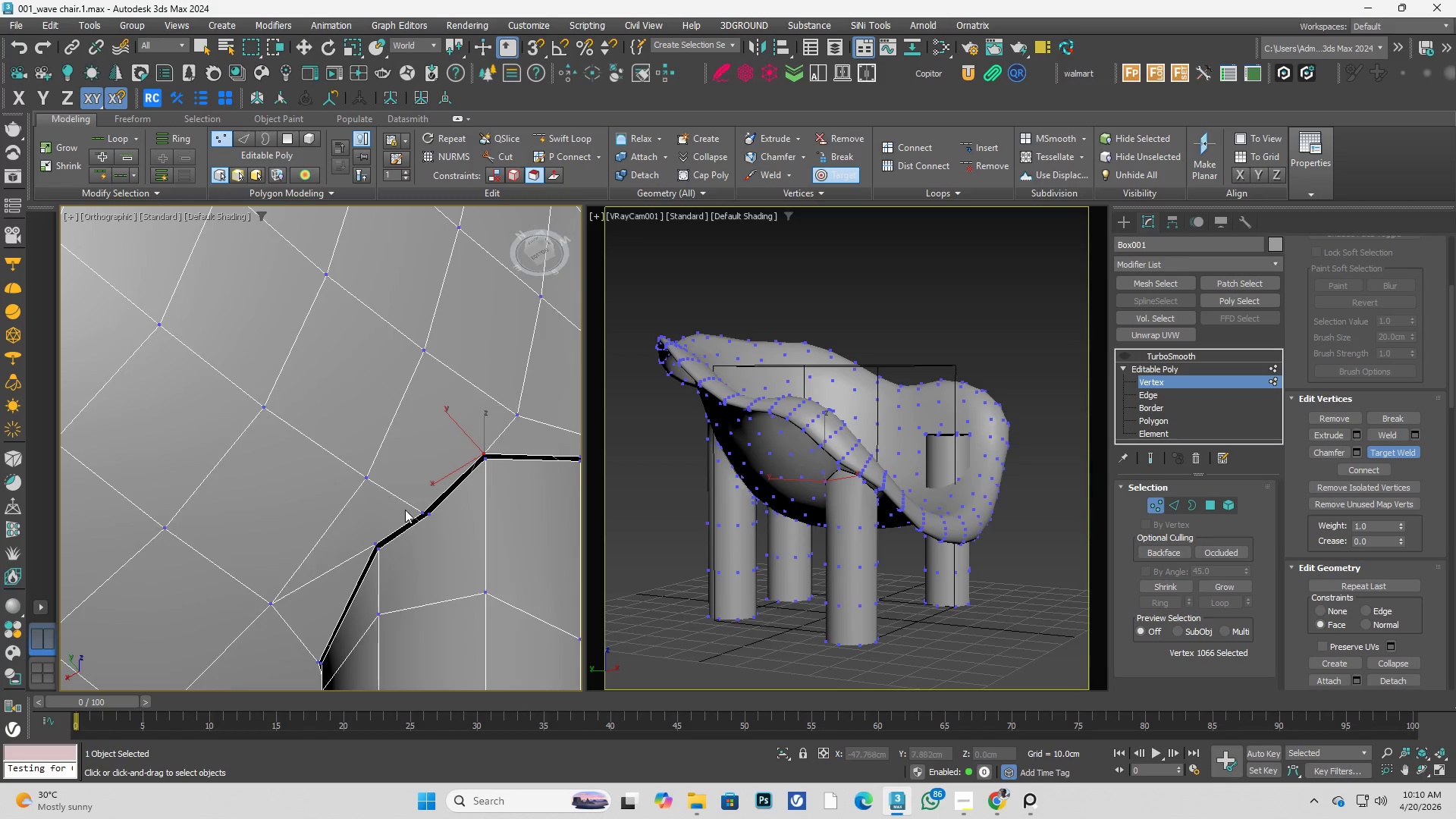 
scroll: coordinate [406, 511], scroll_direction: up, amount: 1.0
 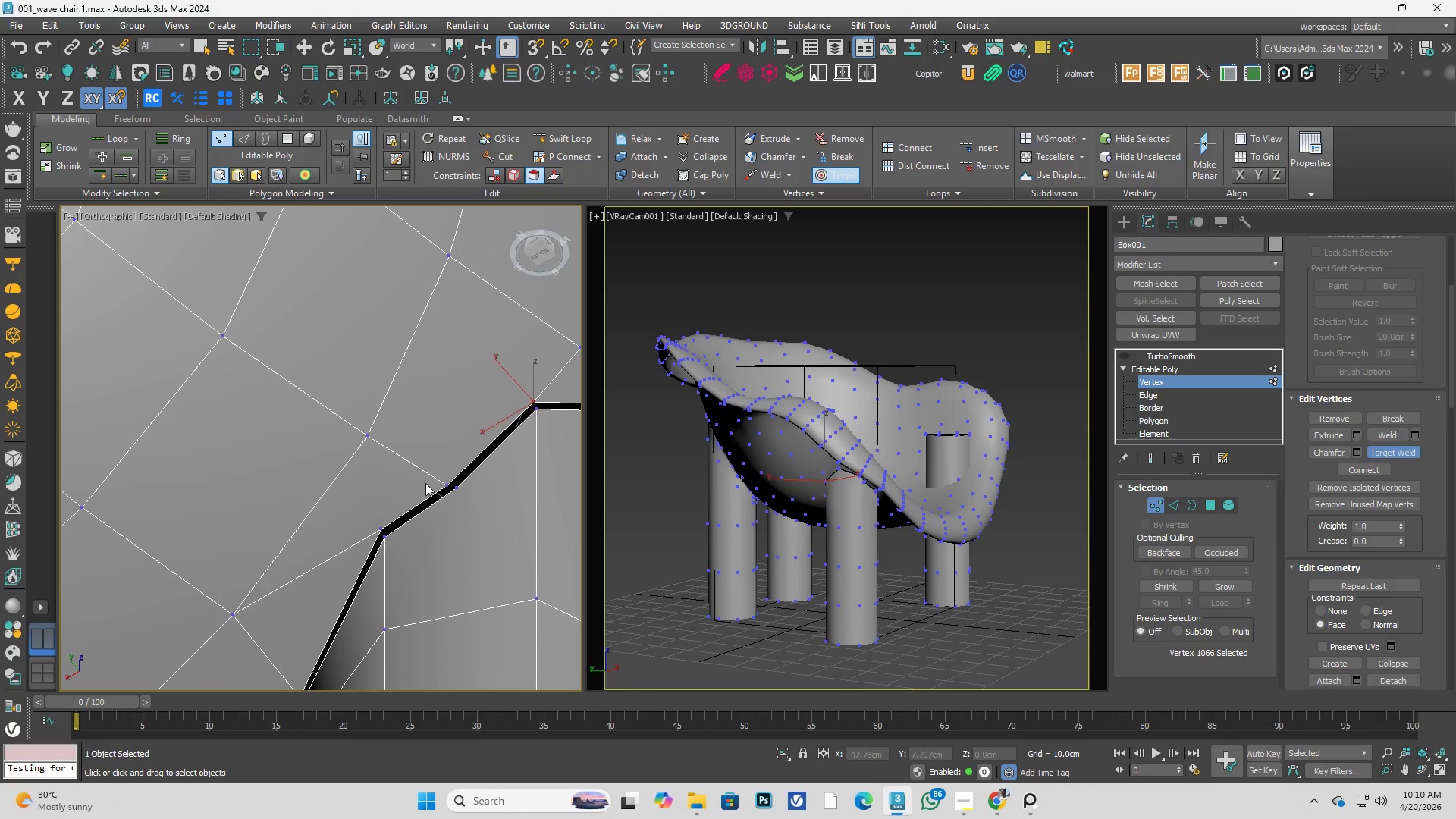 
key(Control+Shift+W)
 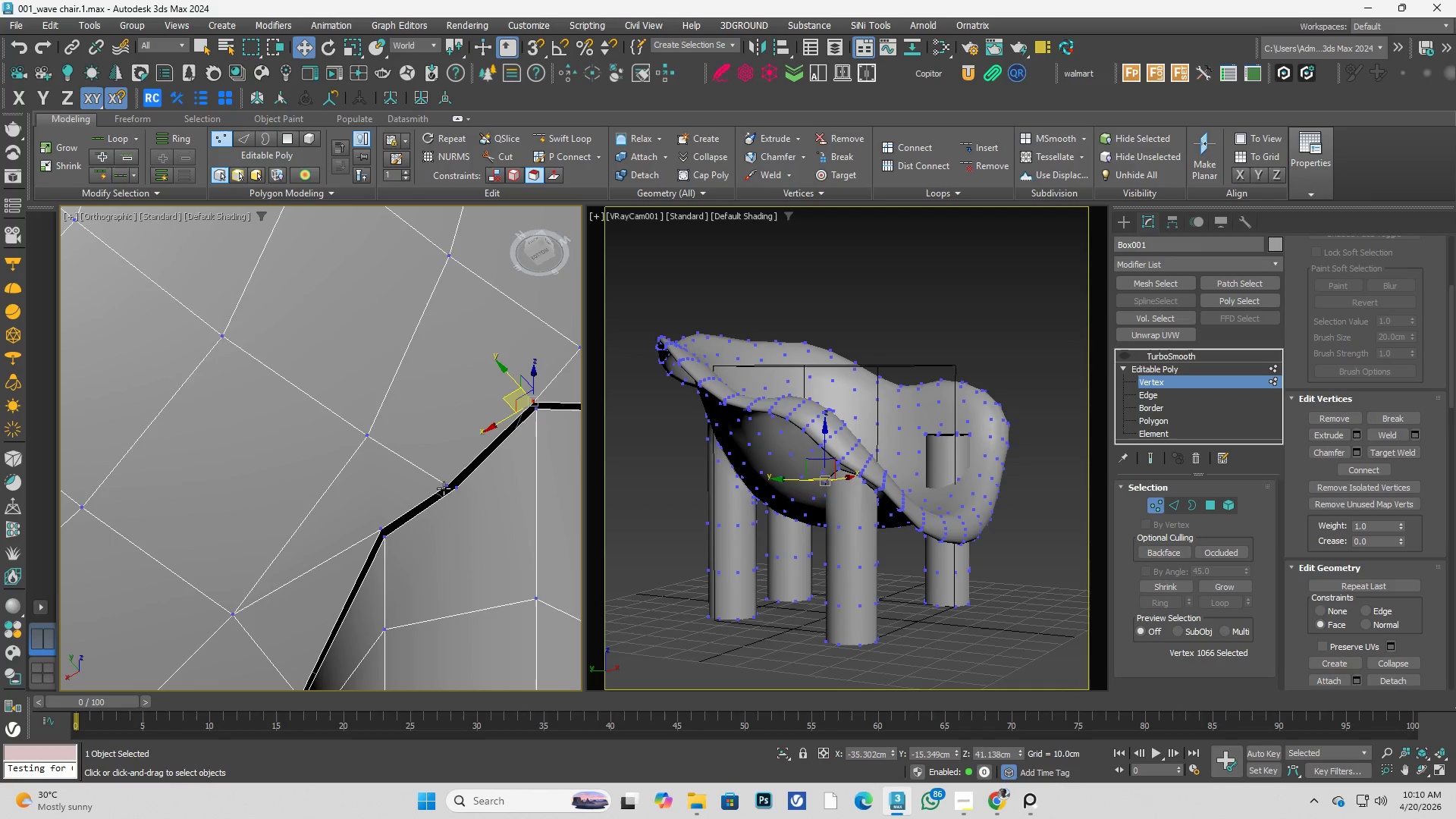 
left_click([445, 485])
 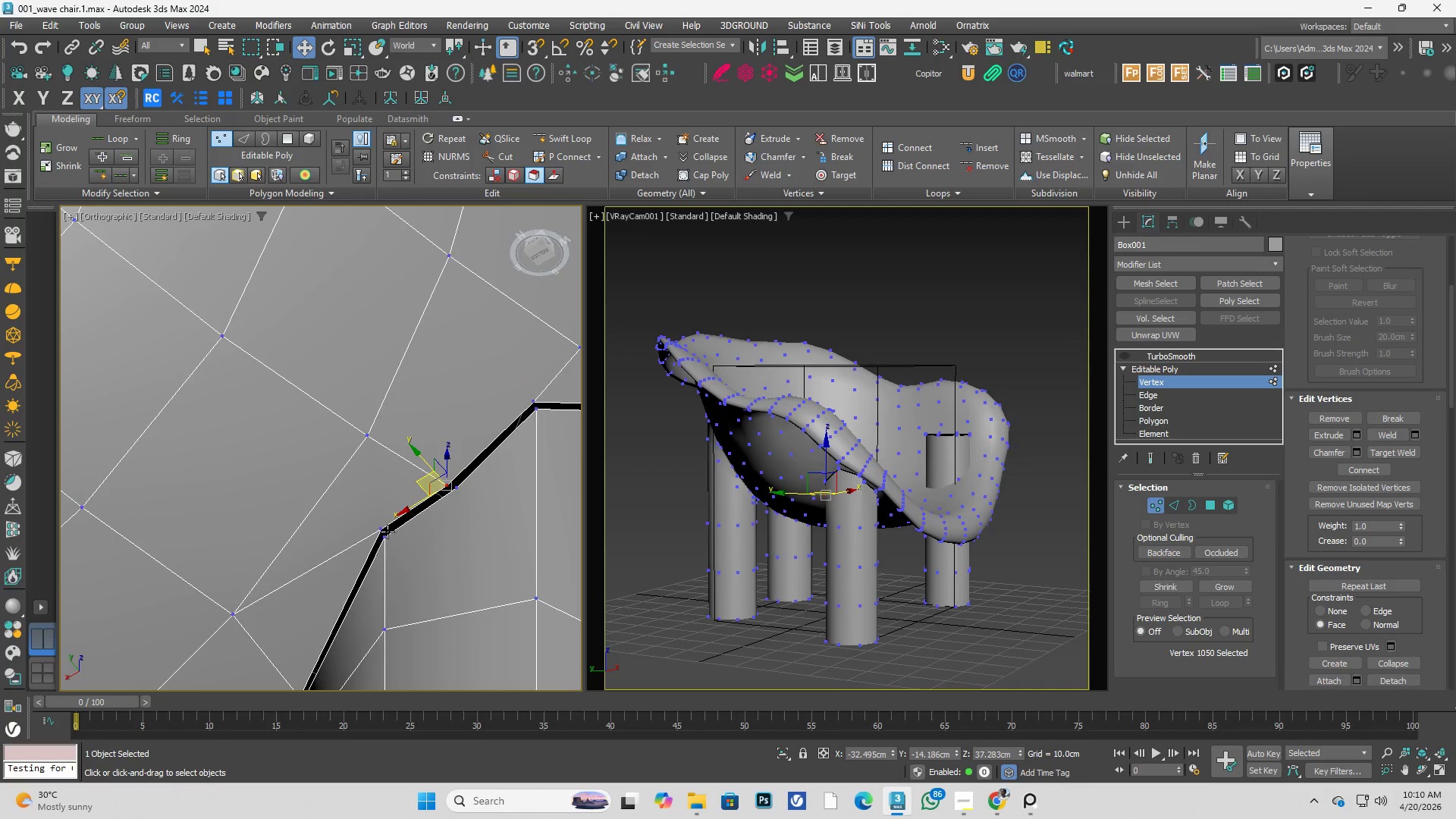 
key(Control+Shift+W)
 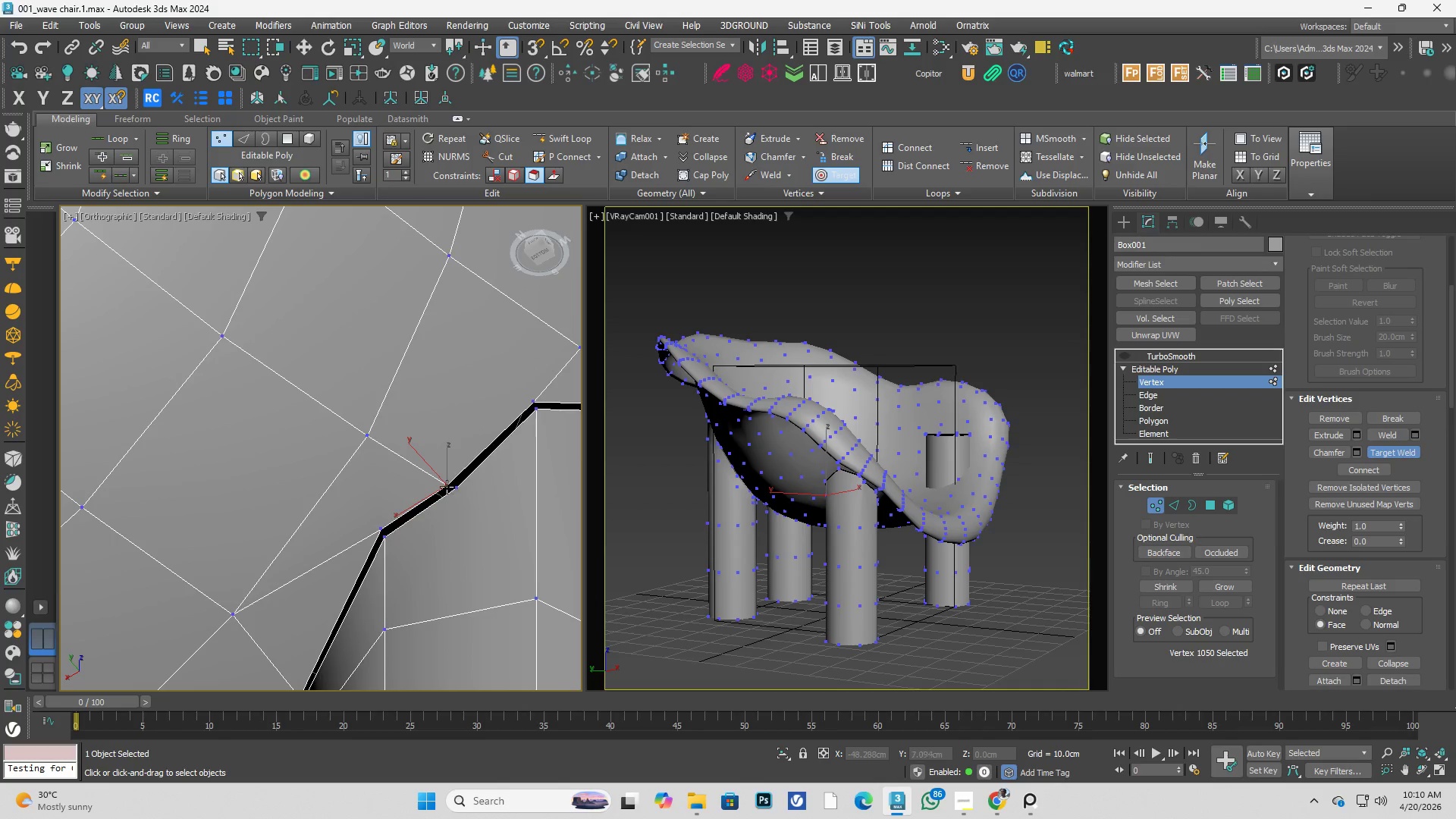 
left_click([444, 482])
 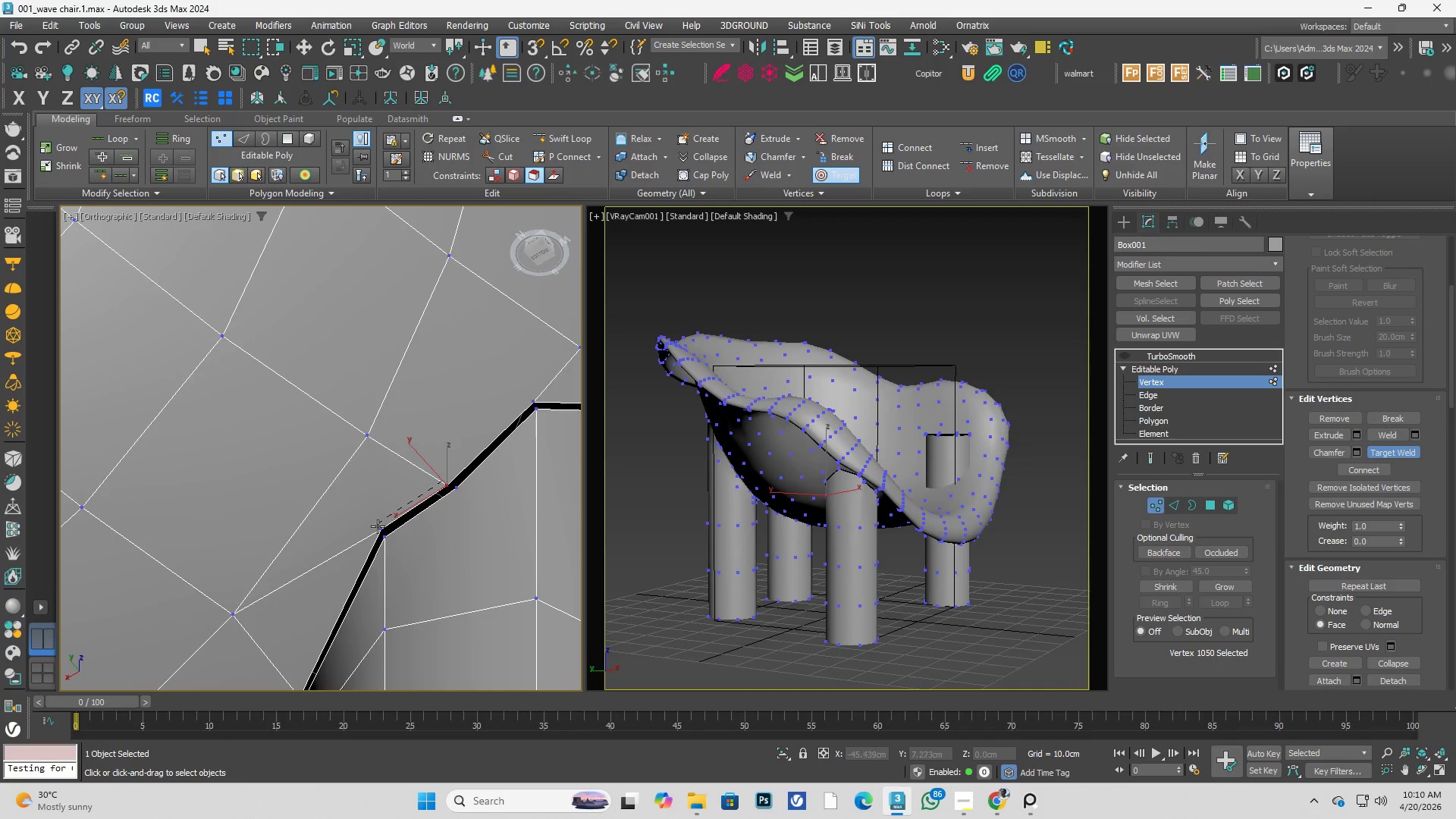 
left_click([377, 528])
 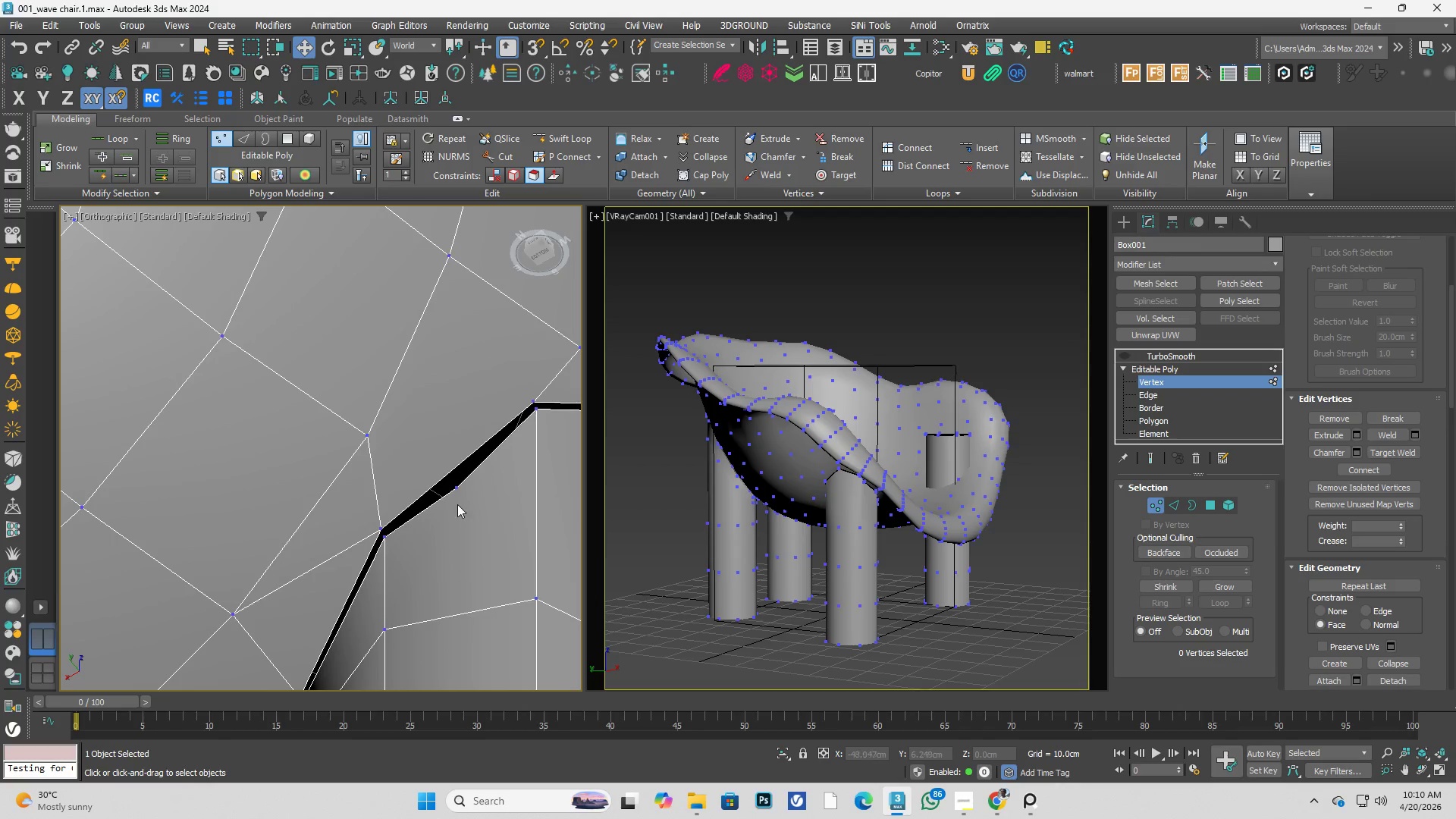 
left_click([457, 491])
 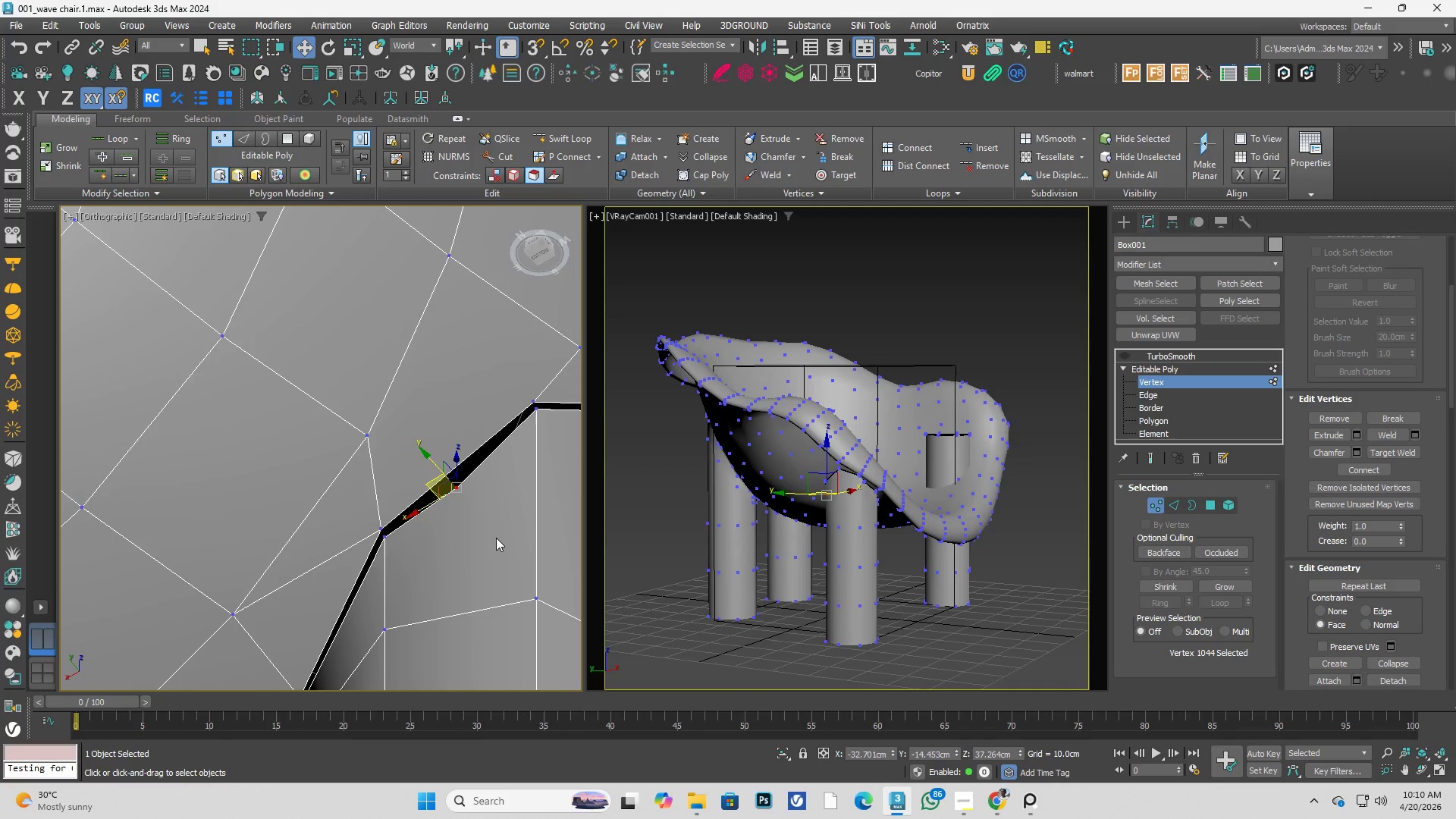 
key(Control+Backspace)
 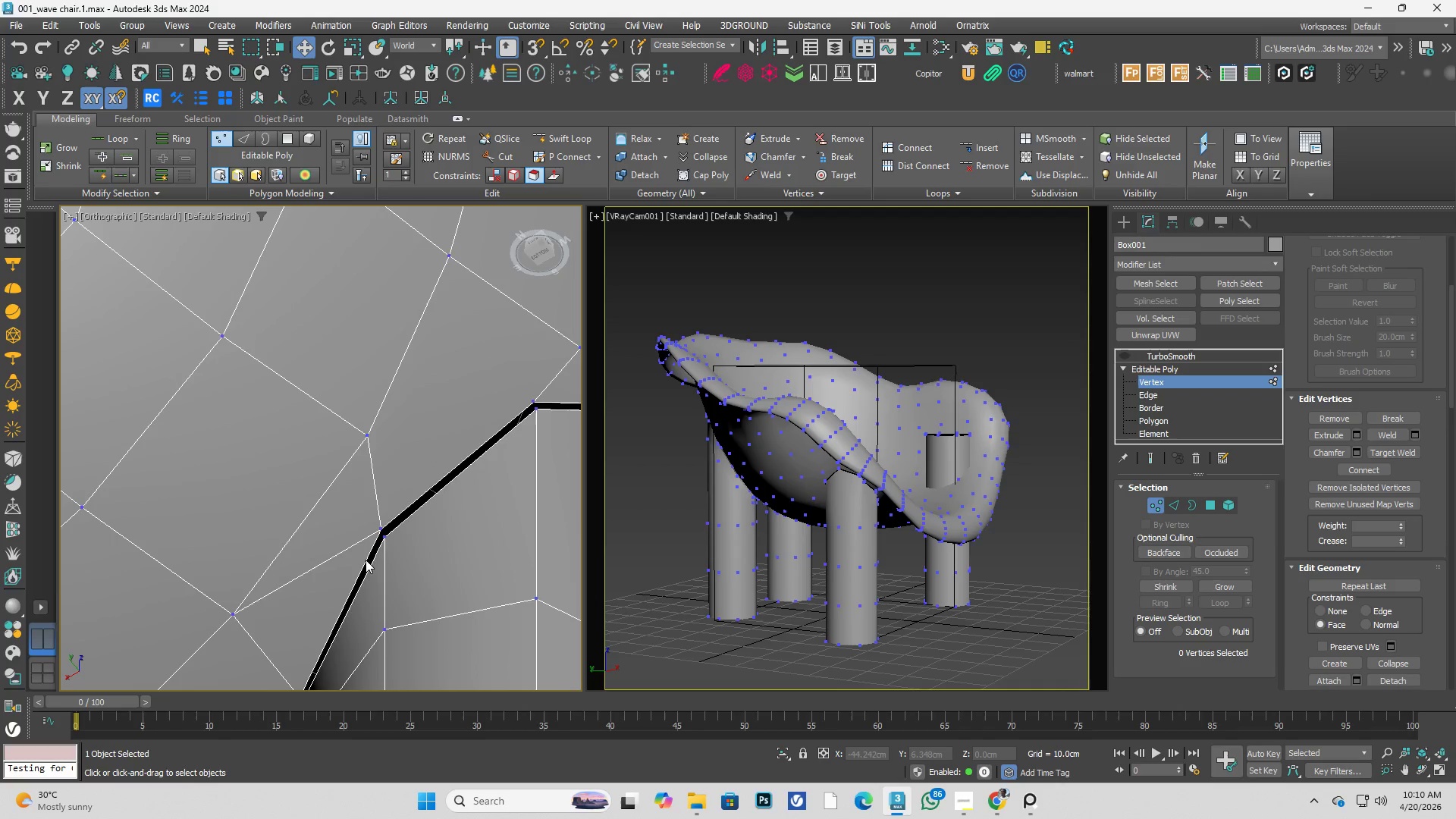 
key(2)
 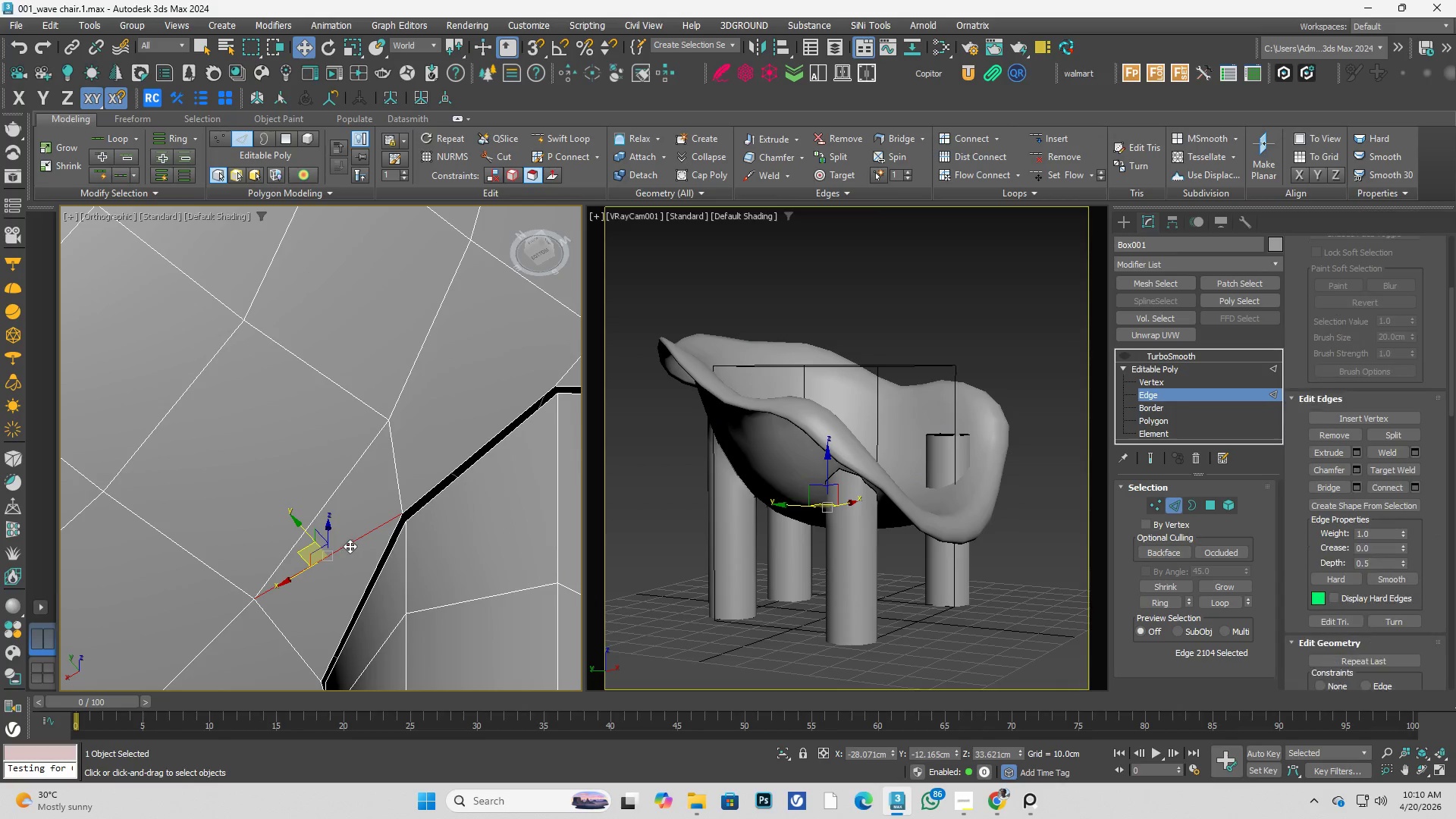 
left_click([348, 545])
 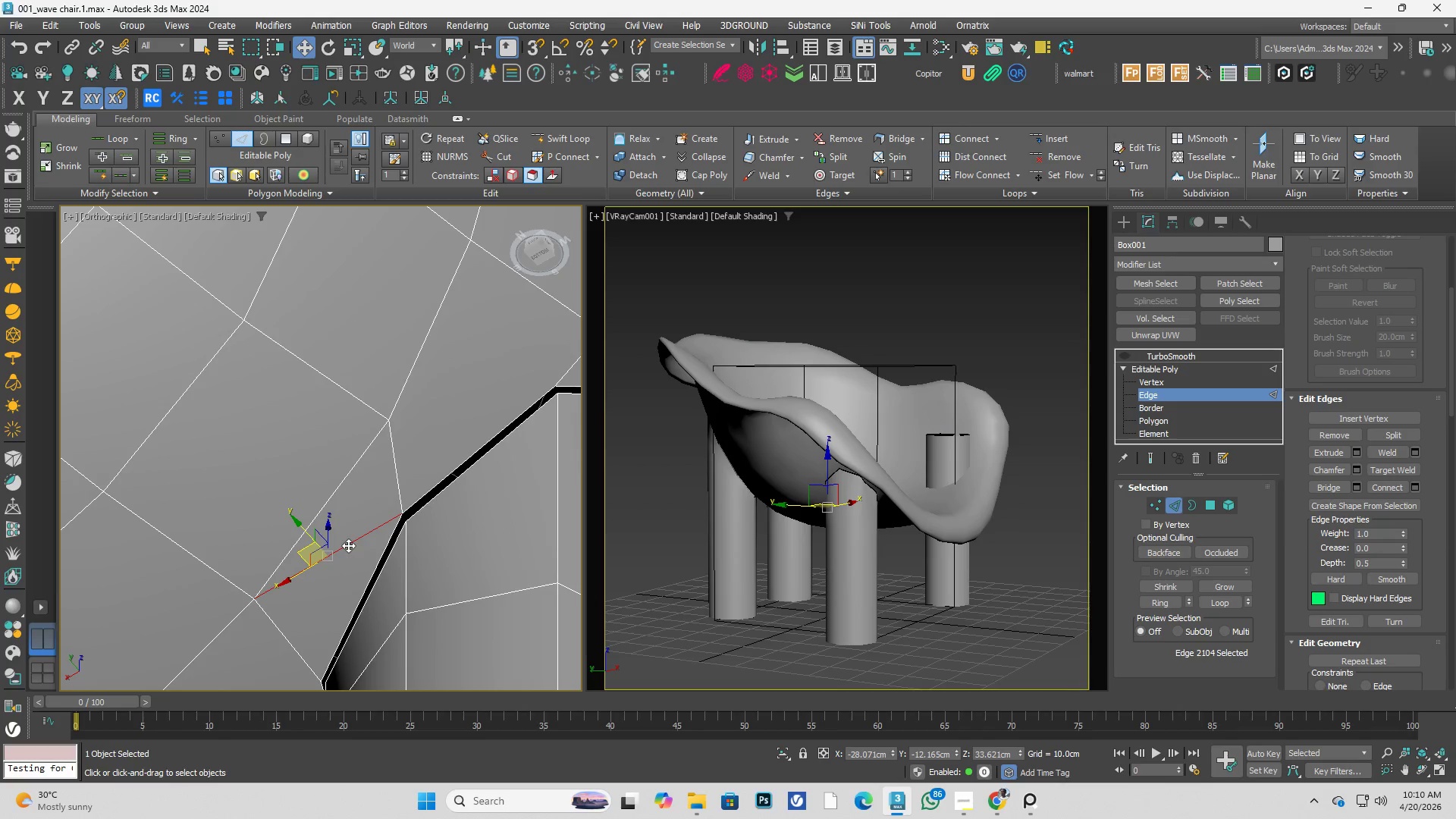 
key(Control+Backspace)
 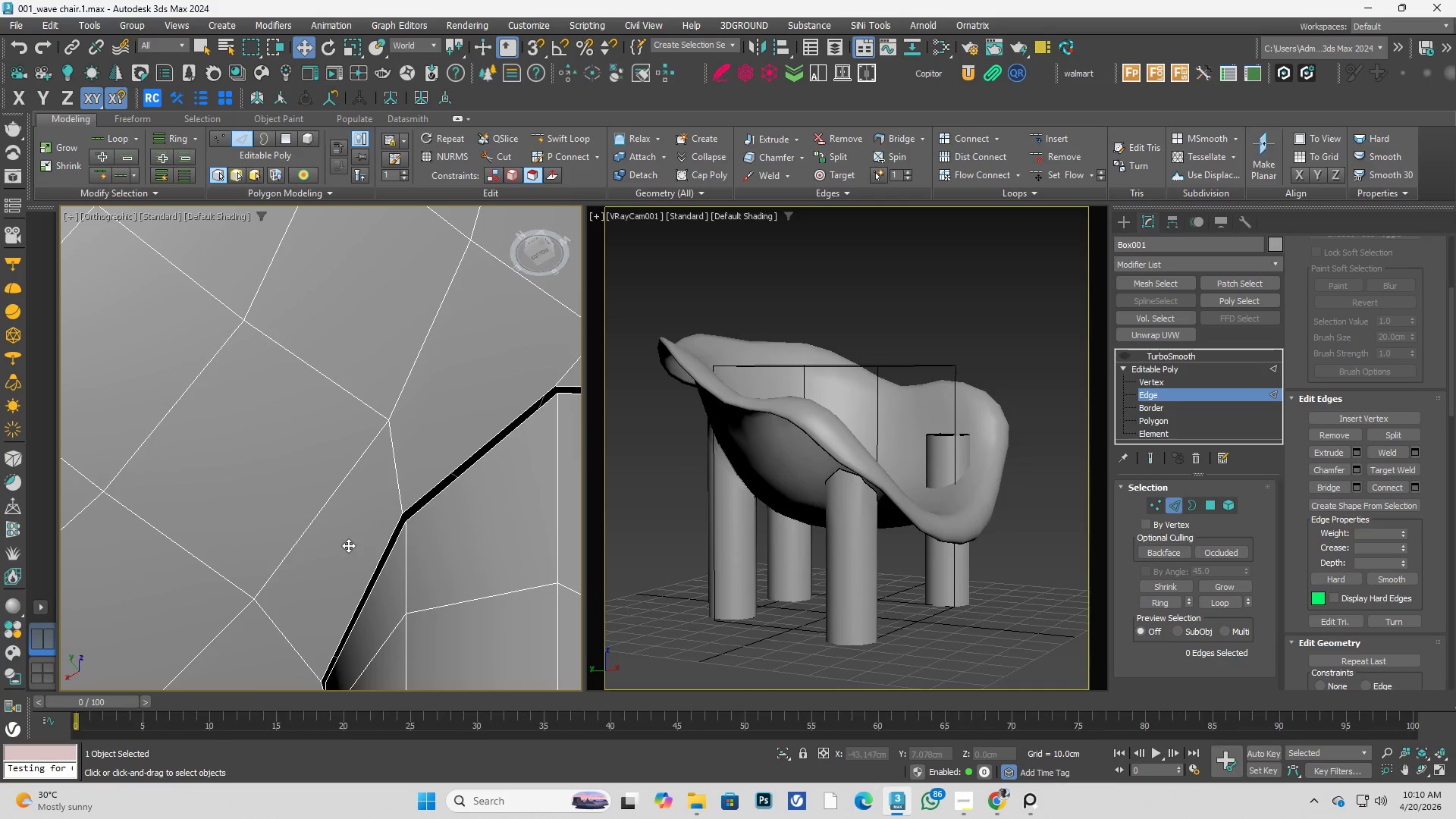 
scroll: coordinate [377, 532], scroll_direction: down, amount: 2.0
 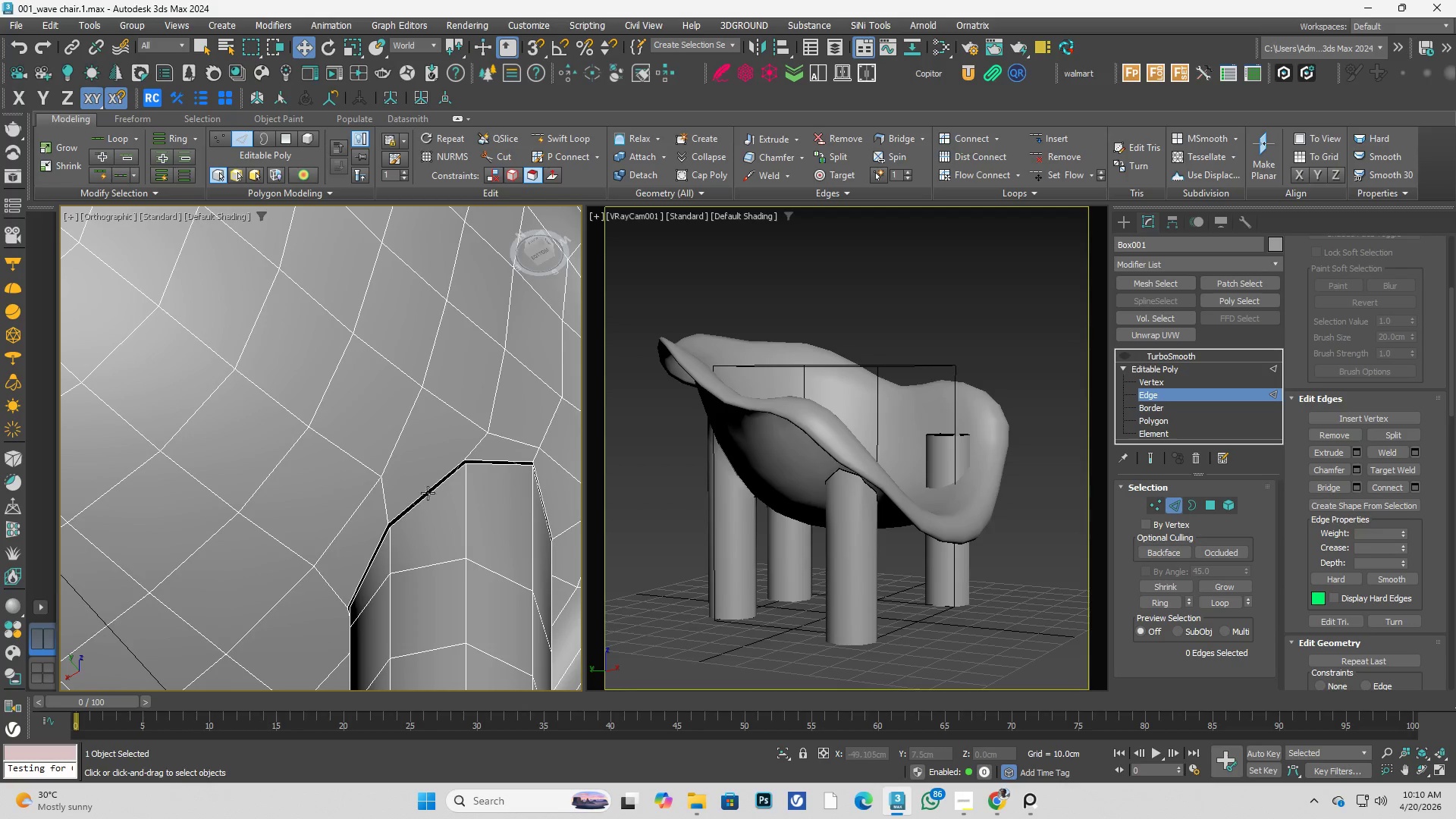 
left_click([427, 491])
 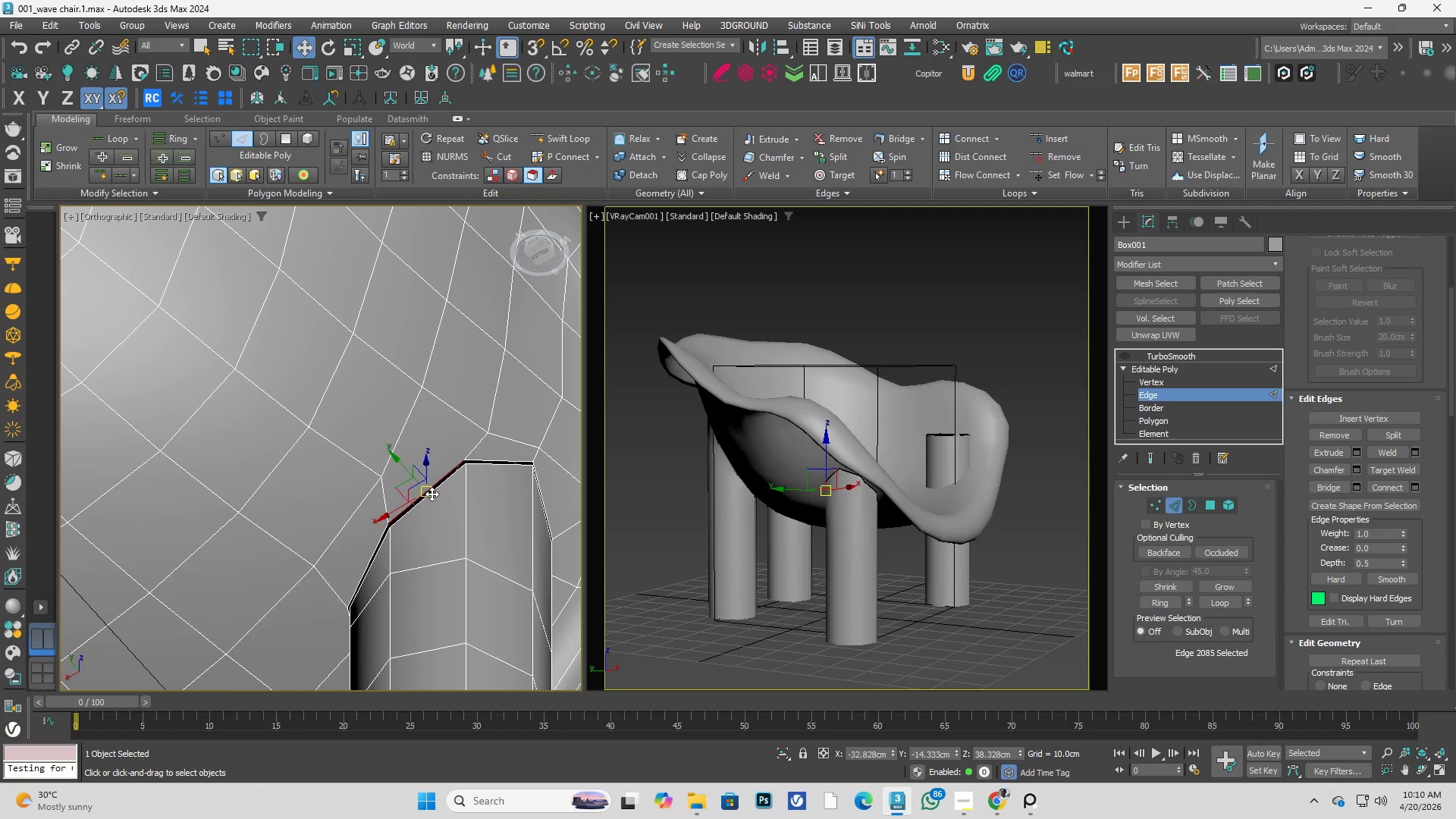 
hold_key(key=AltLeft, duration=0.67)
 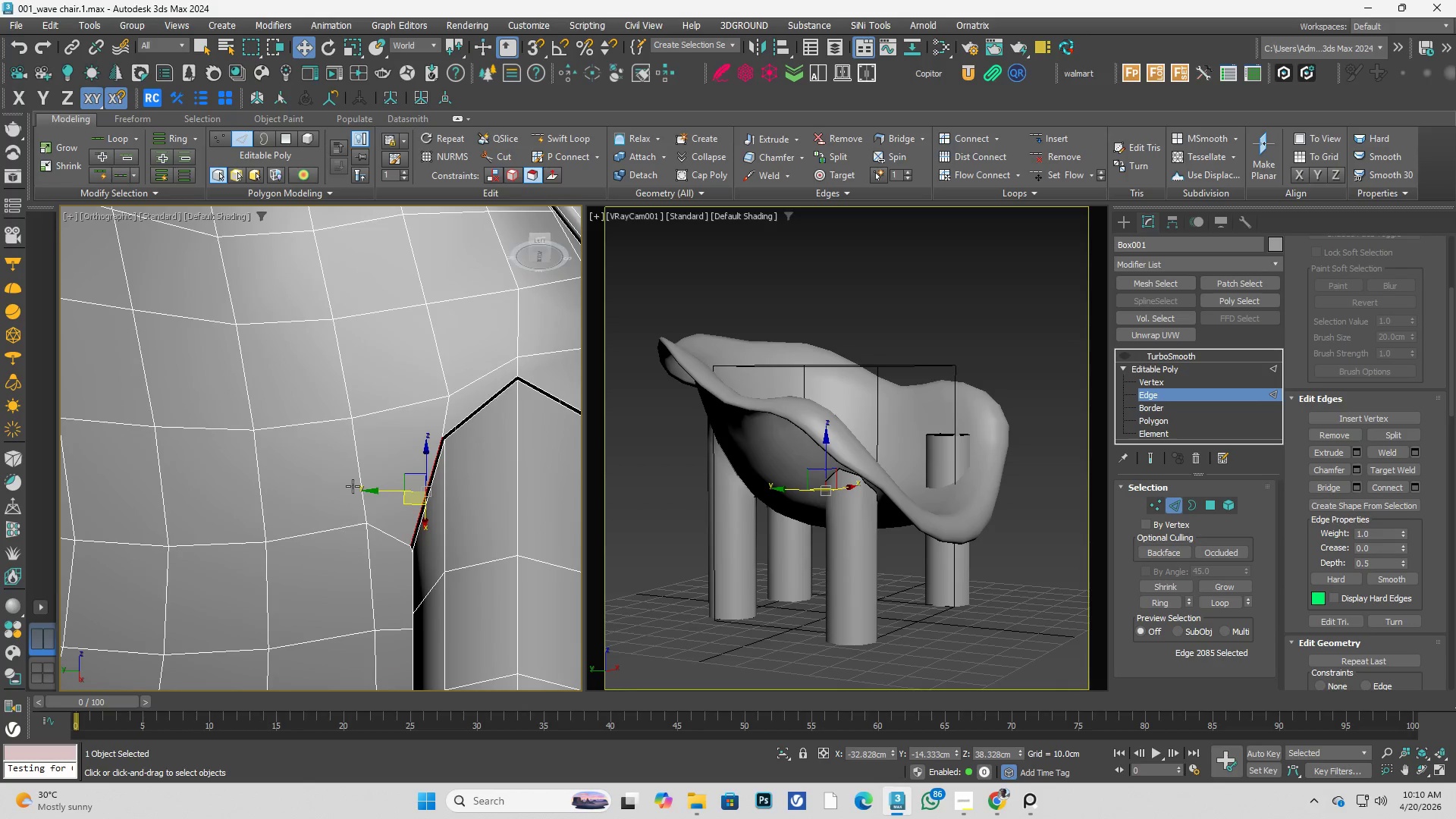 
scroll: coordinate [372, 489], scroll_direction: down, amount: 2.0
 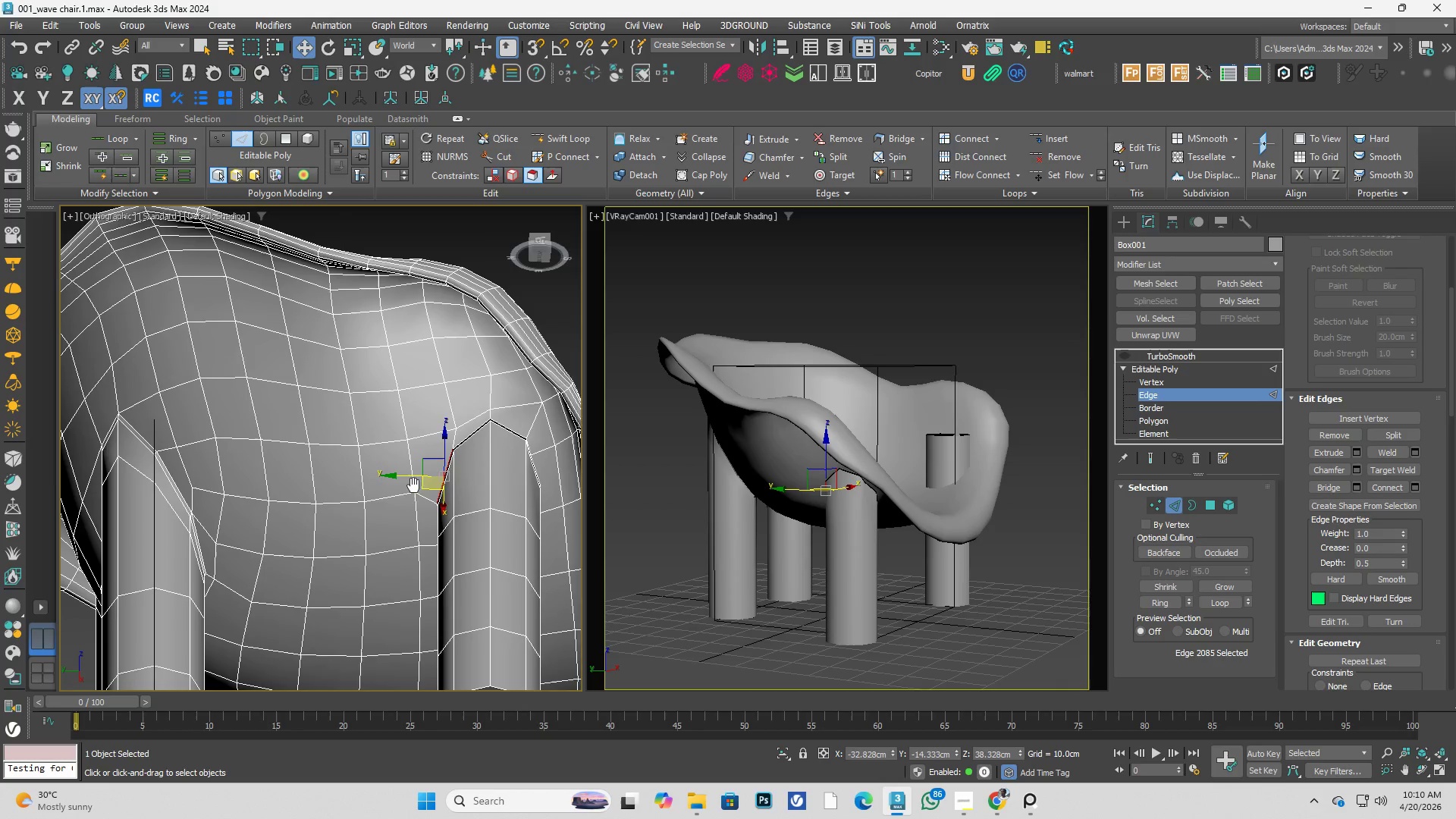 
key(Alt+AltLeft)
 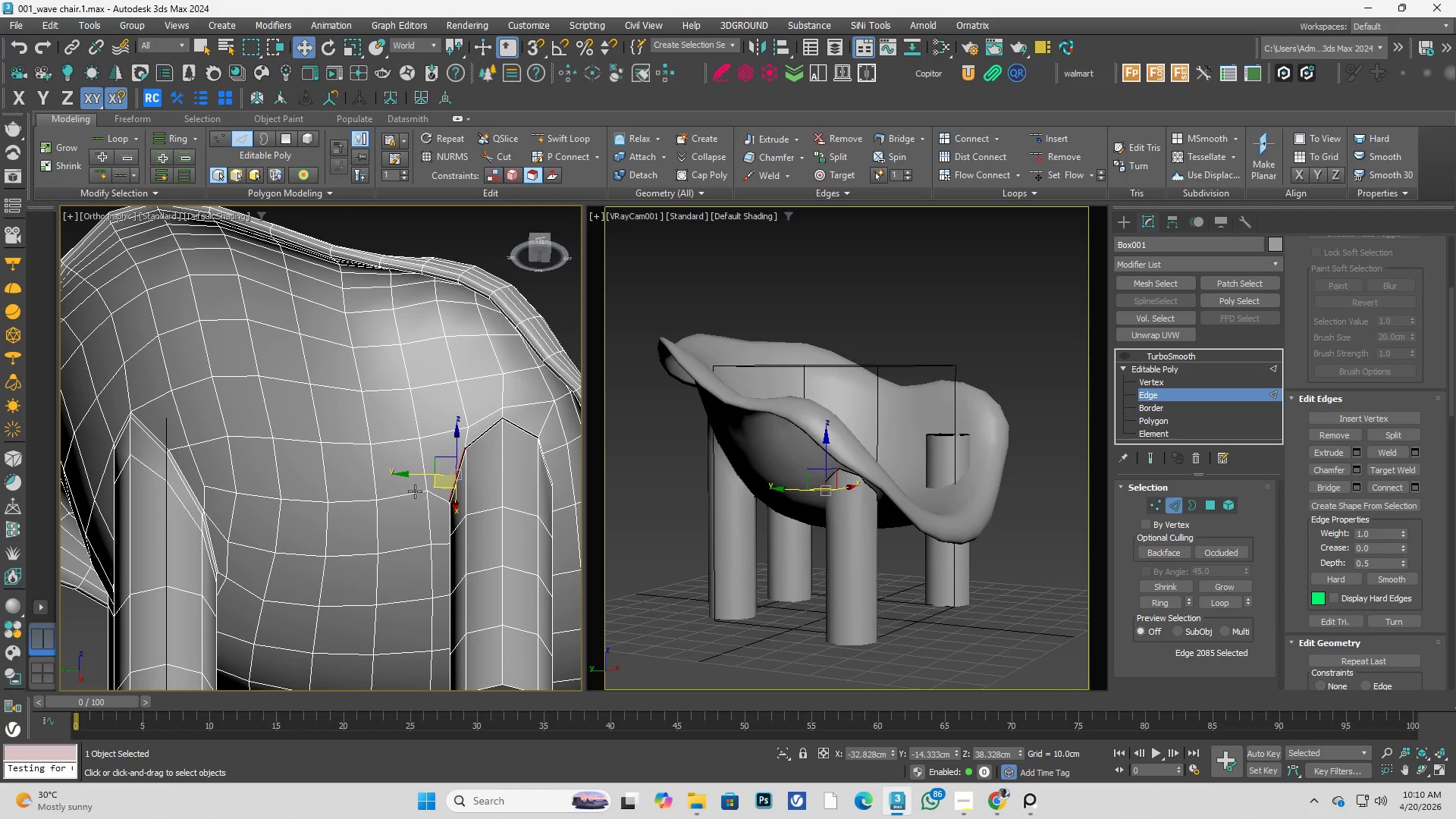 
hold_key(key=AltLeft, duration=0.78)
 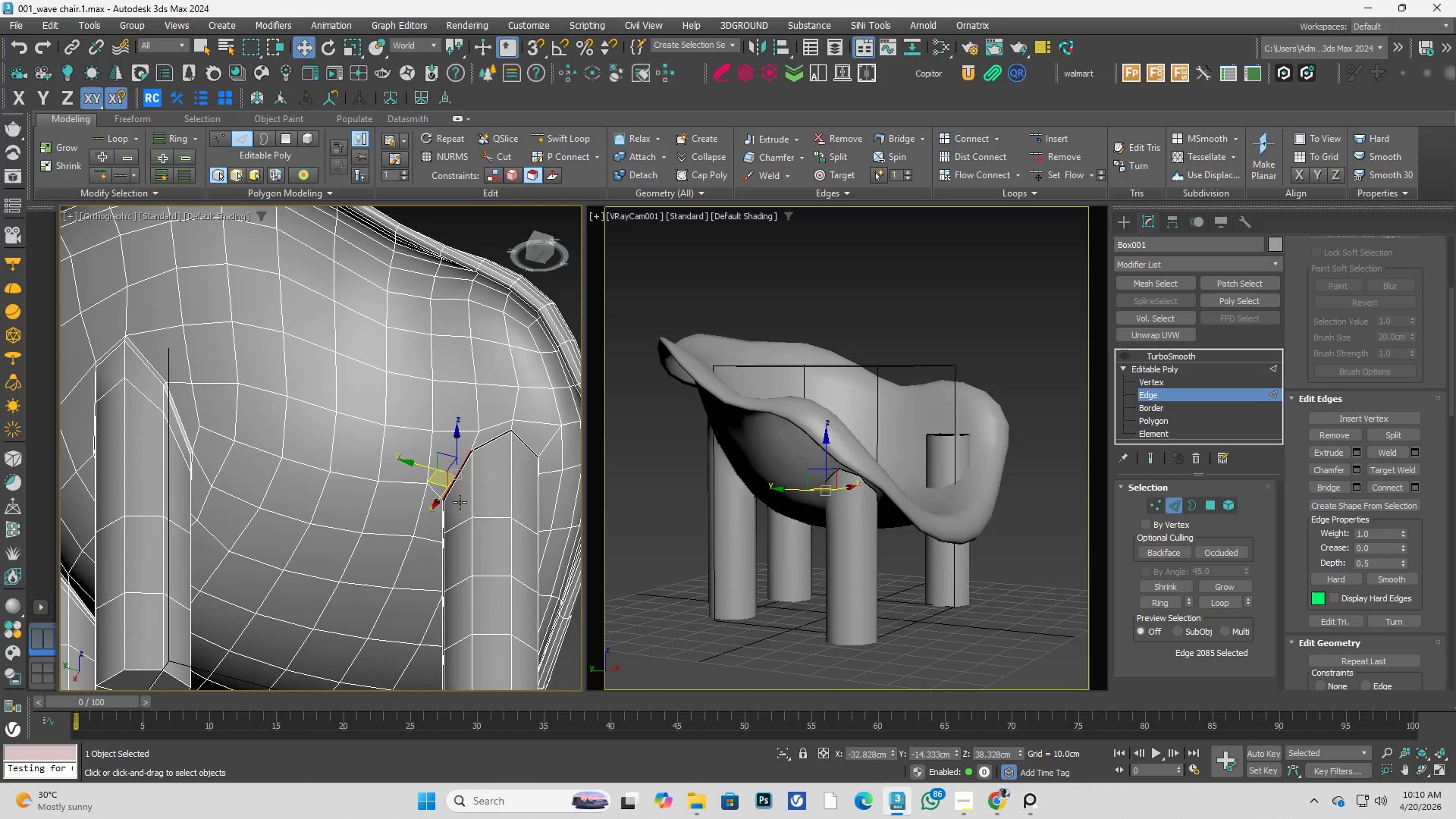 
hold_key(key=AltLeft, duration=0.67)
 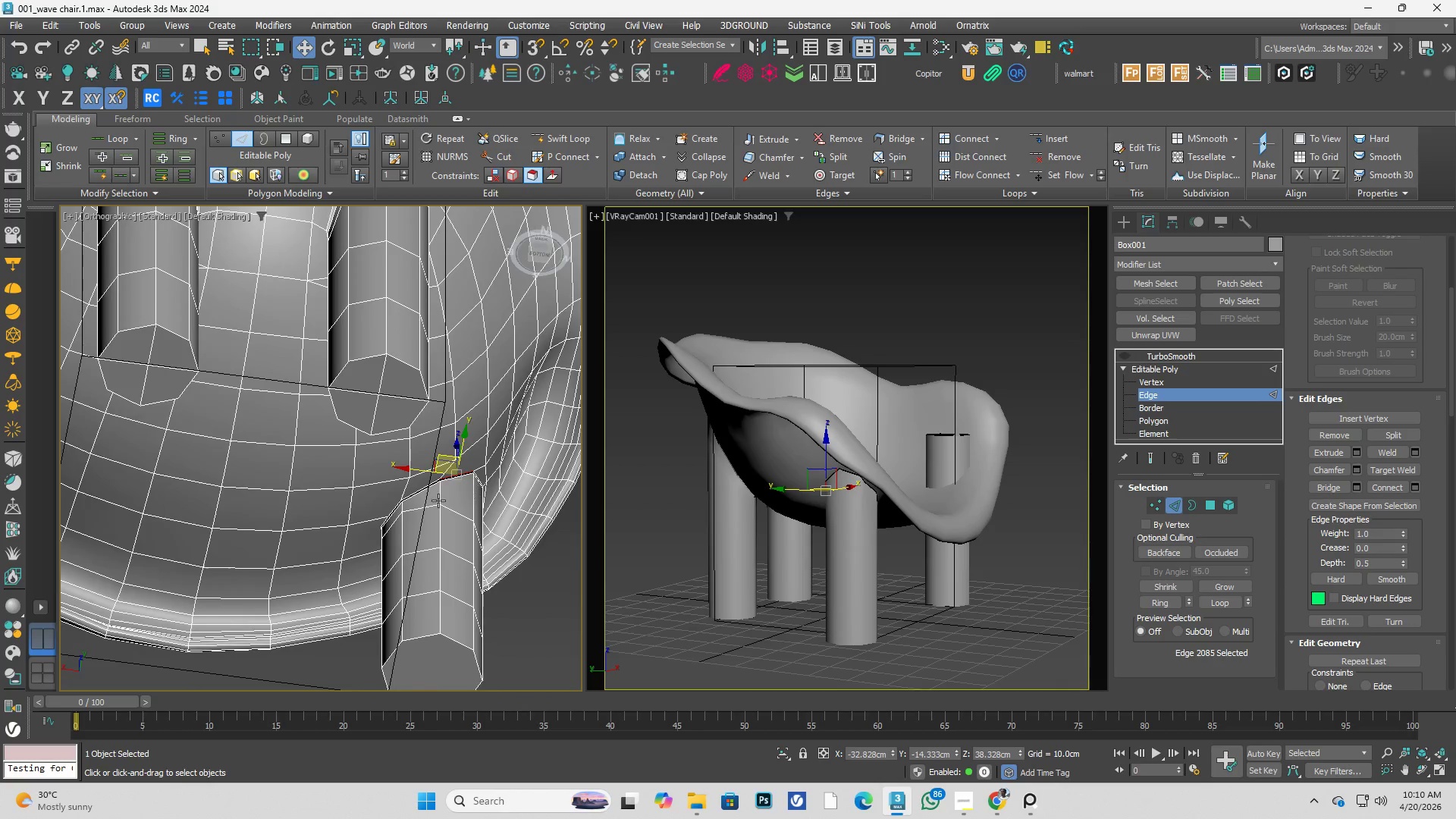 
hold_key(key=AltLeft, duration=1.27)
 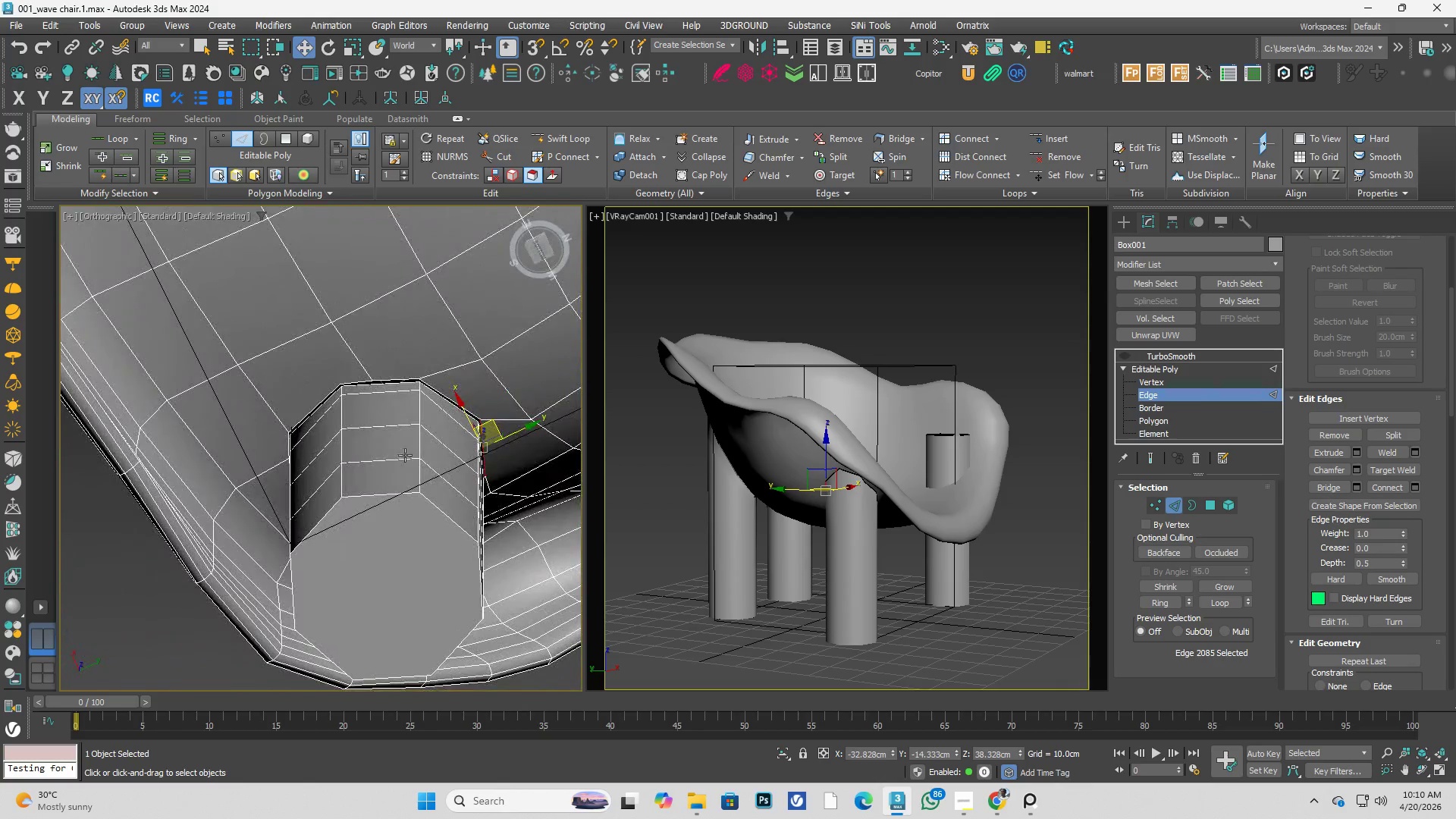 
scroll: coordinate [431, 502], scroll_direction: up, amount: 2.0
 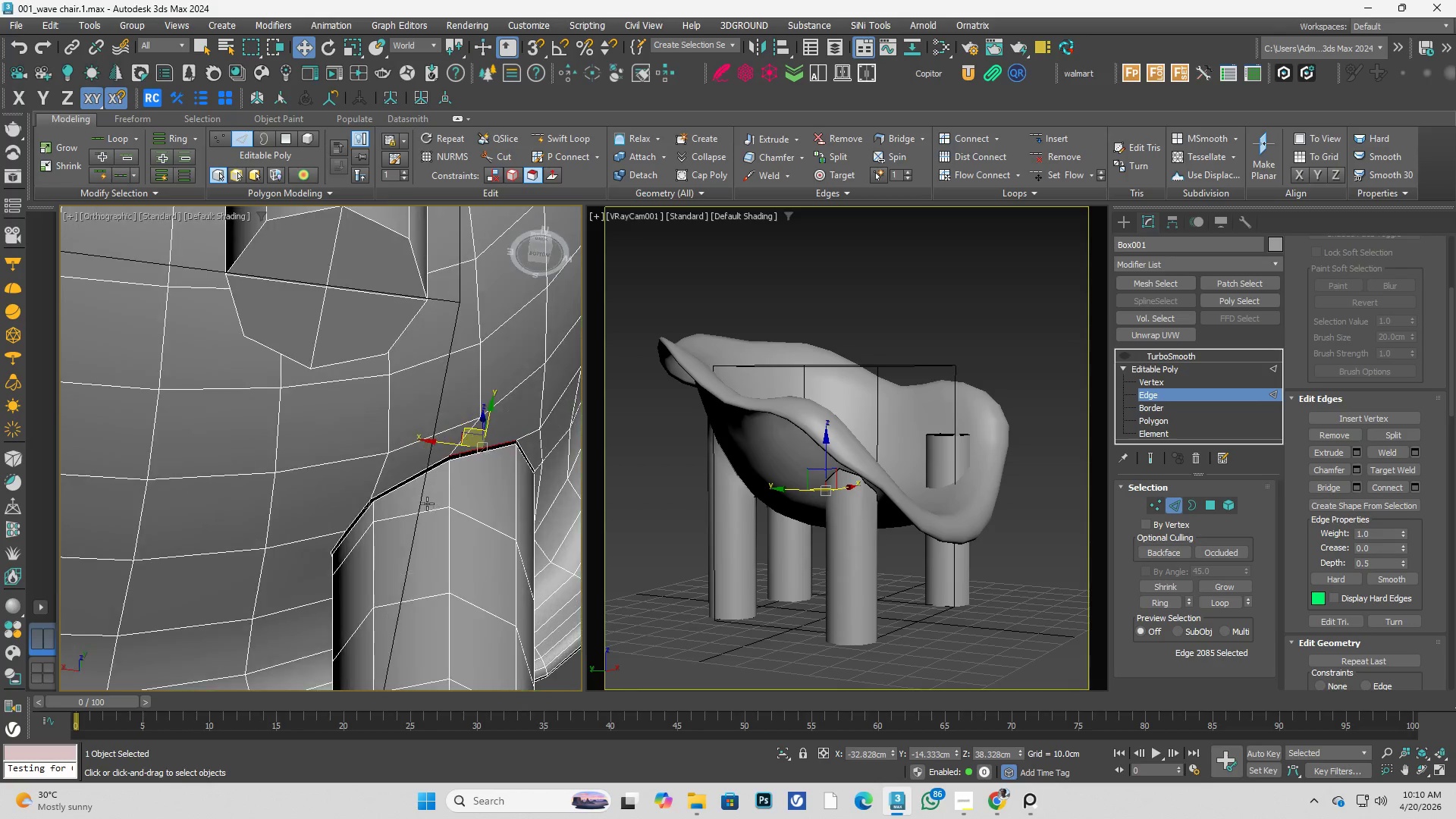 
key(Alt+AltLeft)
 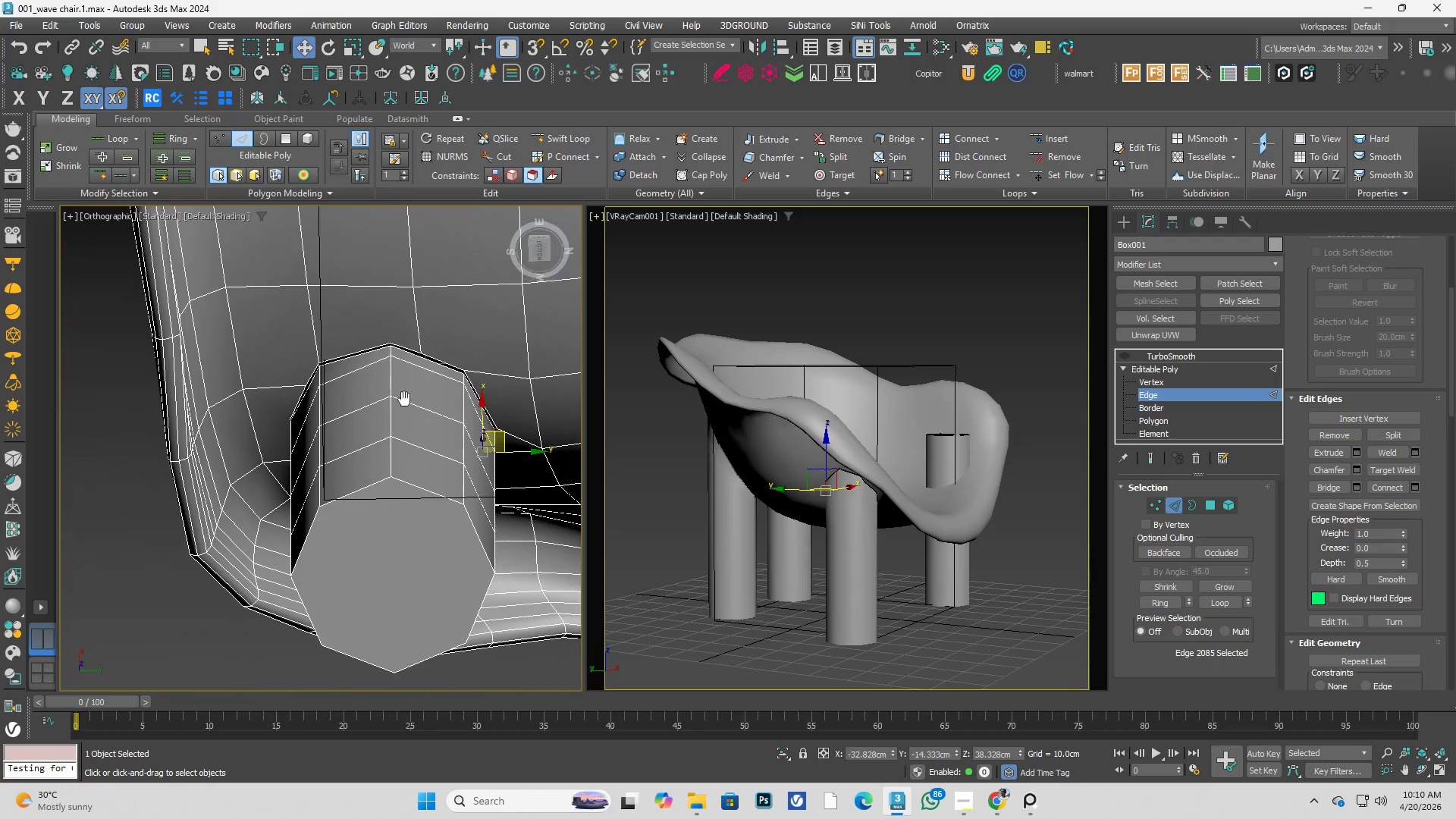 
key(1)
 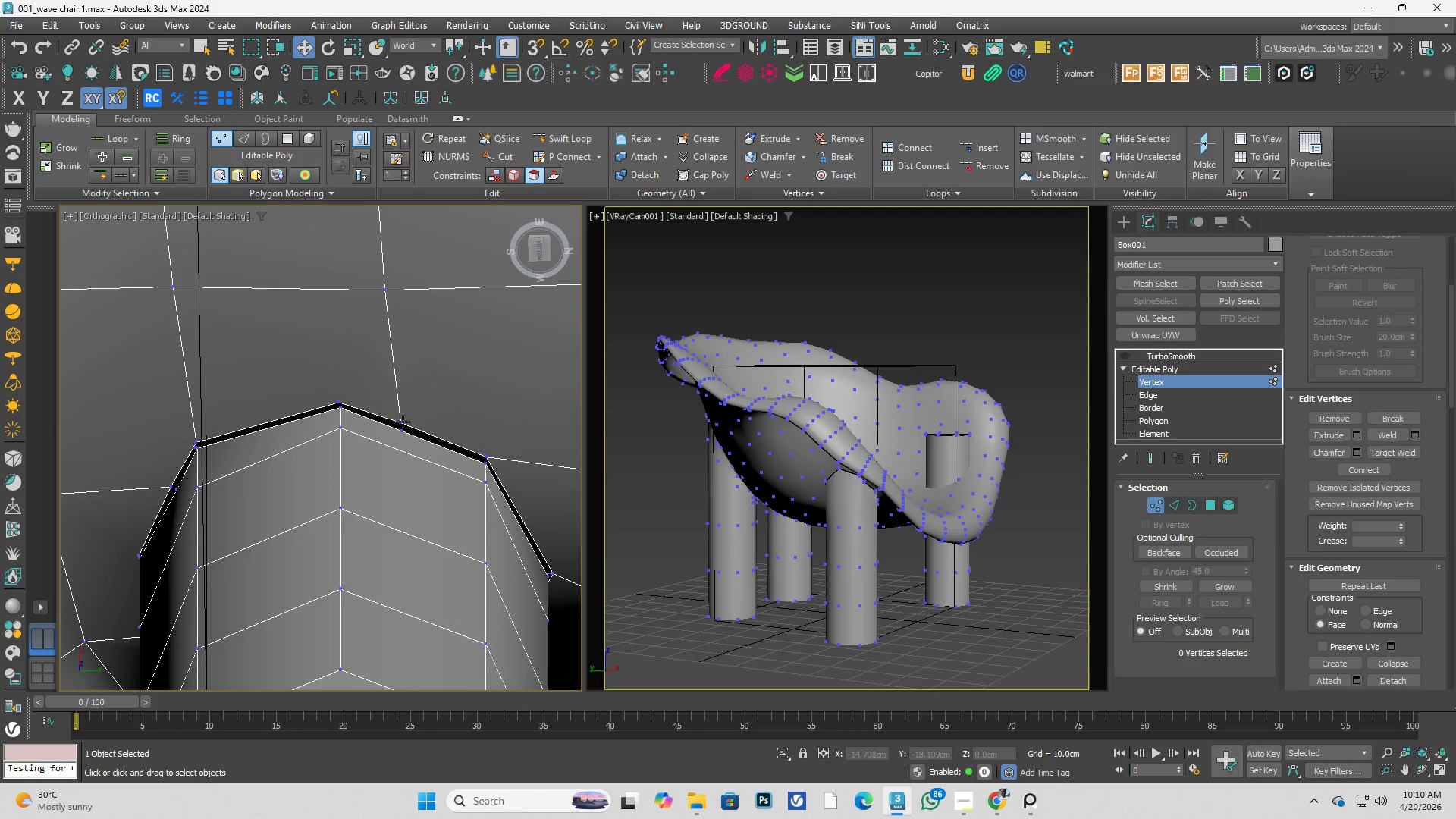 
scroll: coordinate [431, 380], scroll_direction: up, amount: 2.0
 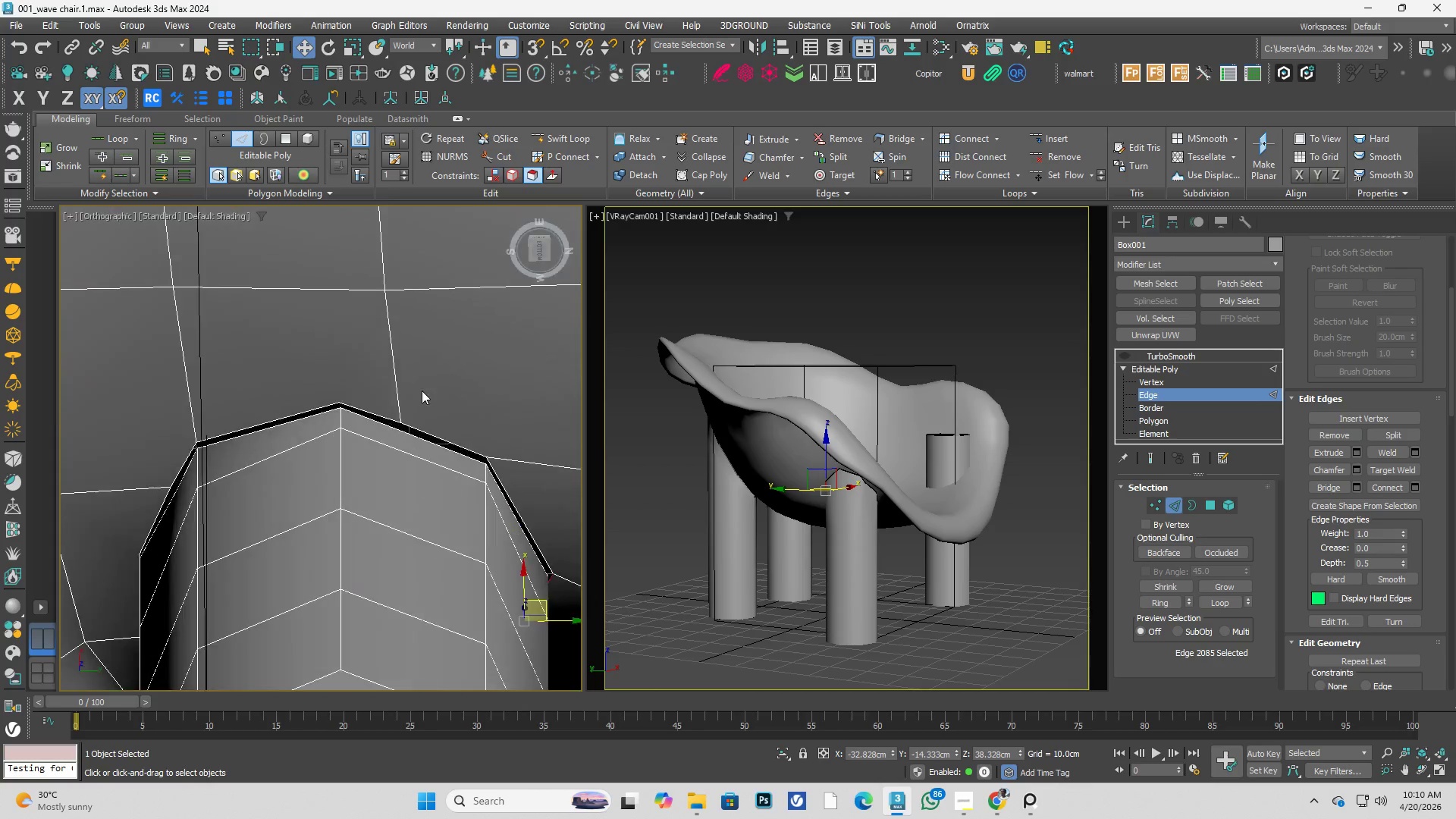 
key(Control+Shift+W)
 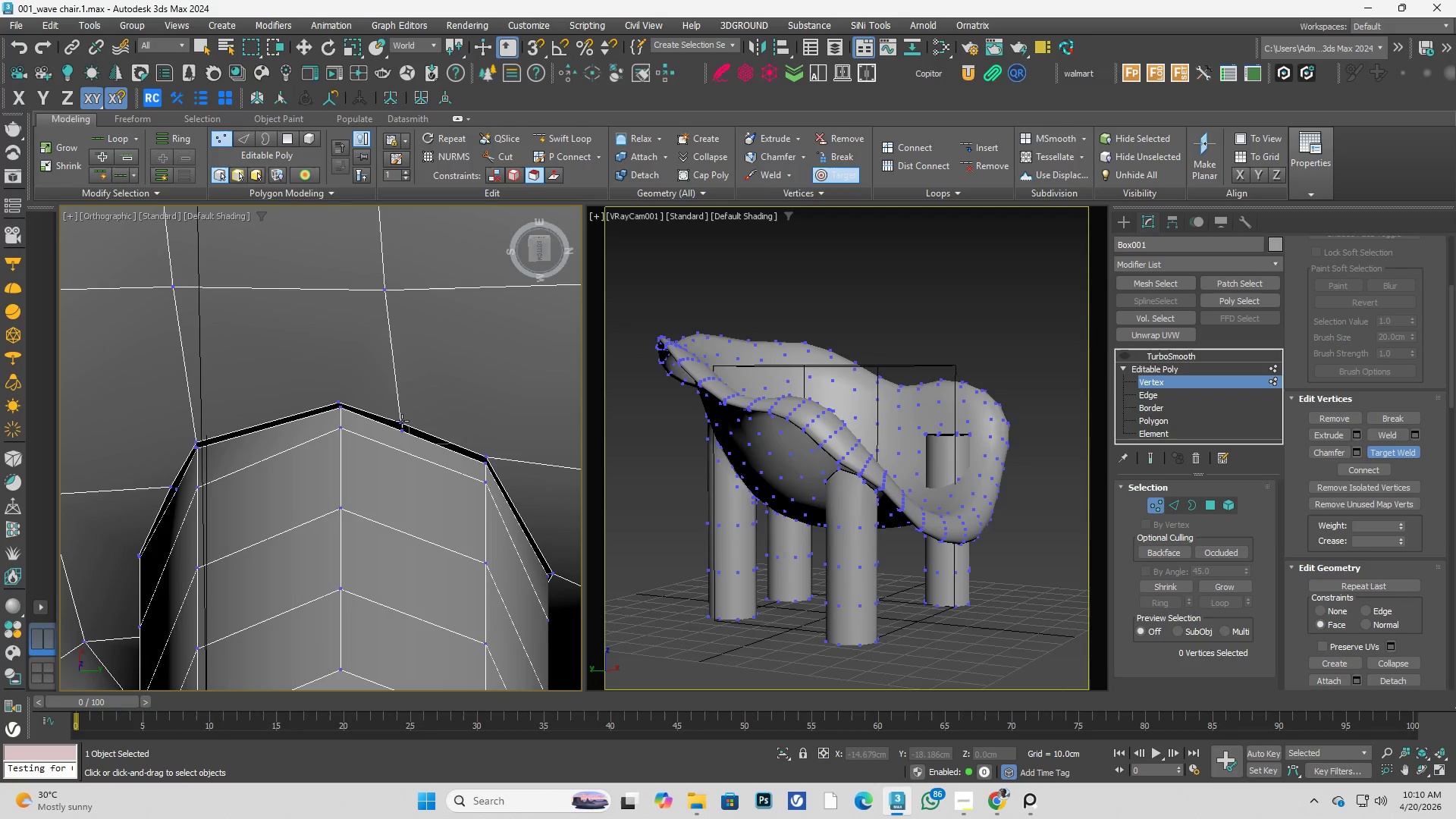 
left_click([402, 421])
 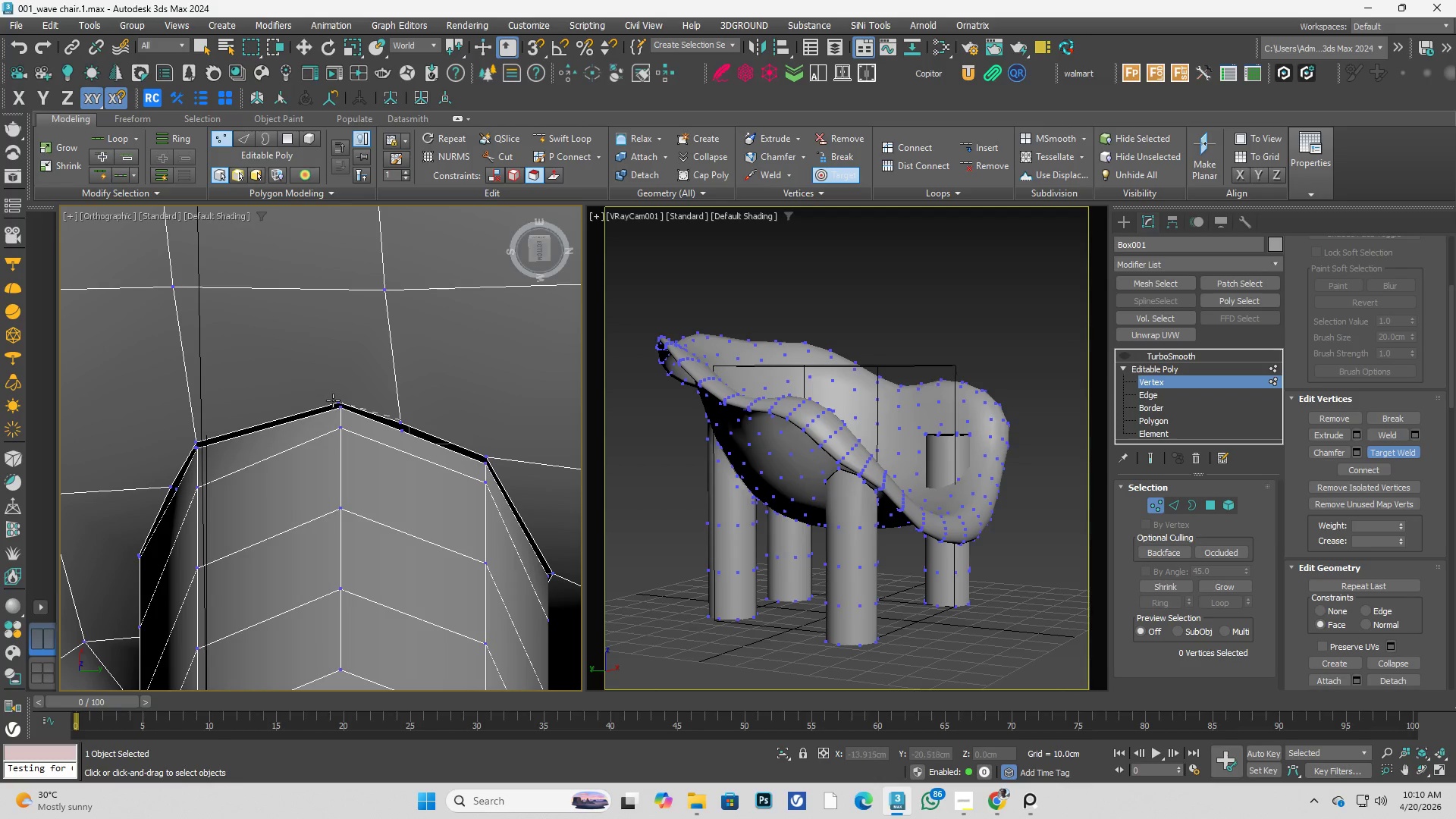 
left_click([334, 400])
 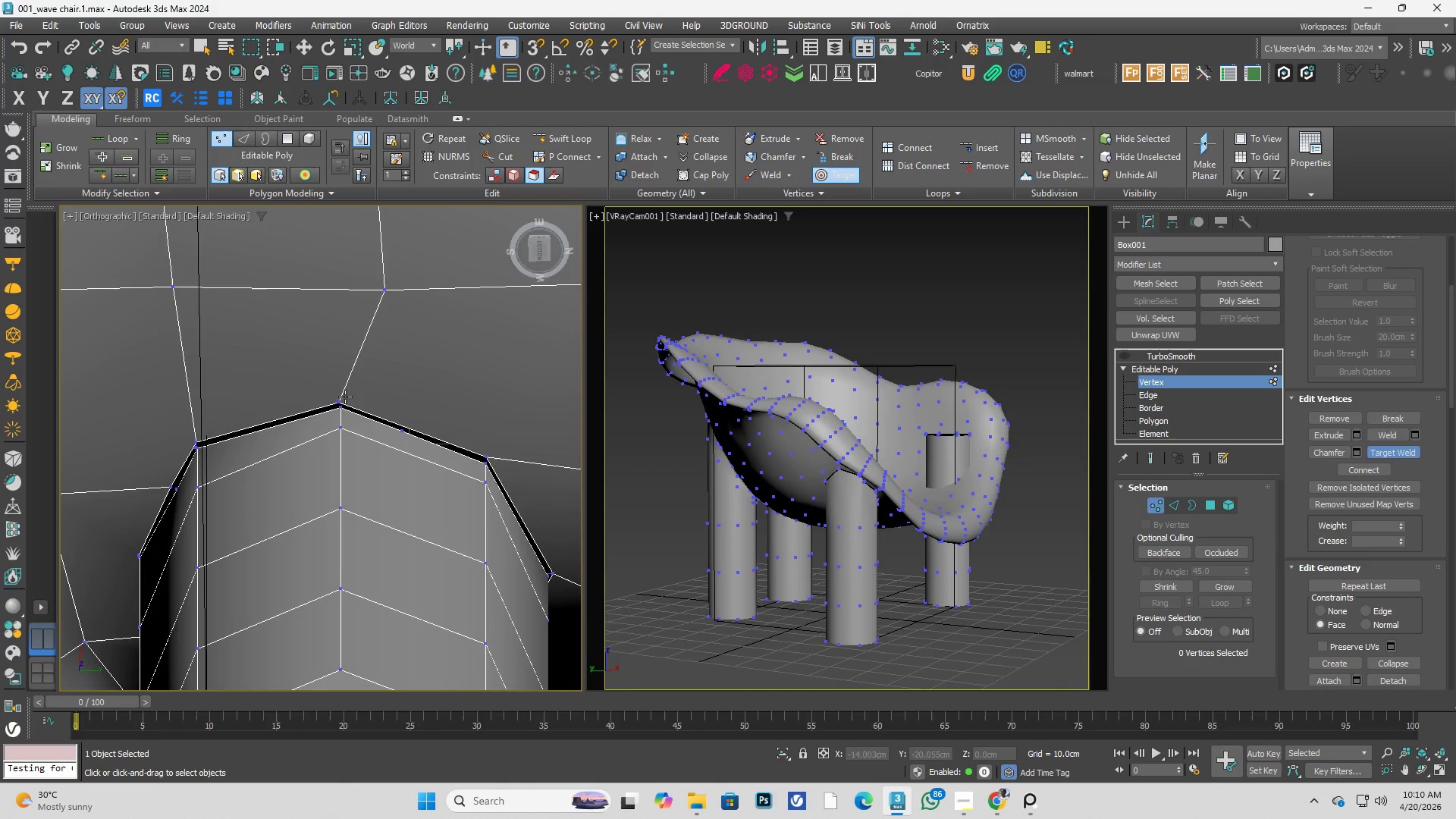 
hold_key(key=AltLeft, duration=0.31)
 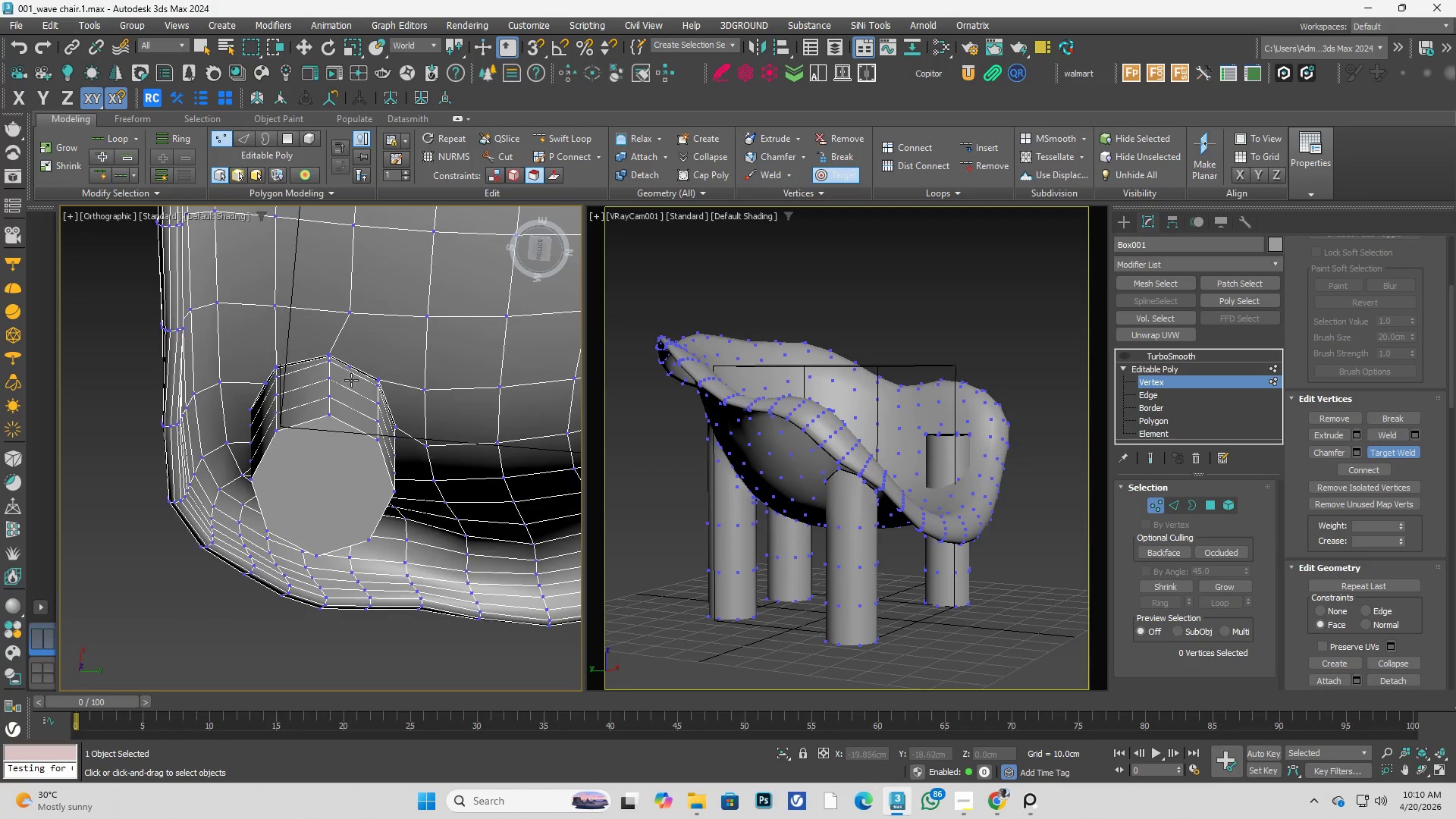 
scroll: coordinate [368, 378], scroll_direction: down, amount: 3.0
 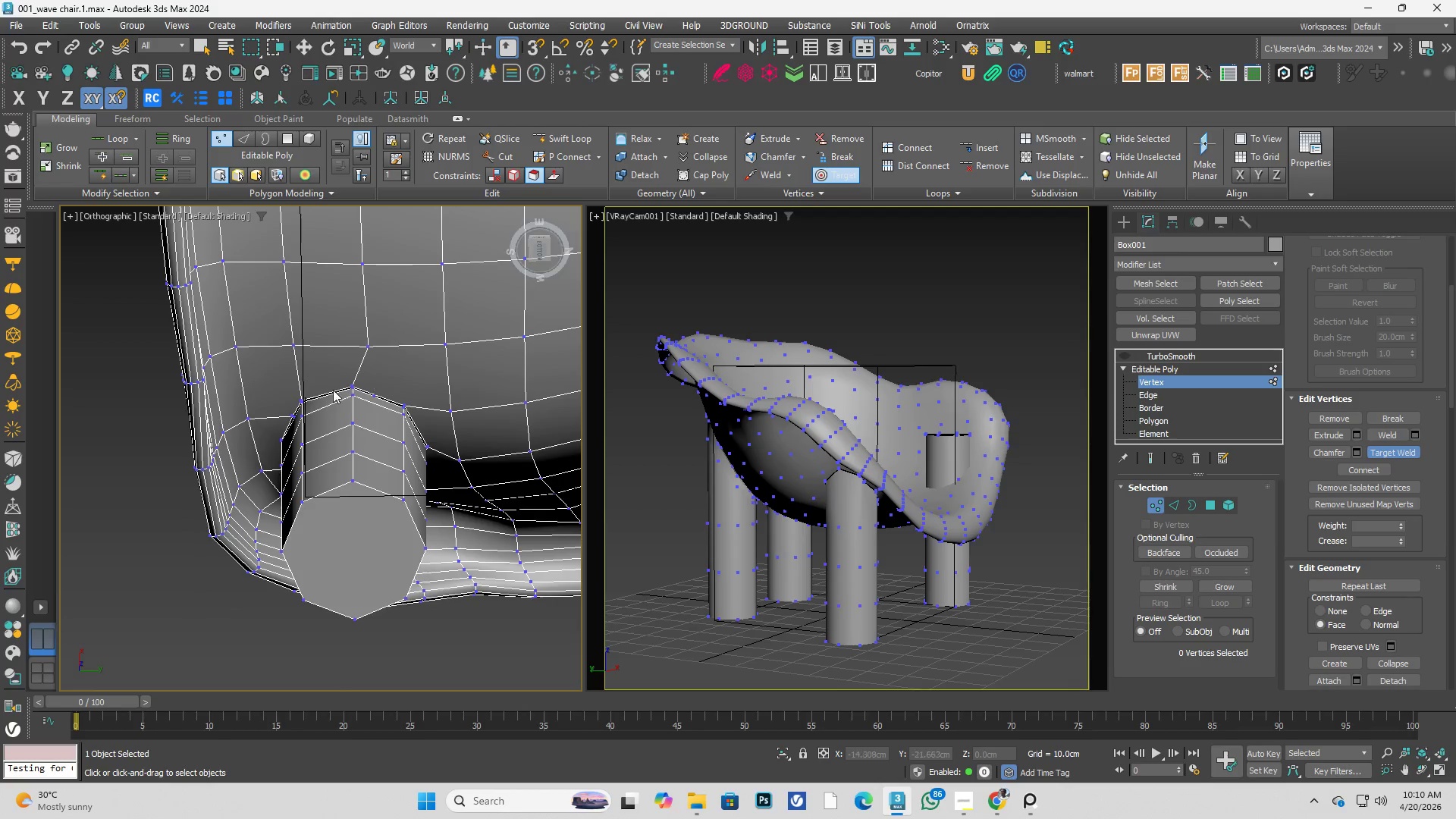 
right_click([351, 375])
 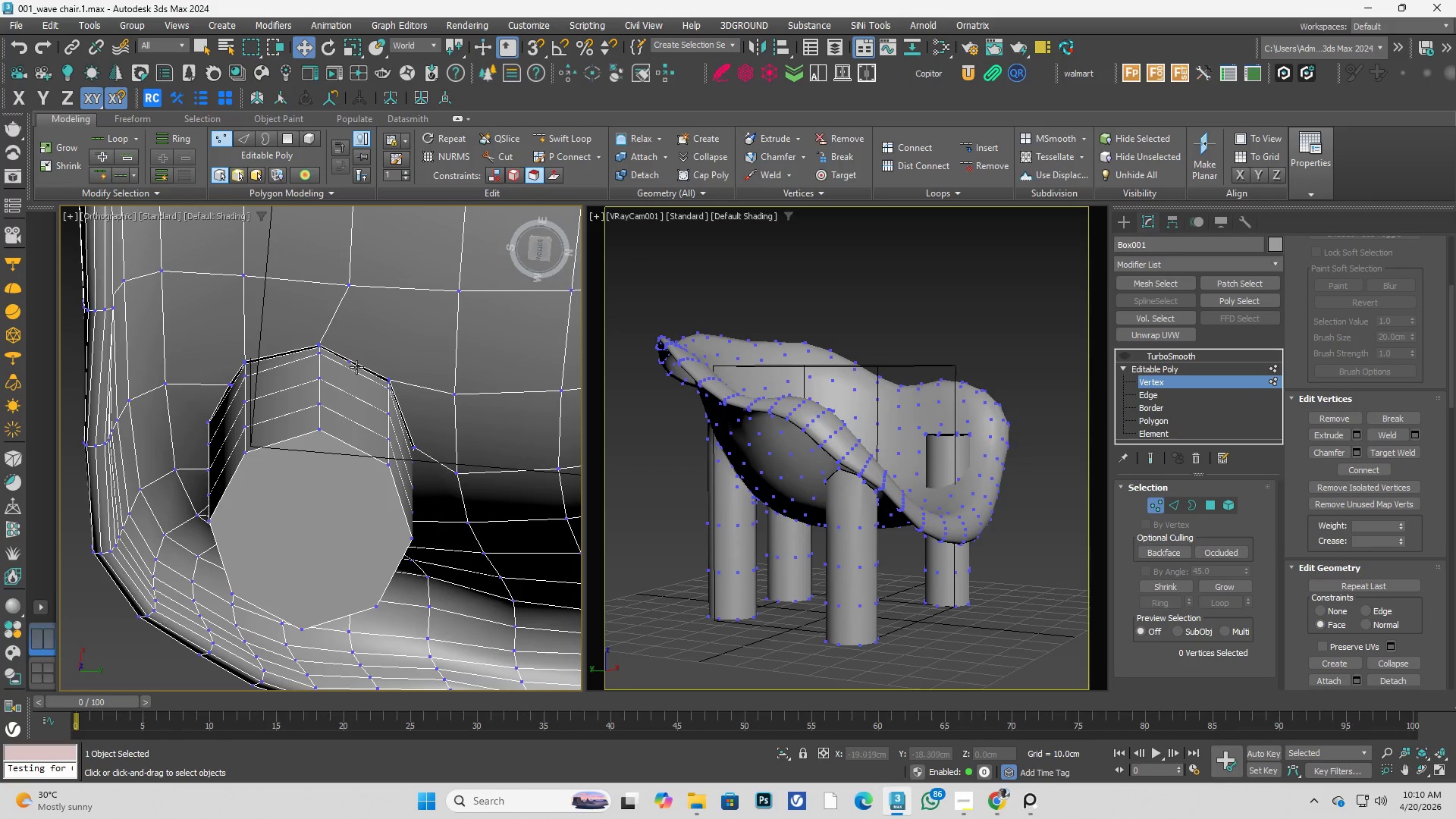 
key(Alt+AltLeft)
 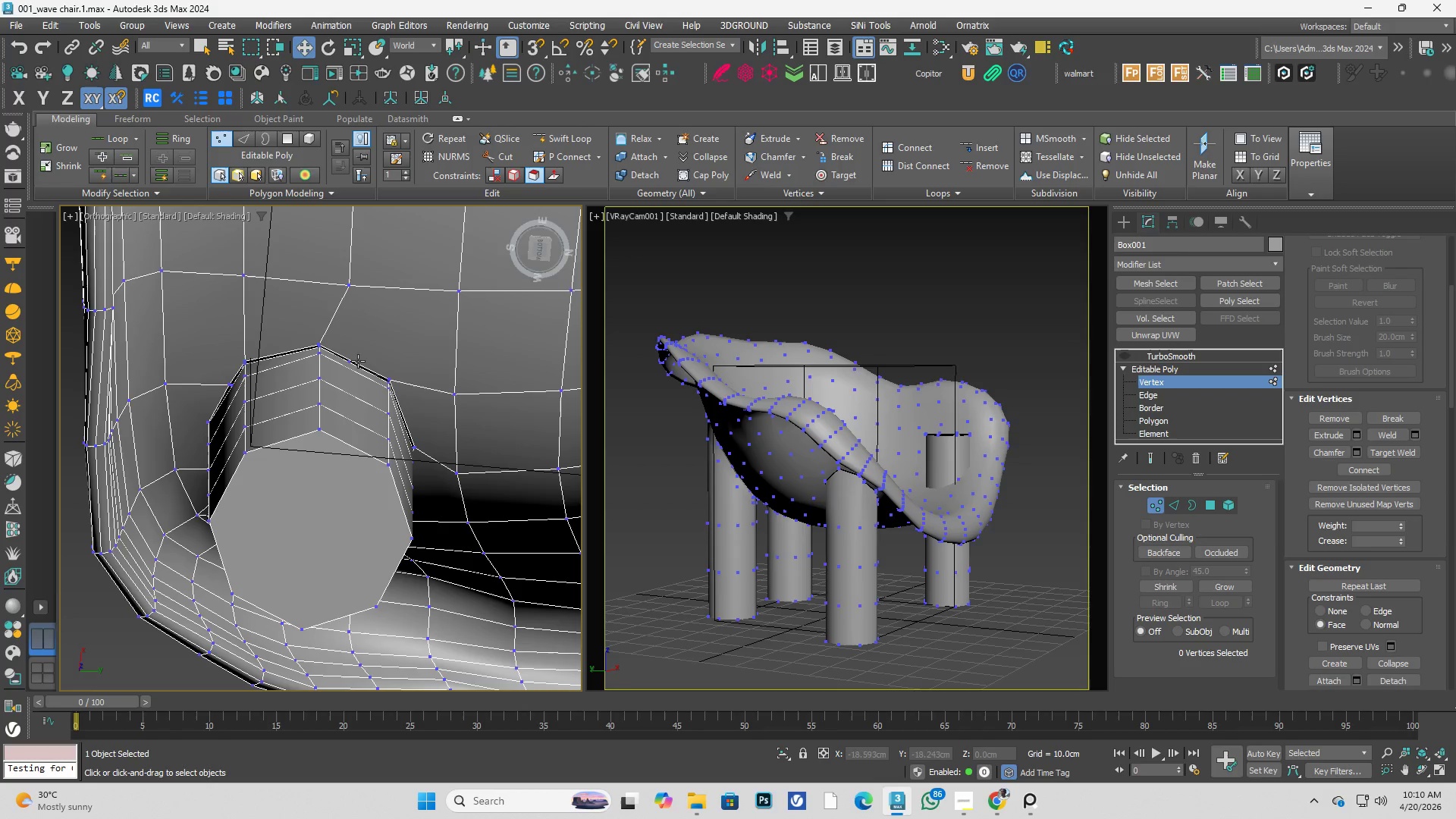 
scroll: coordinate [352, 379], scroll_direction: up, amount: 1.0
 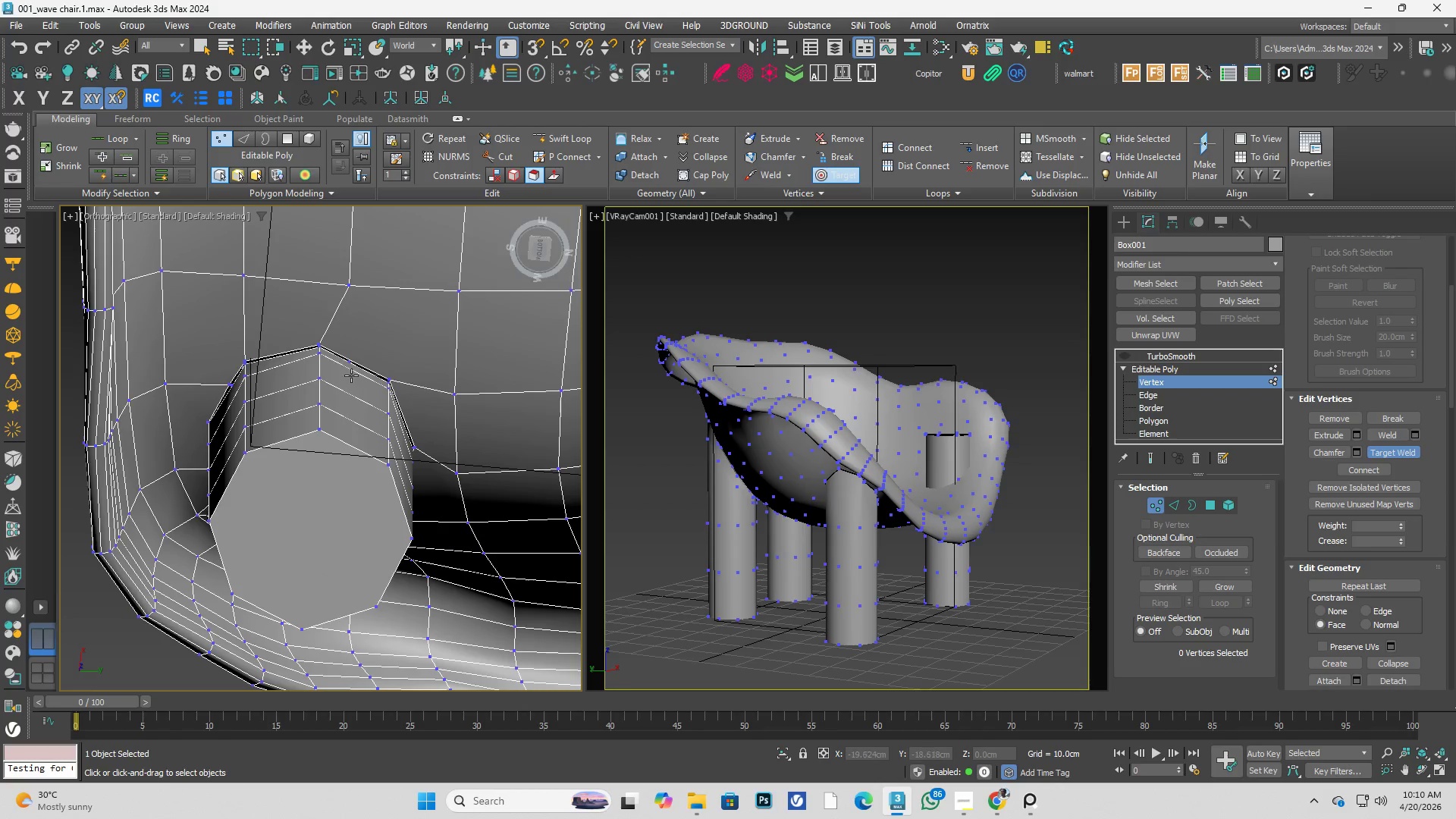 
key(Alt+1)
 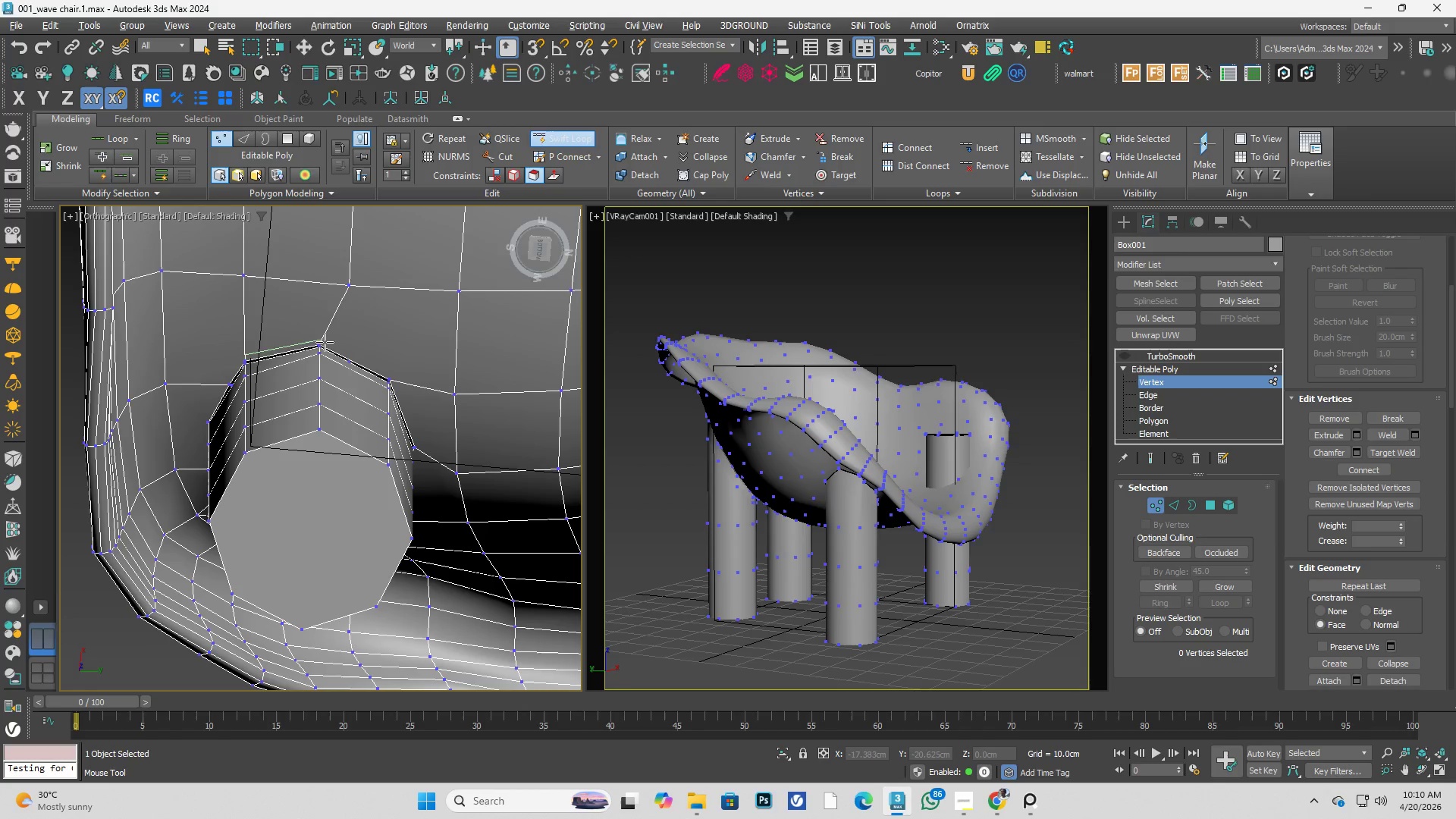 
left_click([293, 365])
 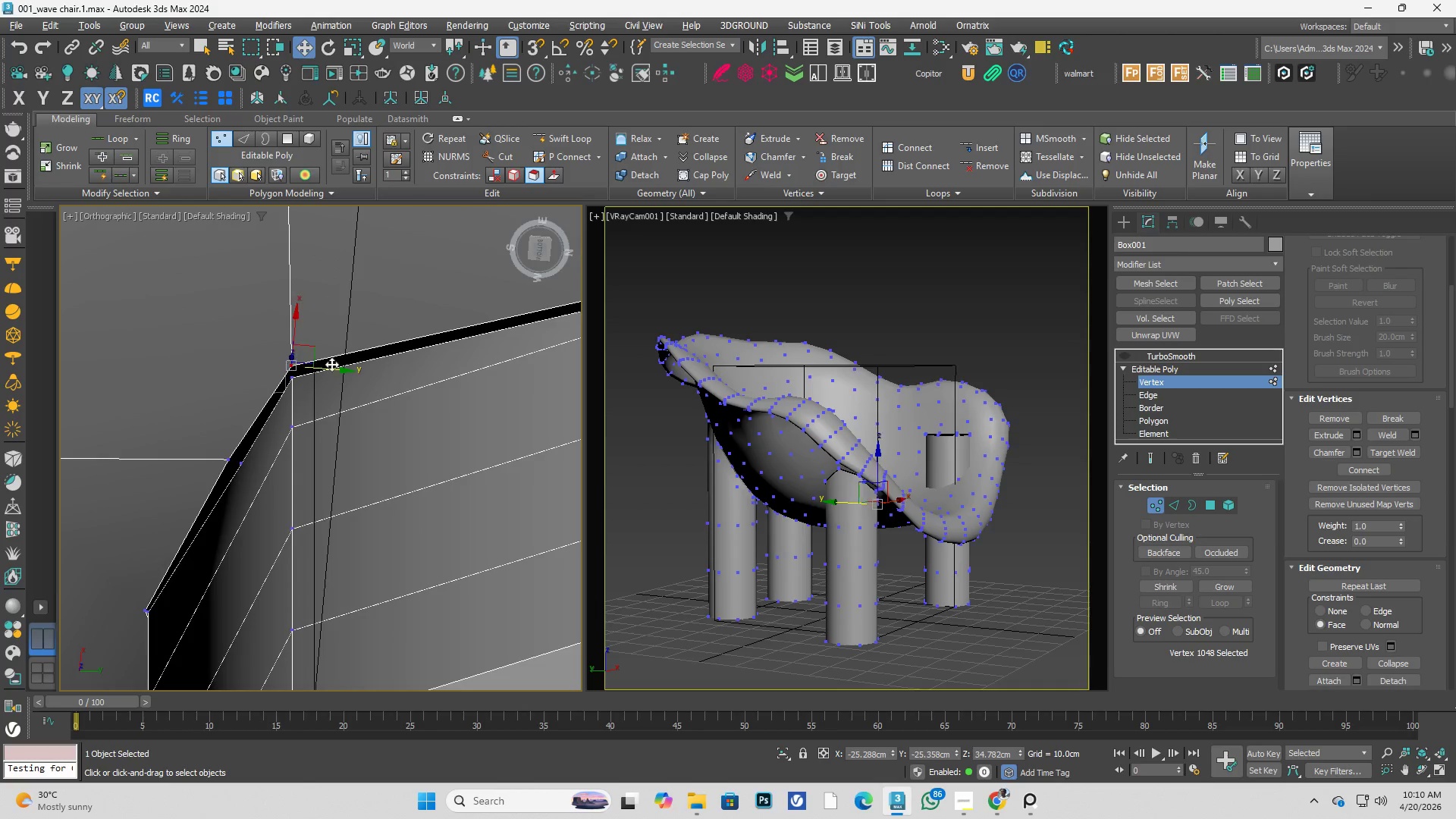 
scroll: coordinate [290, 371], scroll_direction: up, amount: 4.0
 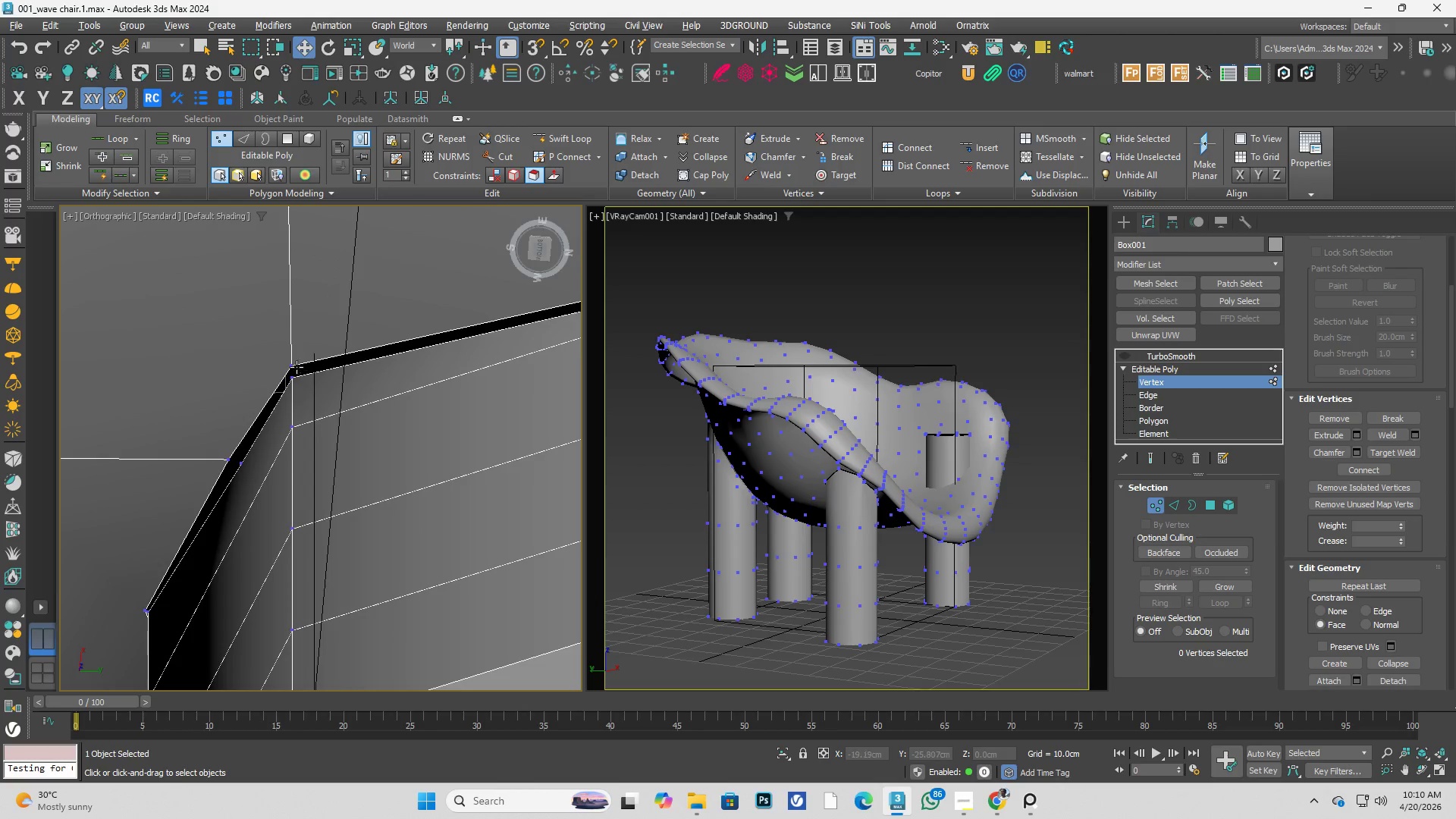 
hold_key(key=AltLeft, duration=0.53)
 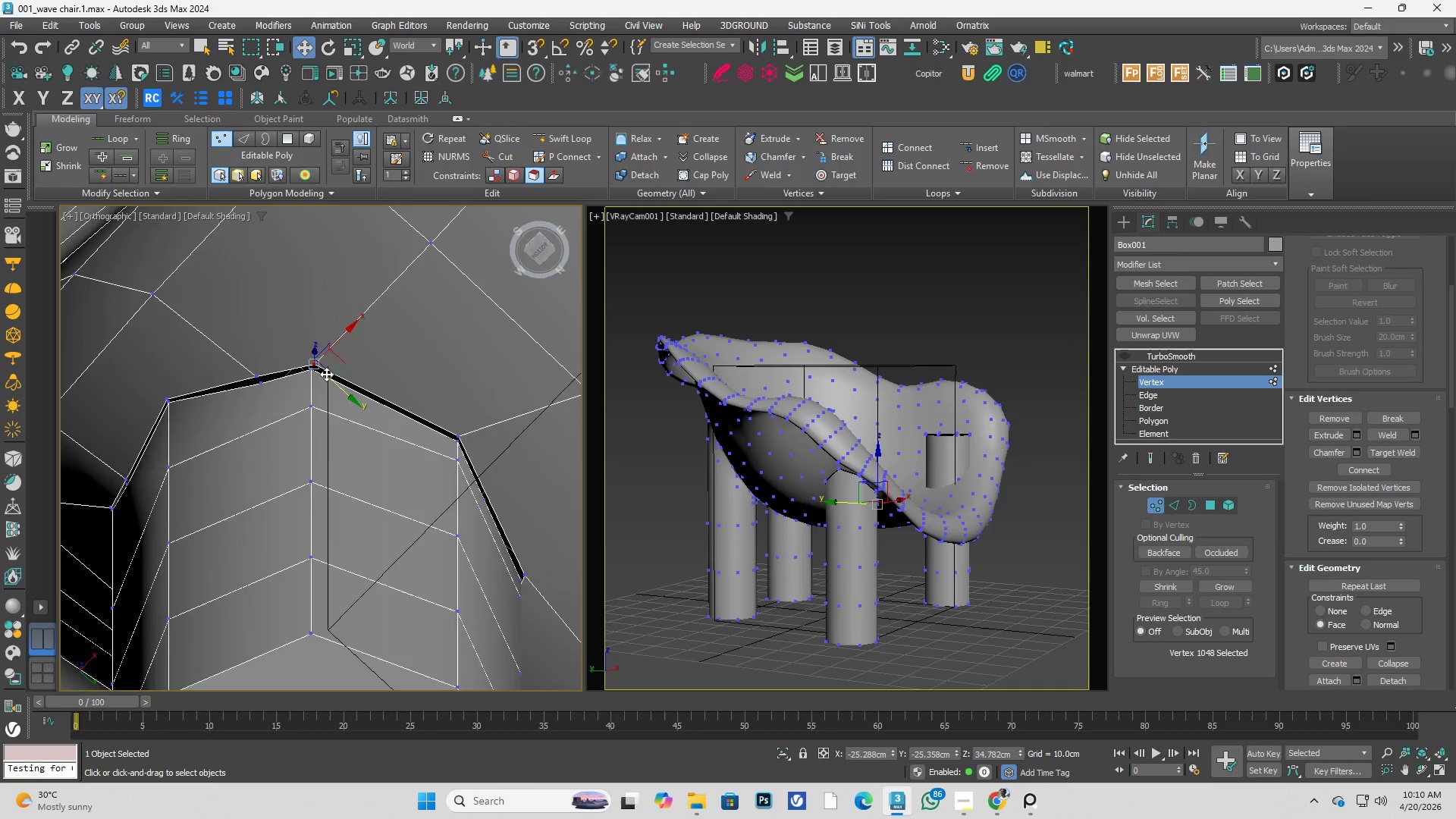 
scroll: coordinate [339, 363], scroll_direction: down, amount: 2.0
 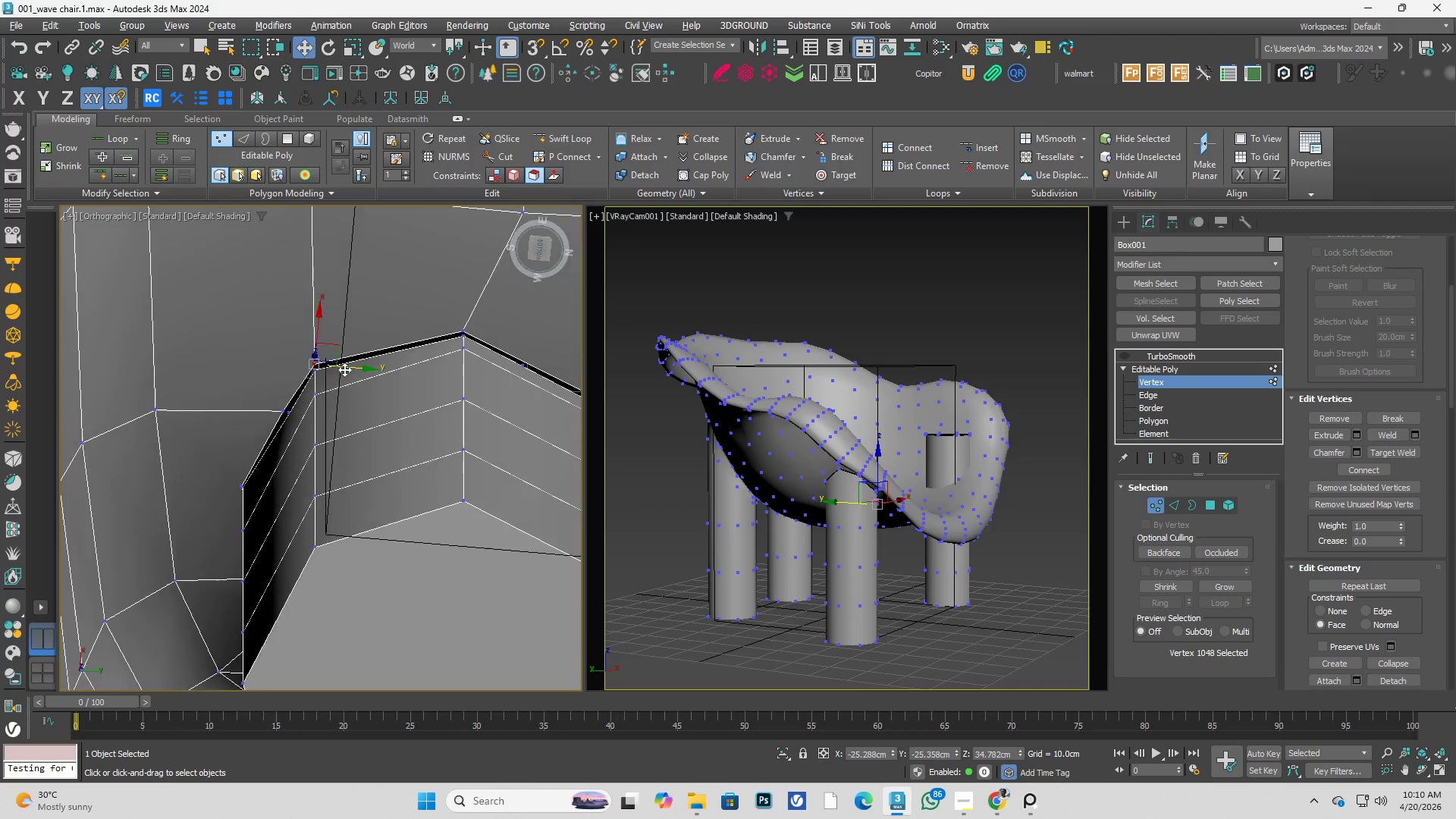 
hold_key(key=AltLeft, duration=0.62)
 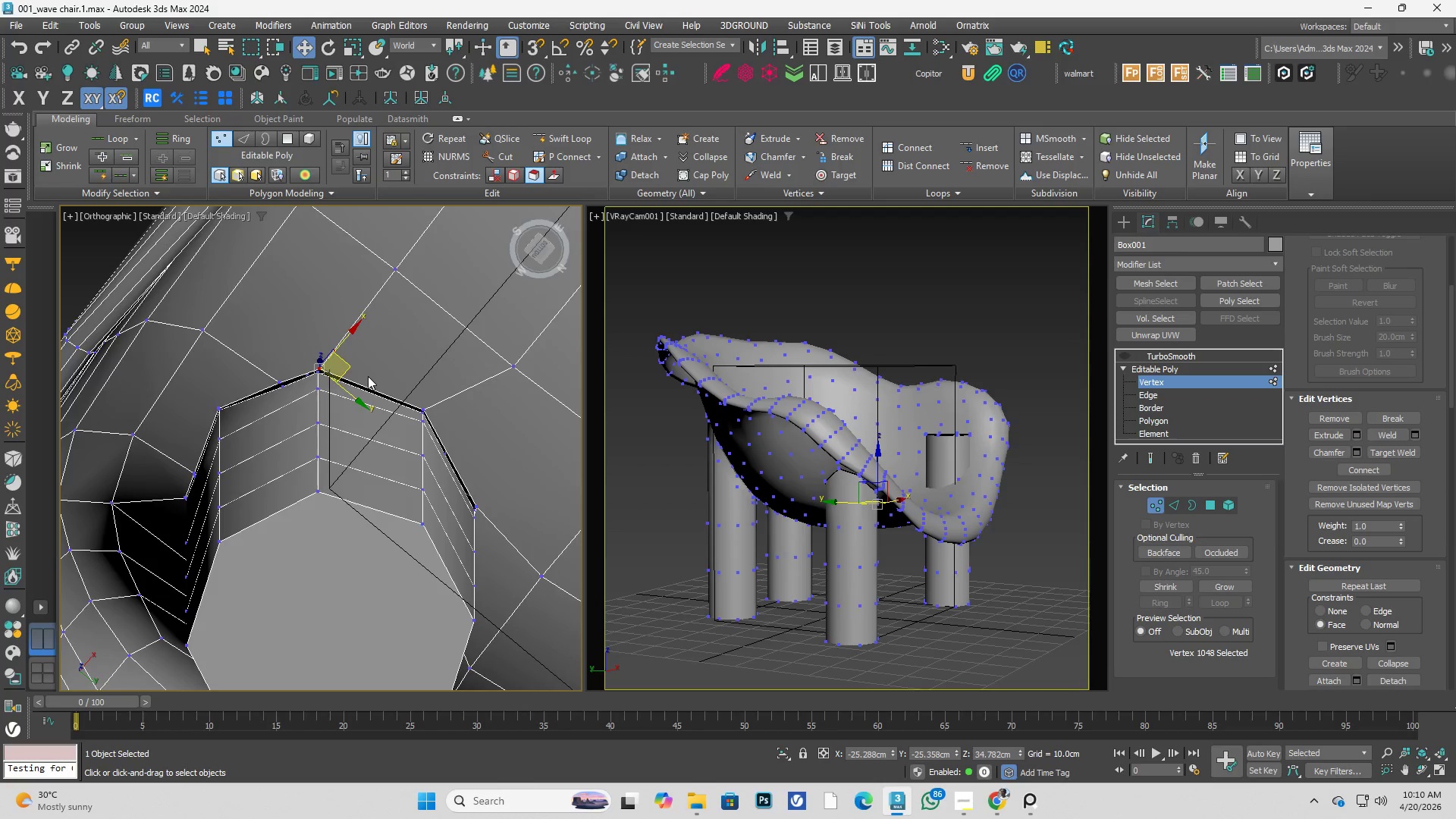 
scroll: coordinate [332, 380], scroll_direction: down, amount: 1.0
 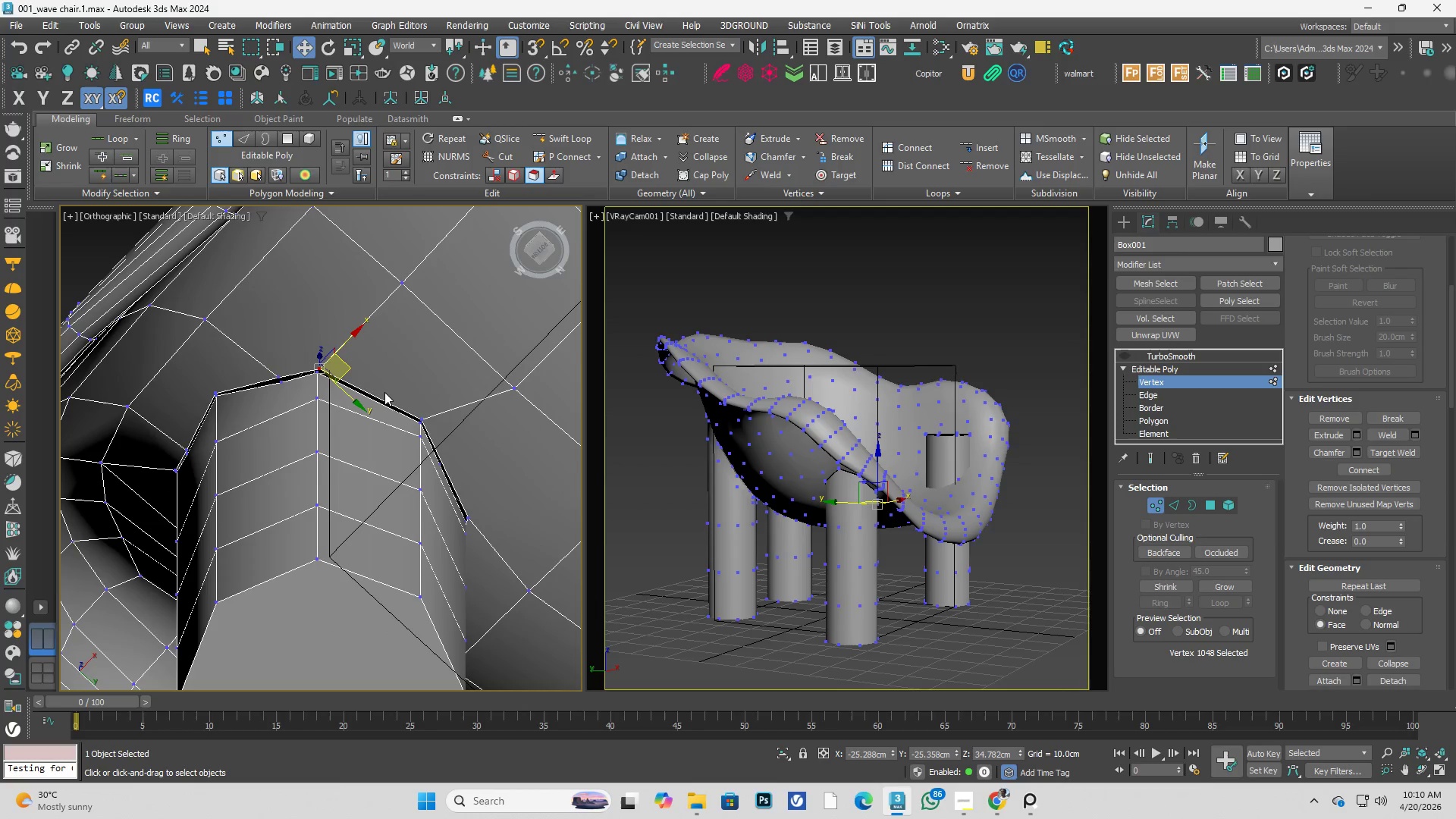 
hold_key(key=AltLeft, duration=0.45)
 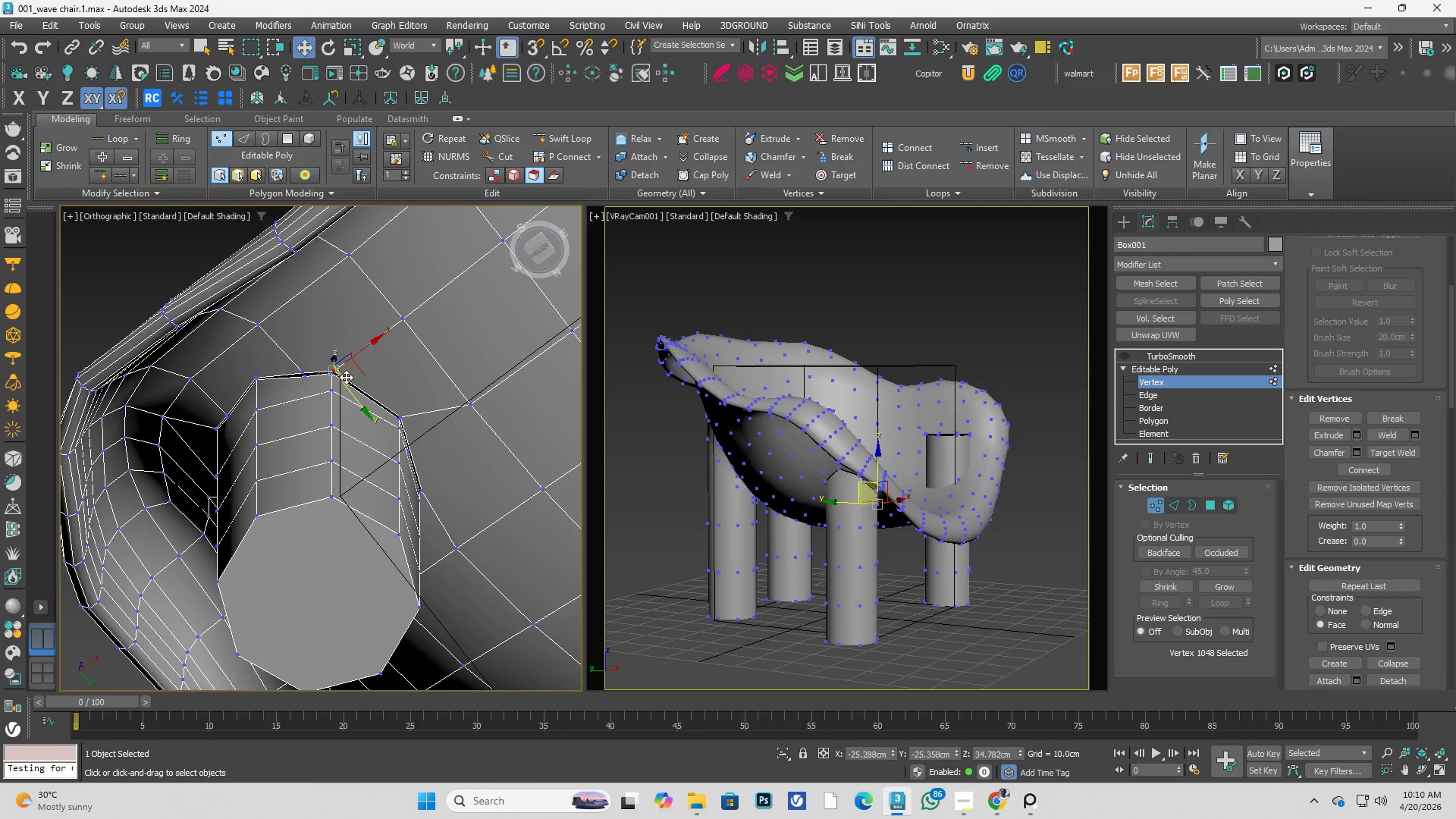 
scroll: coordinate [368, 376], scroll_direction: down, amount: 1.0
 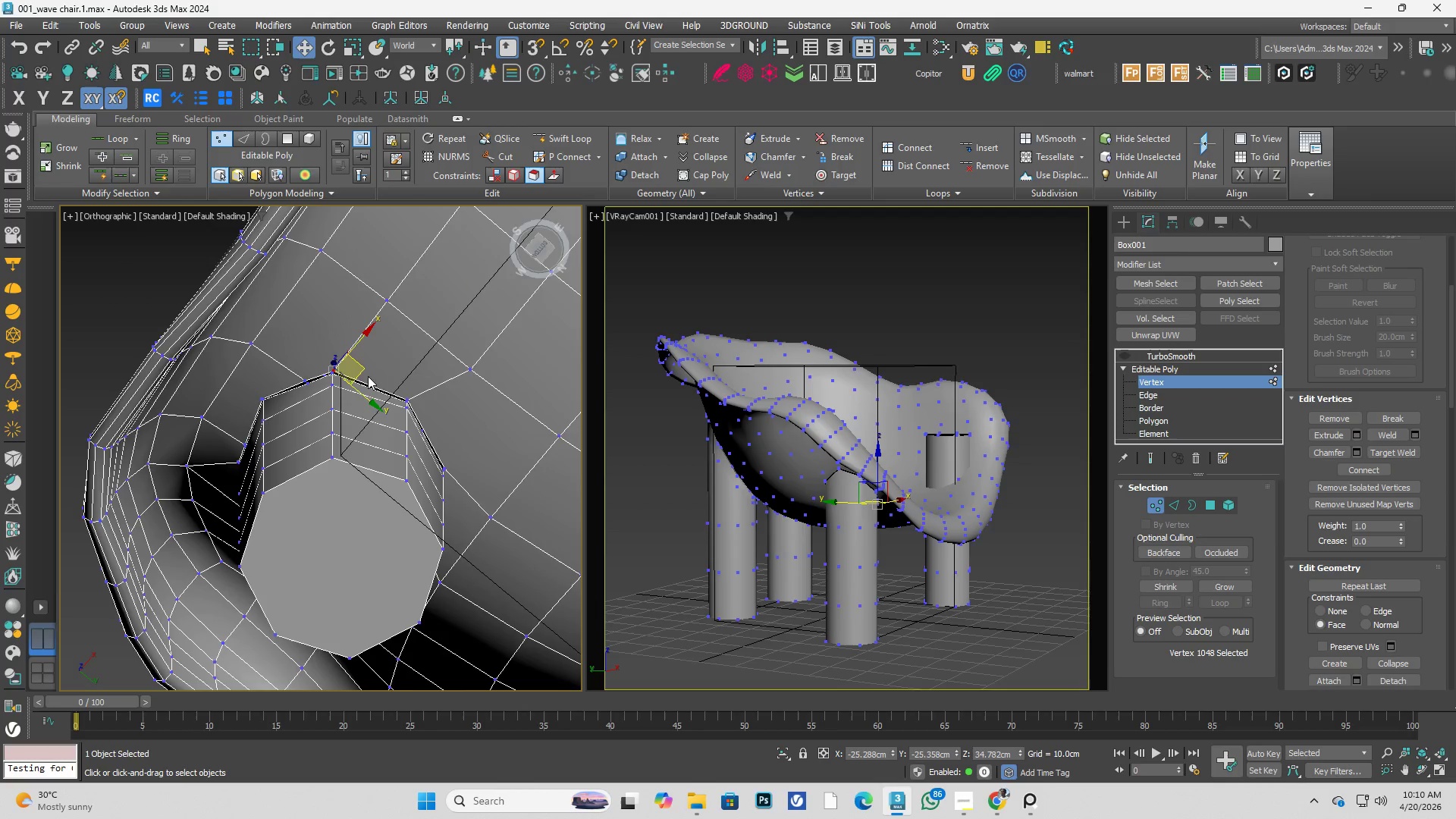 
scroll: coordinate [342, 375], scroll_direction: up, amount: 1.0
 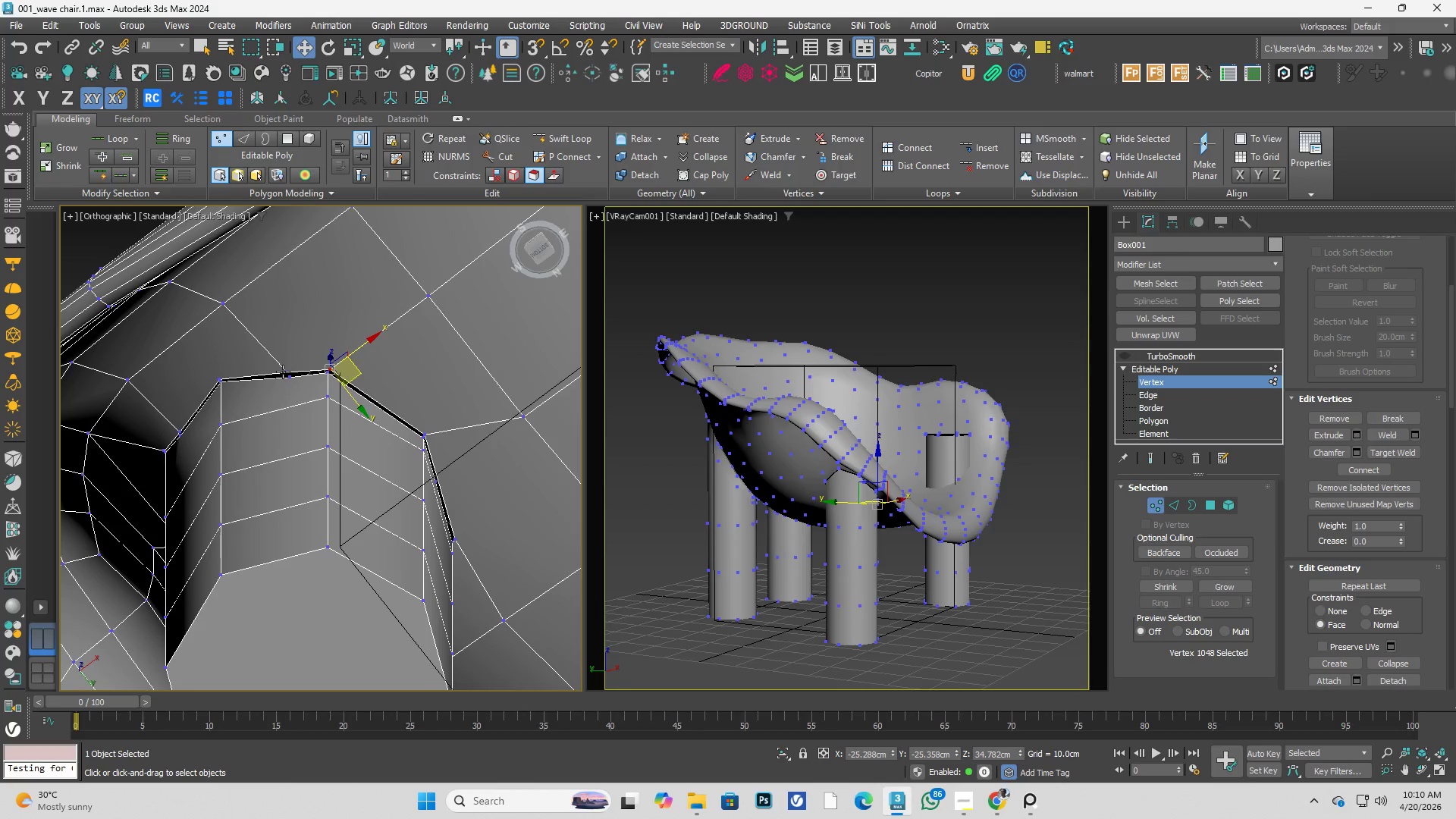 
hold_key(key=AltLeft, duration=0.42)
 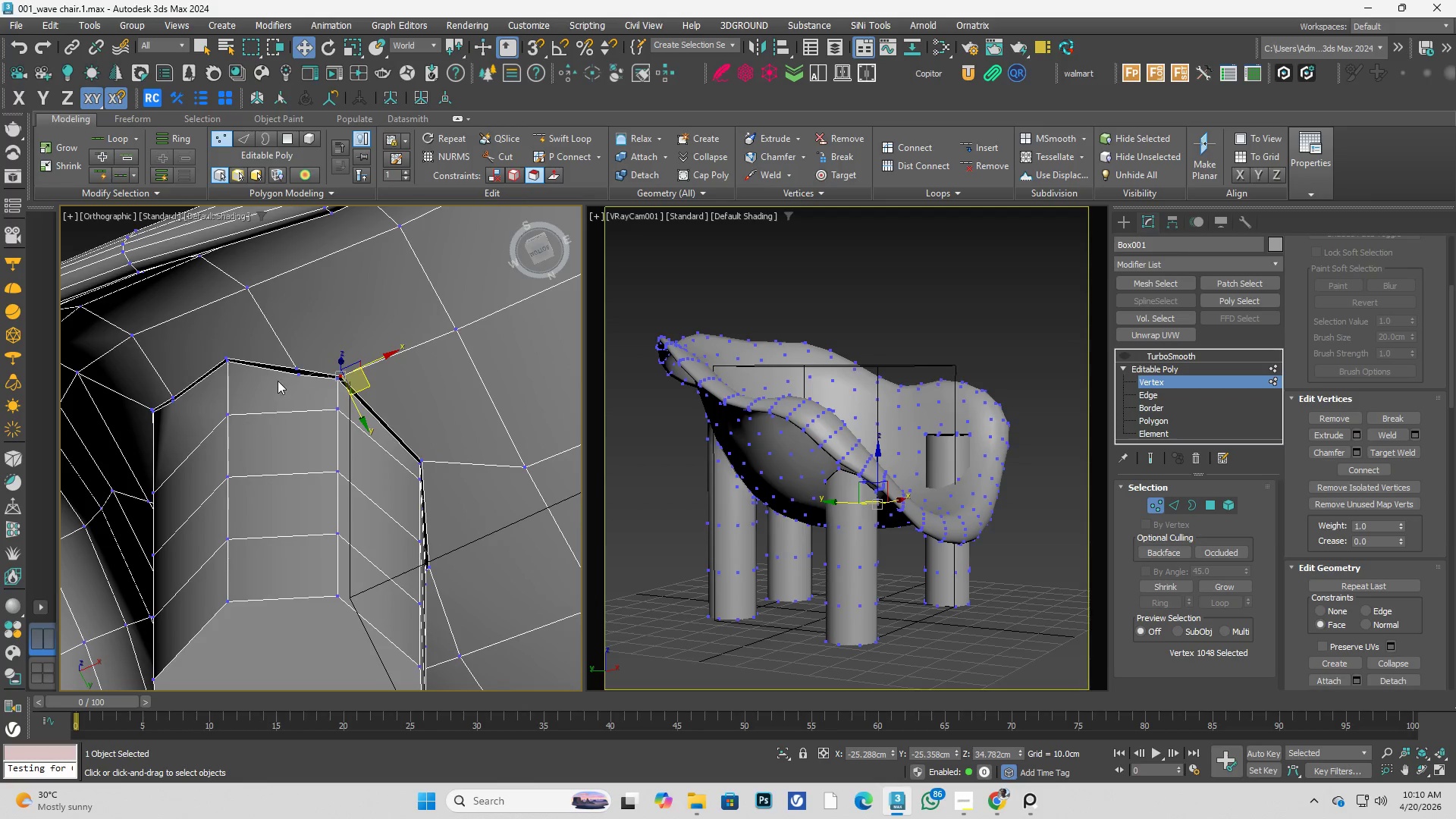 
key(Alt+AltLeft)
 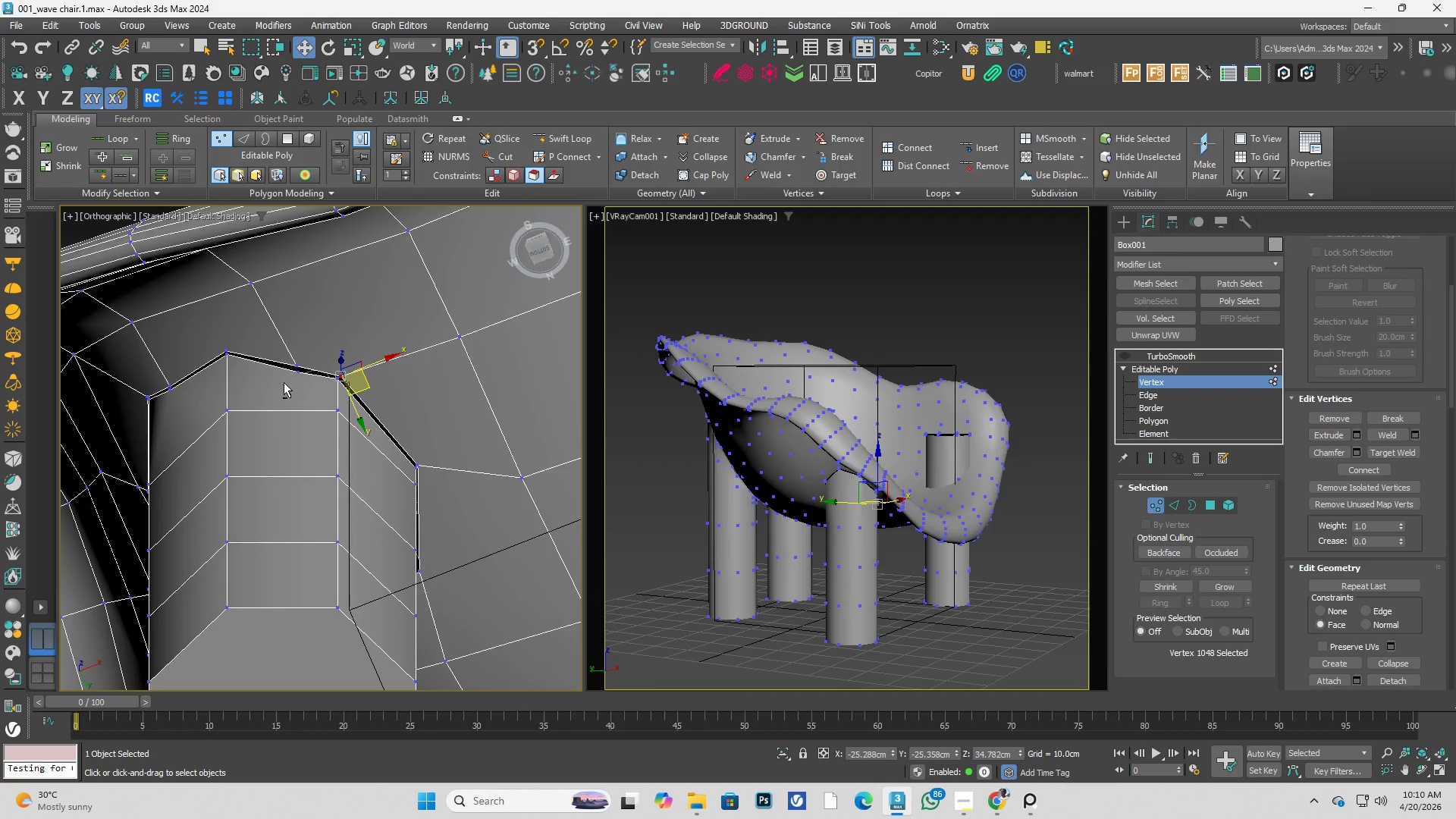 
key(Control+Shift+E)
 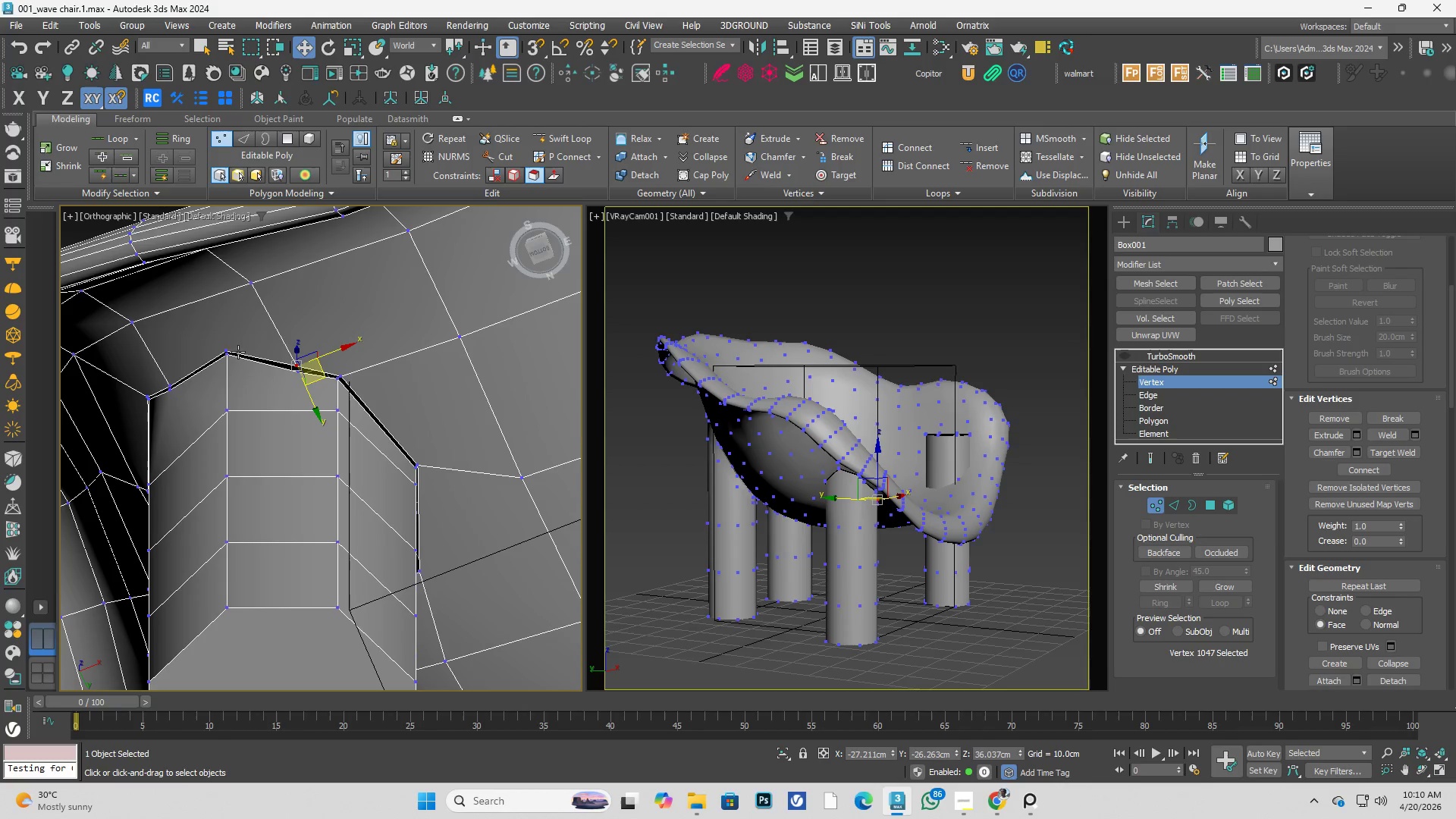 
left_click([228, 349])
 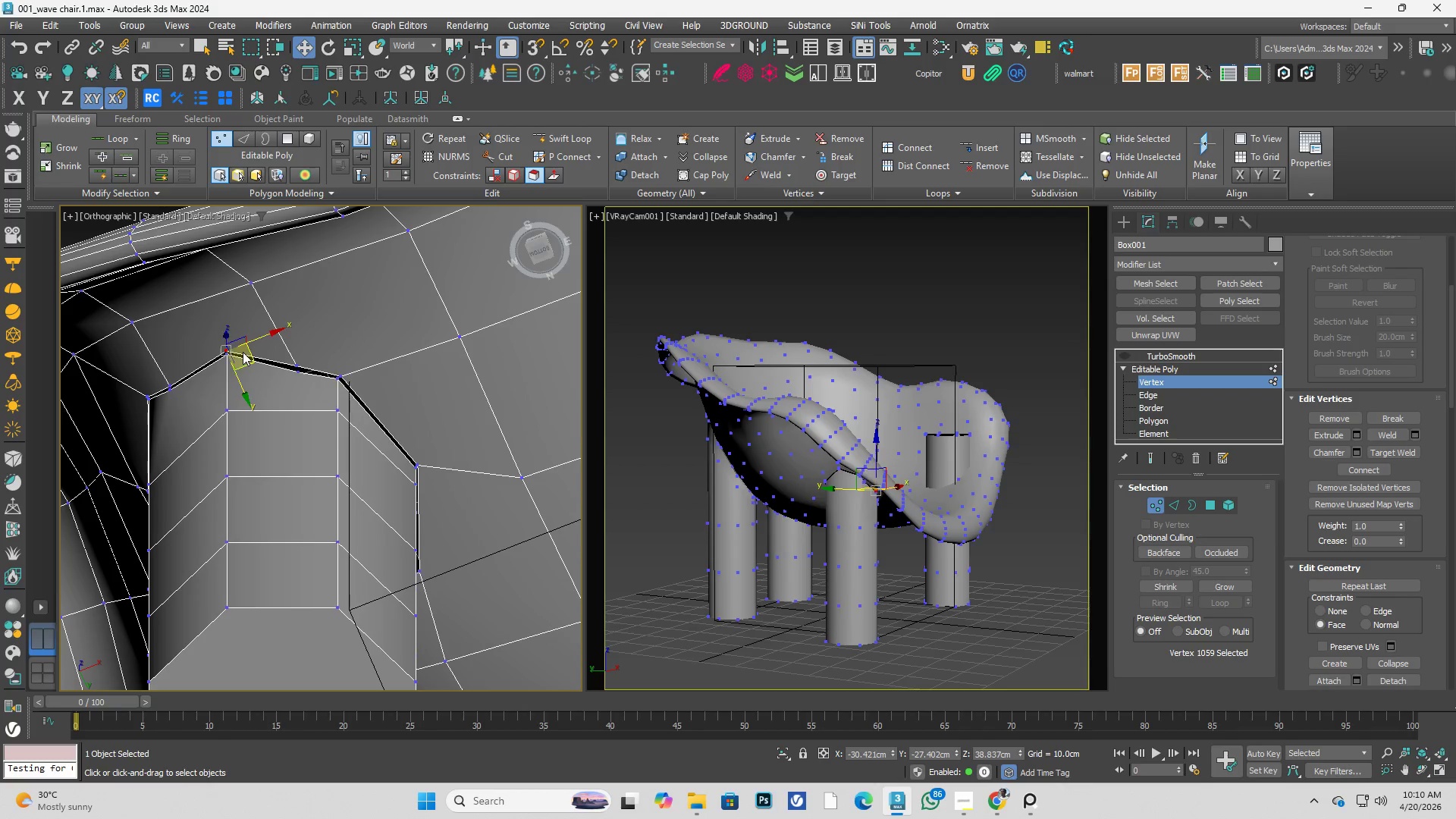 
scroll: coordinate [243, 352], scroll_direction: up, amount: 2.0
 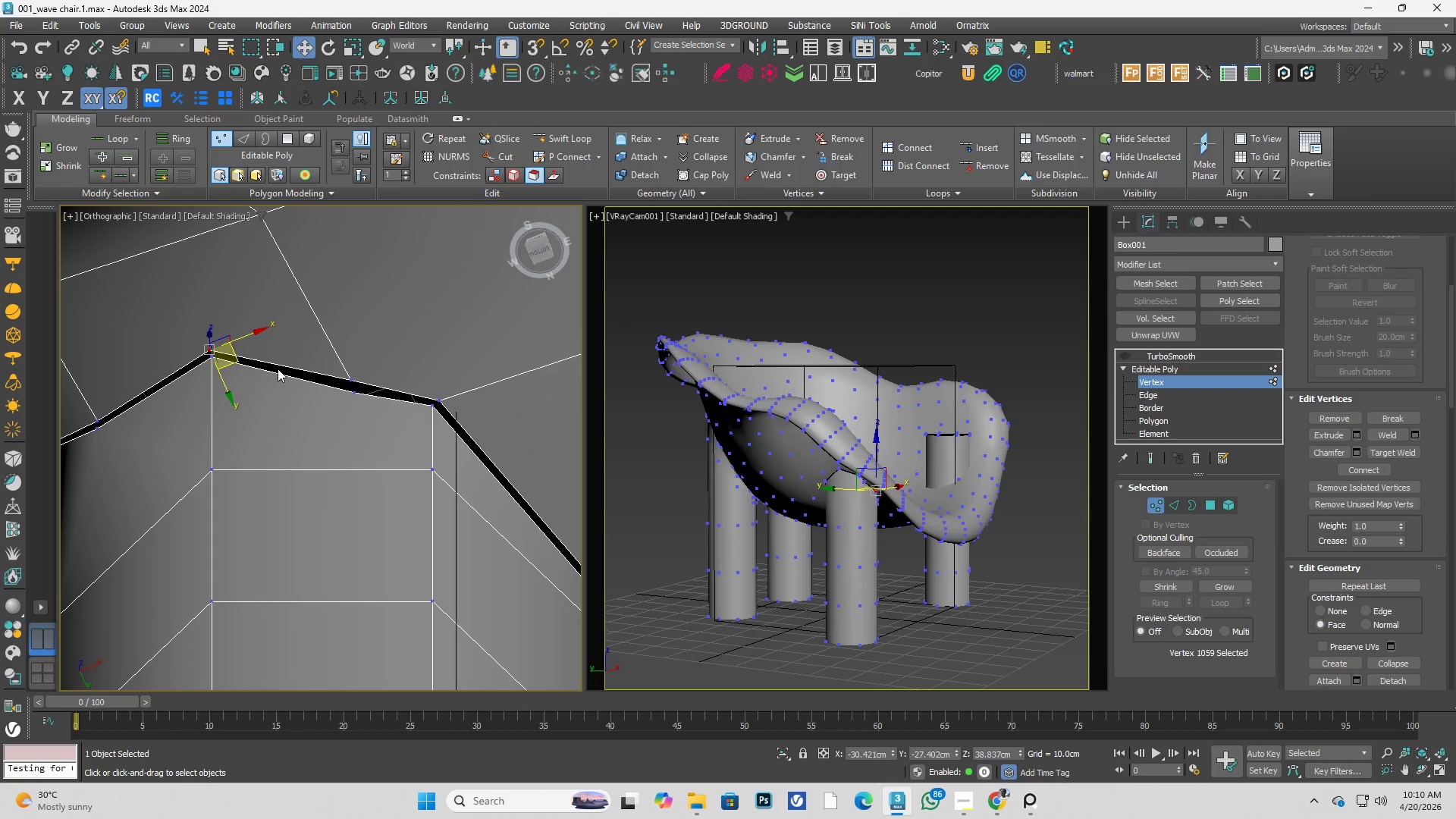 
key(Control+Shift+W)
 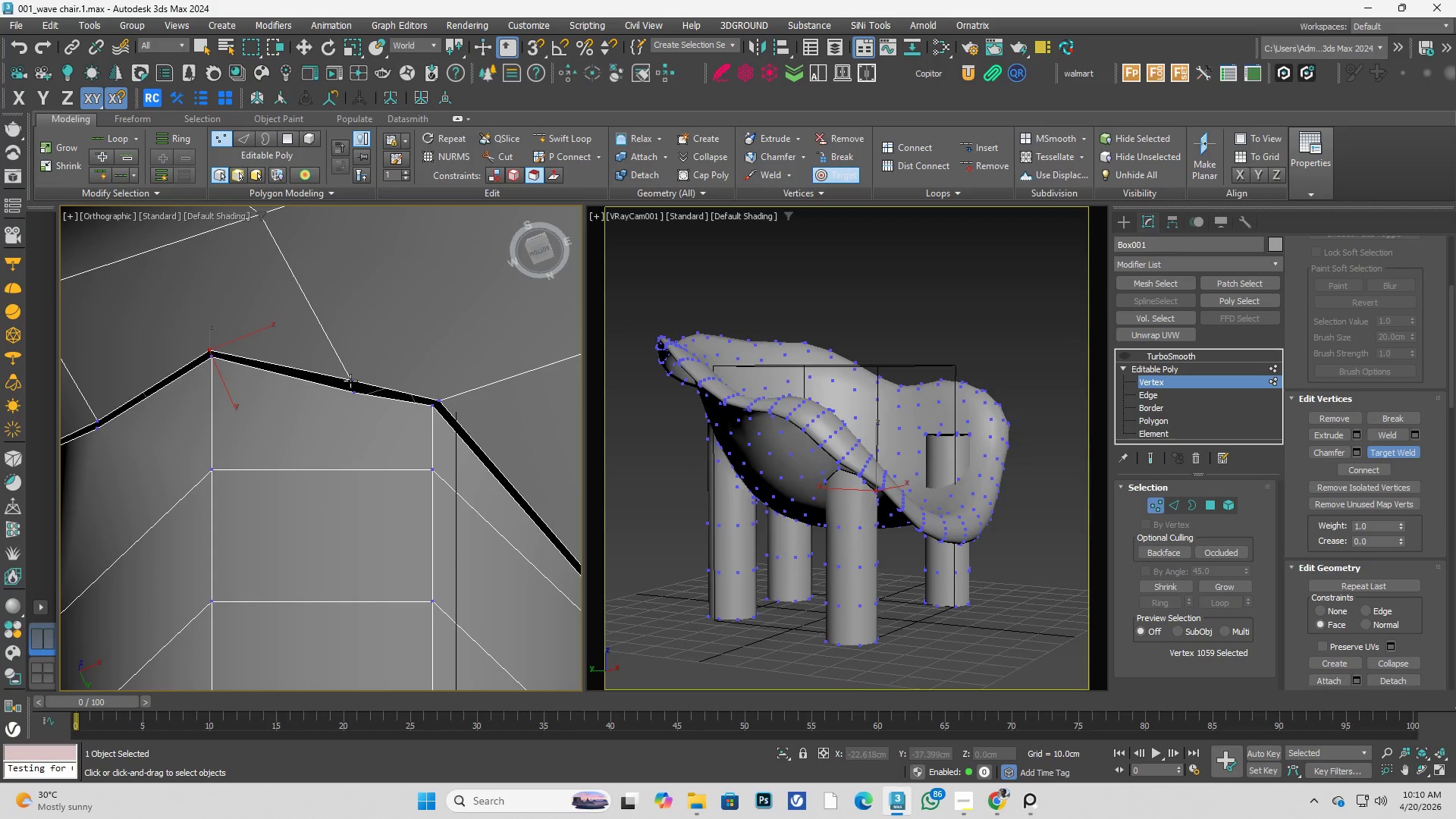 
left_click([350, 381])
 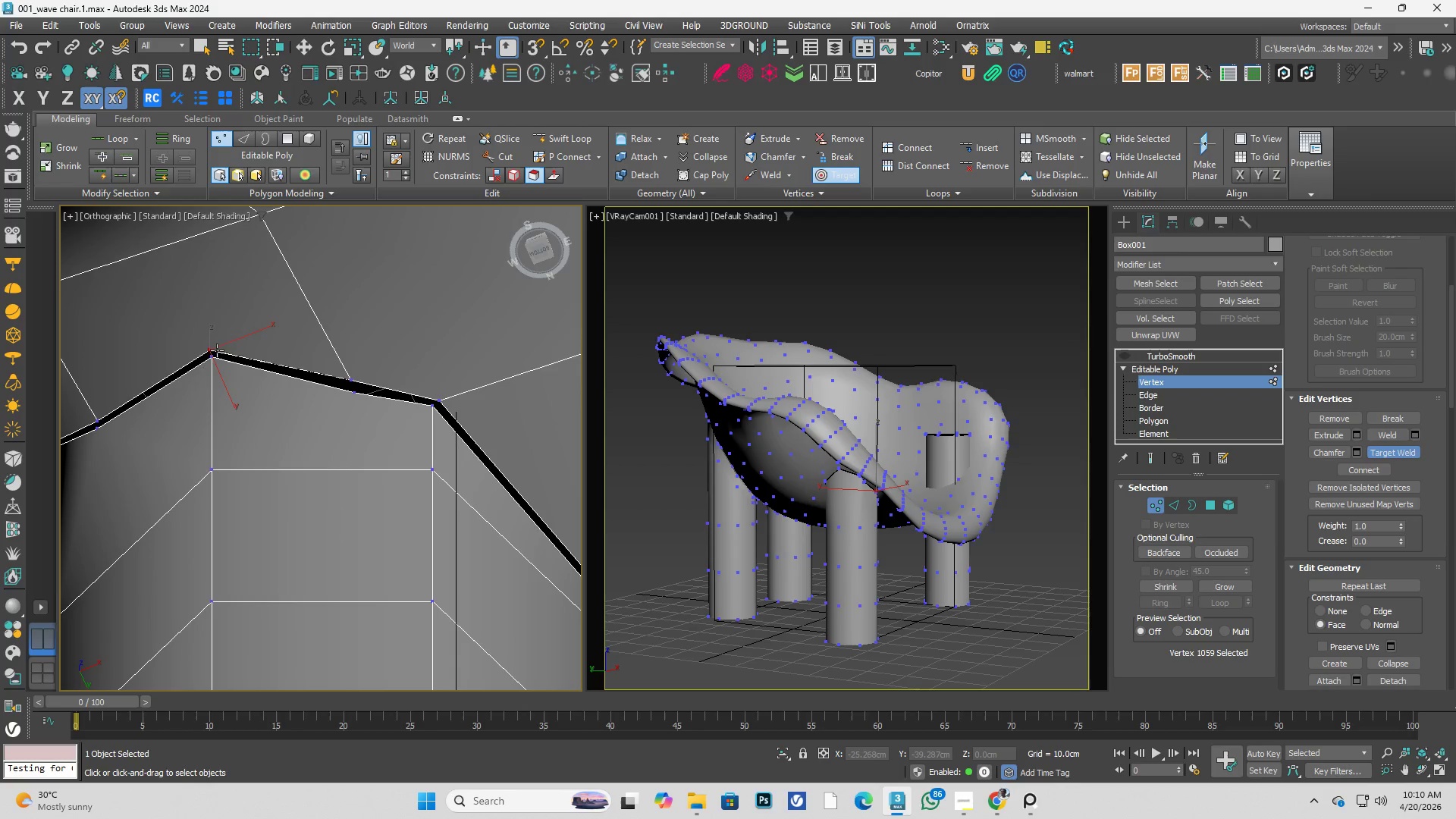 
left_click([214, 348])
 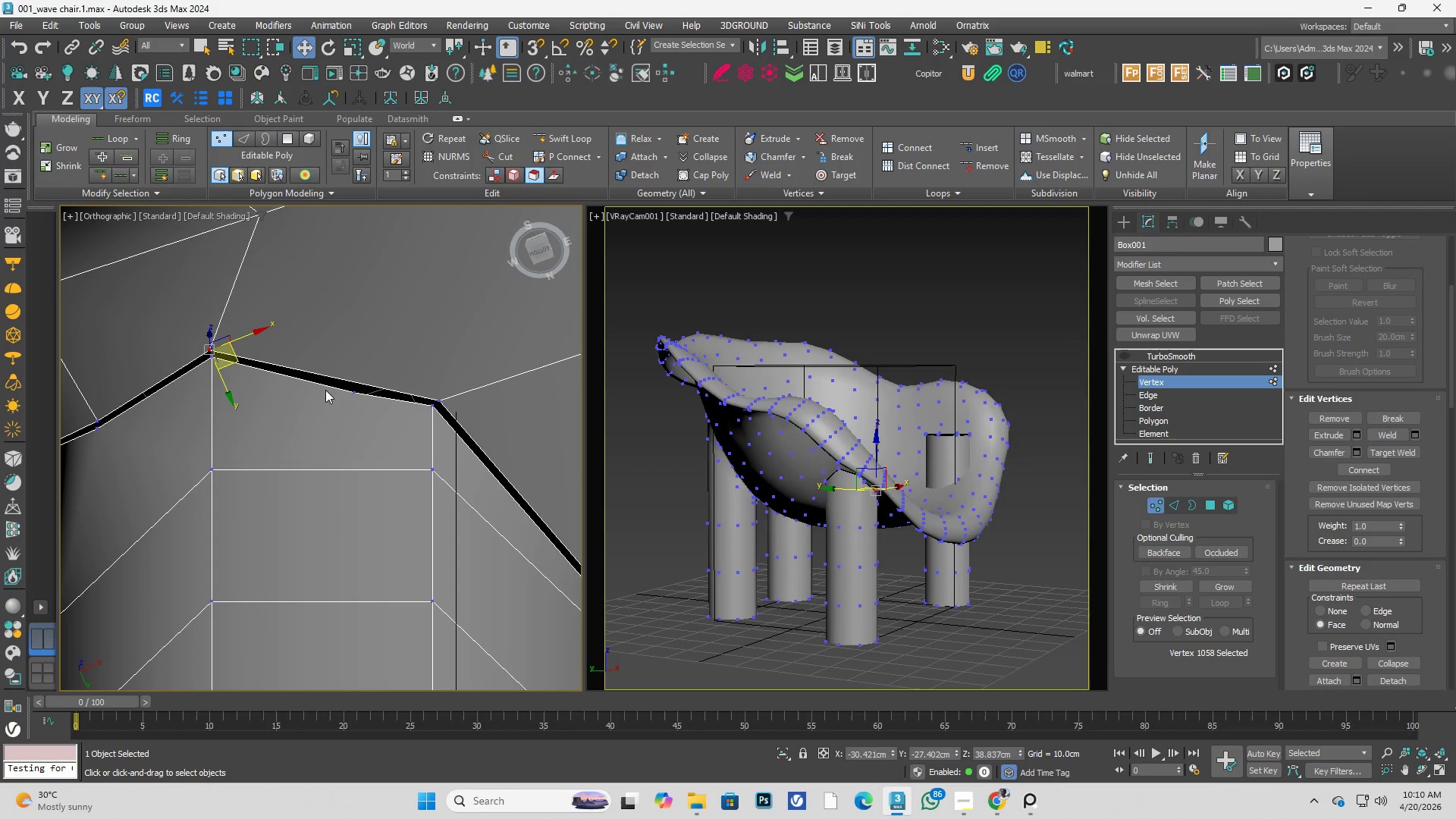 
left_click([358, 390])
 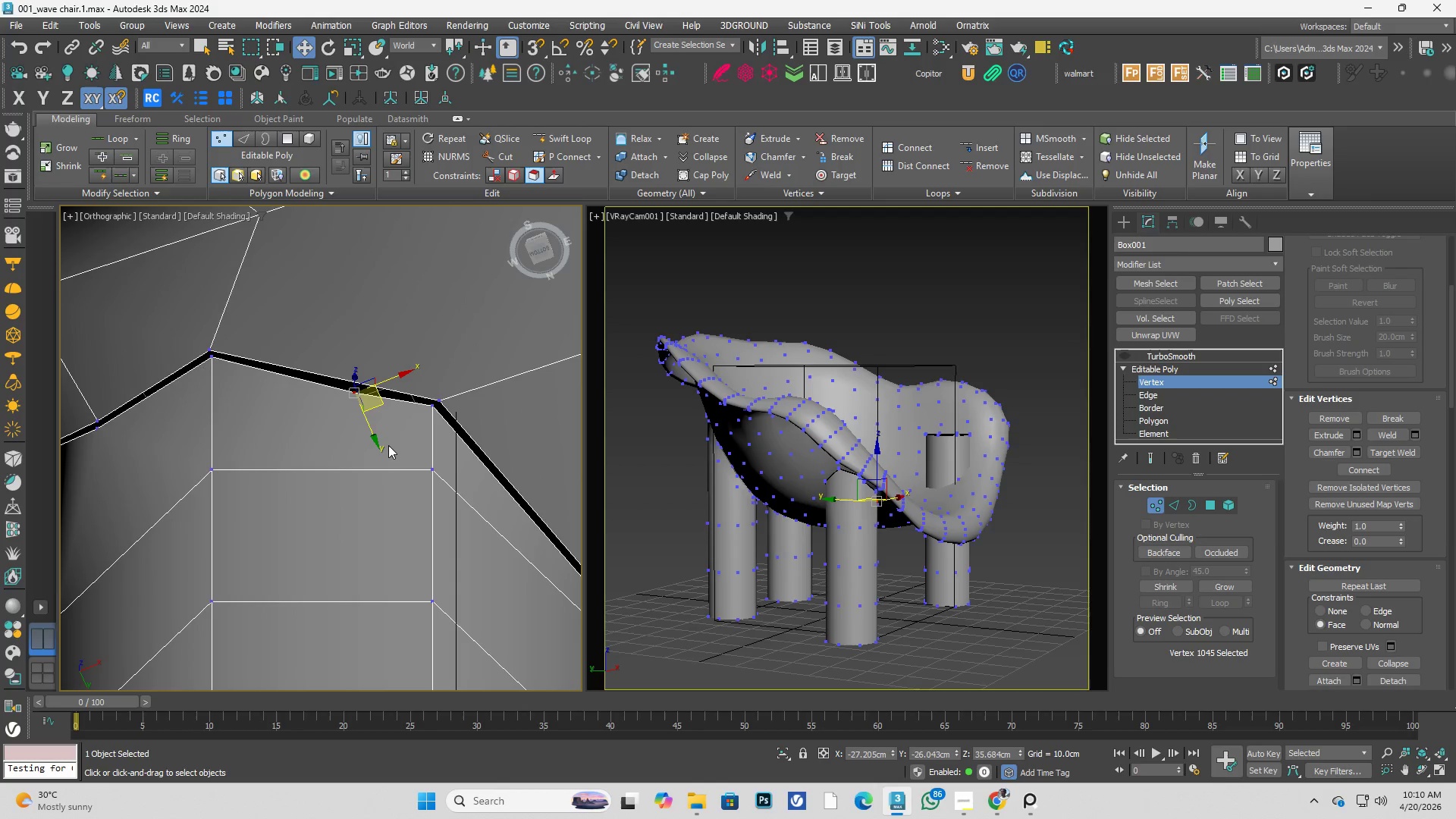 
key(Control+Backspace)
 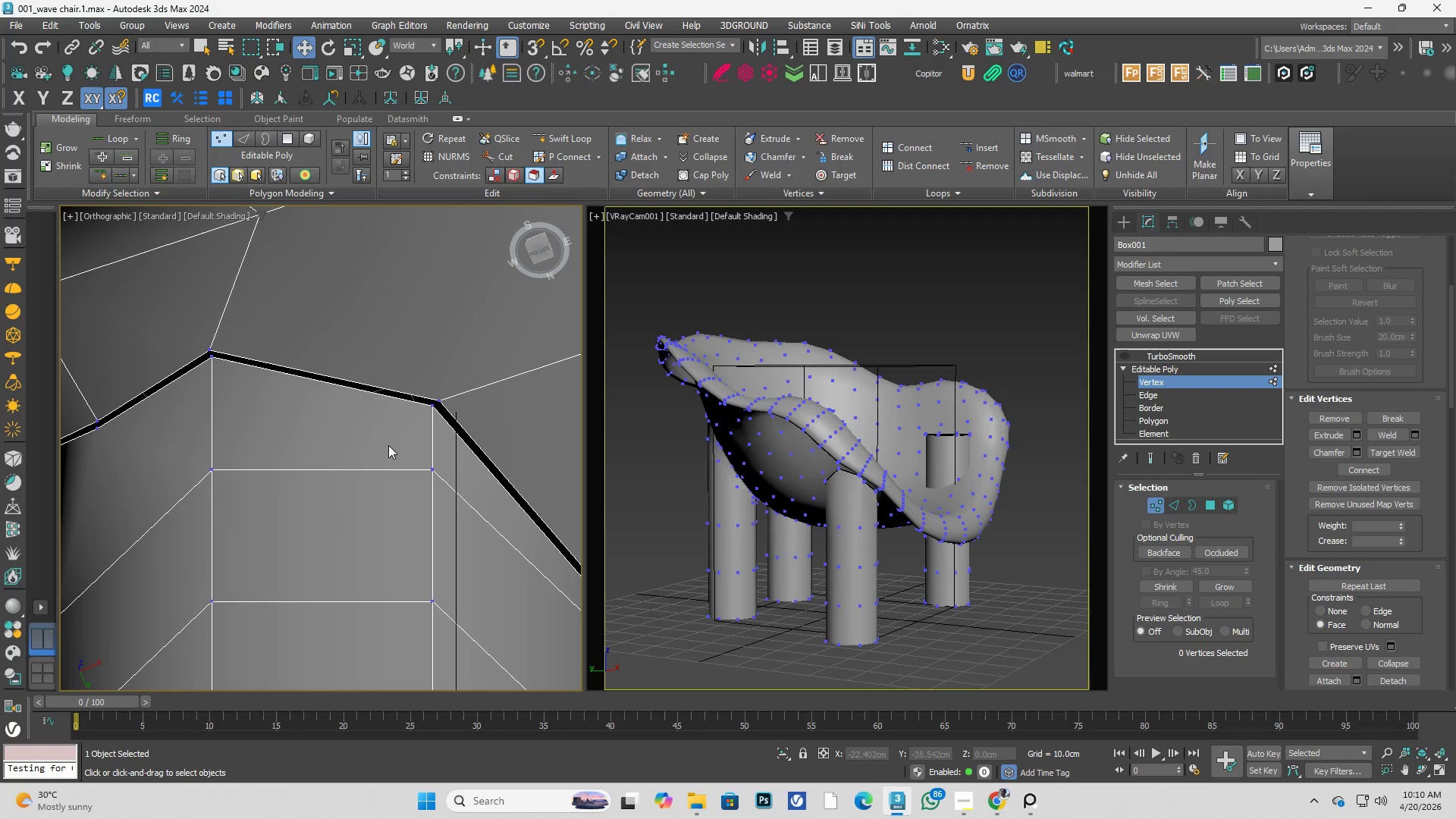 
scroll: coordinate [391, 445], scroll_direction: down, amount: 1.0
 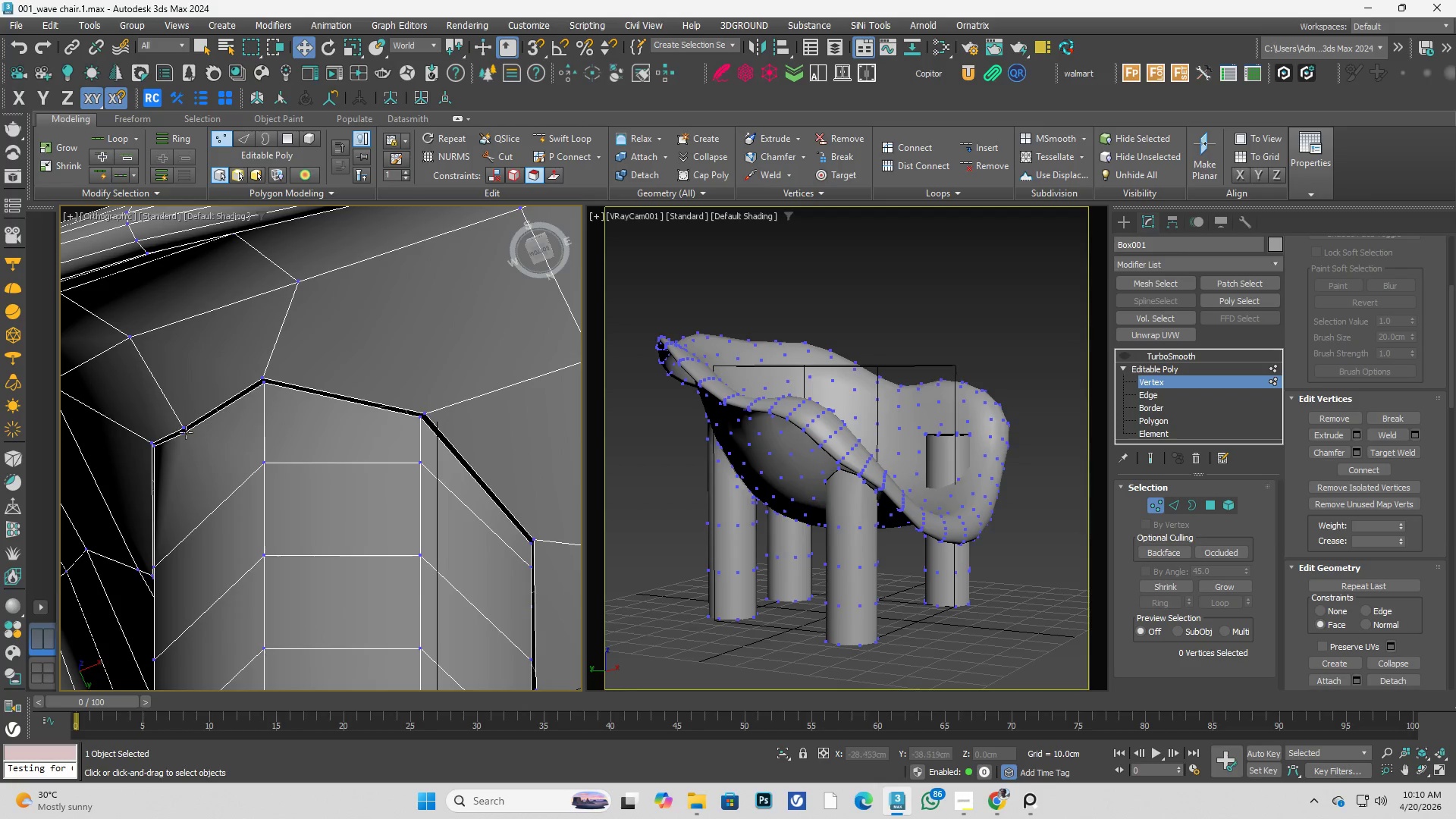 
left_click([178, 428])
 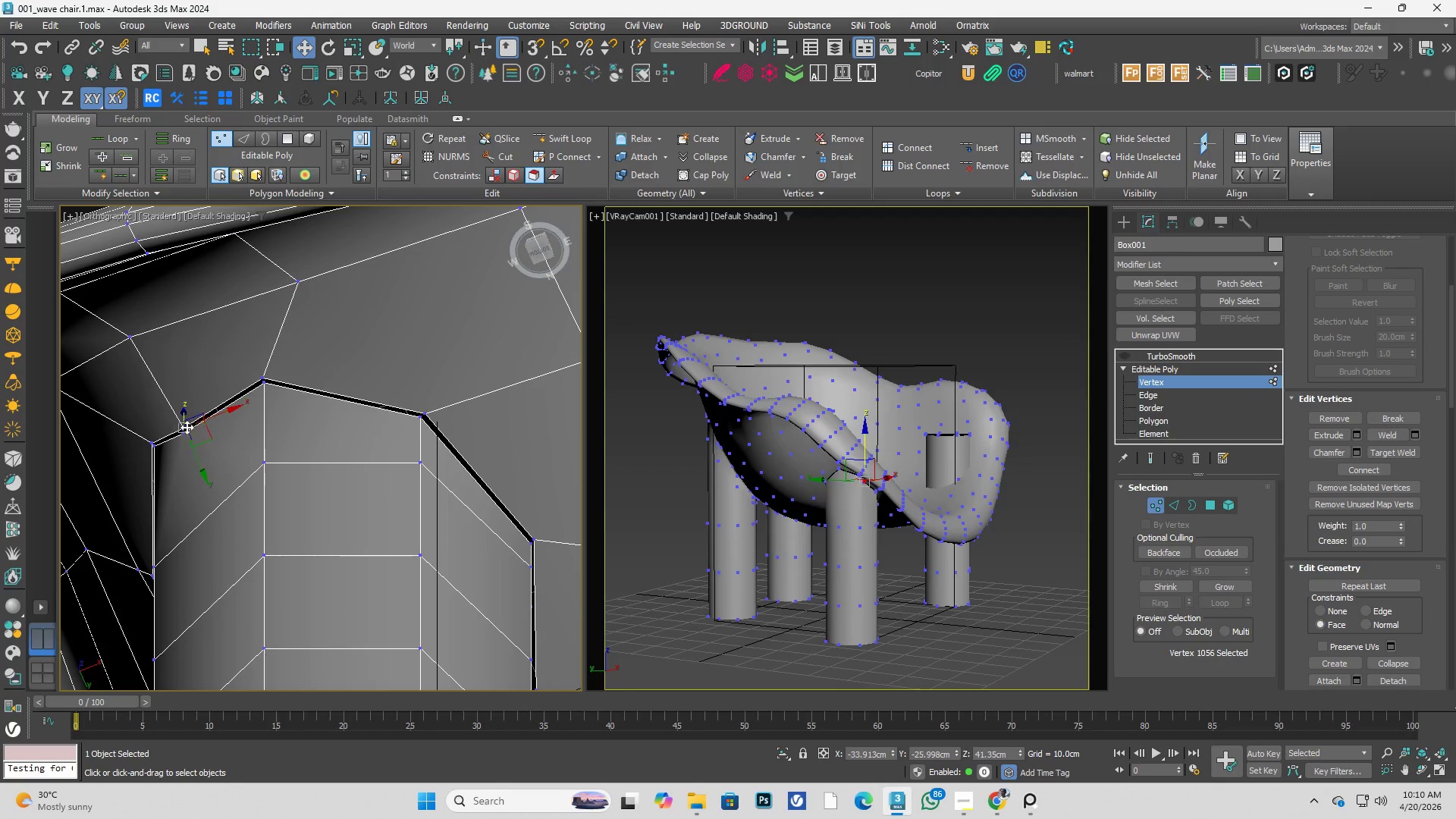 
hold_key(key=AltLeft, duration=1.02)
 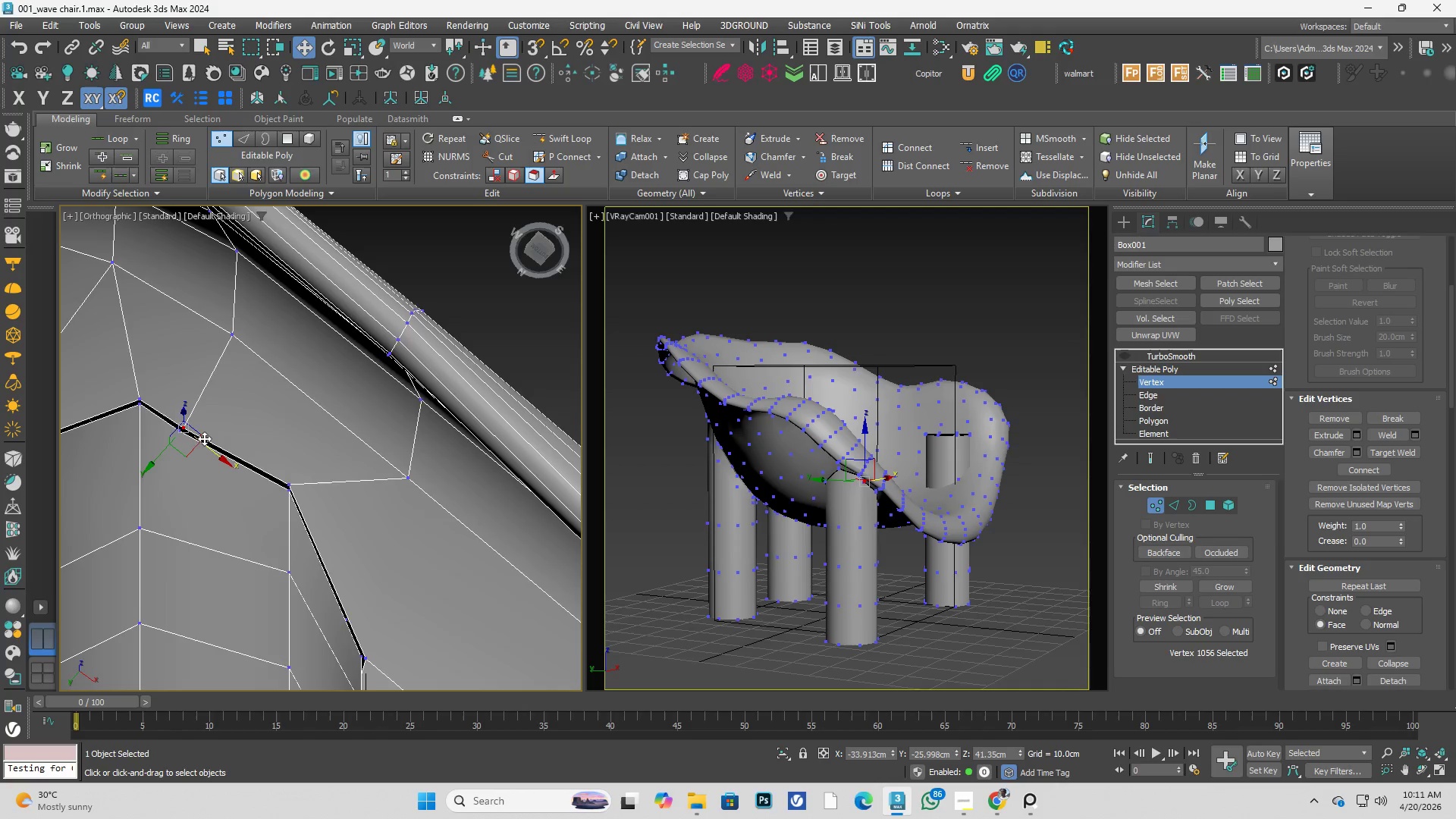 
key(Alt+AltLeft)
 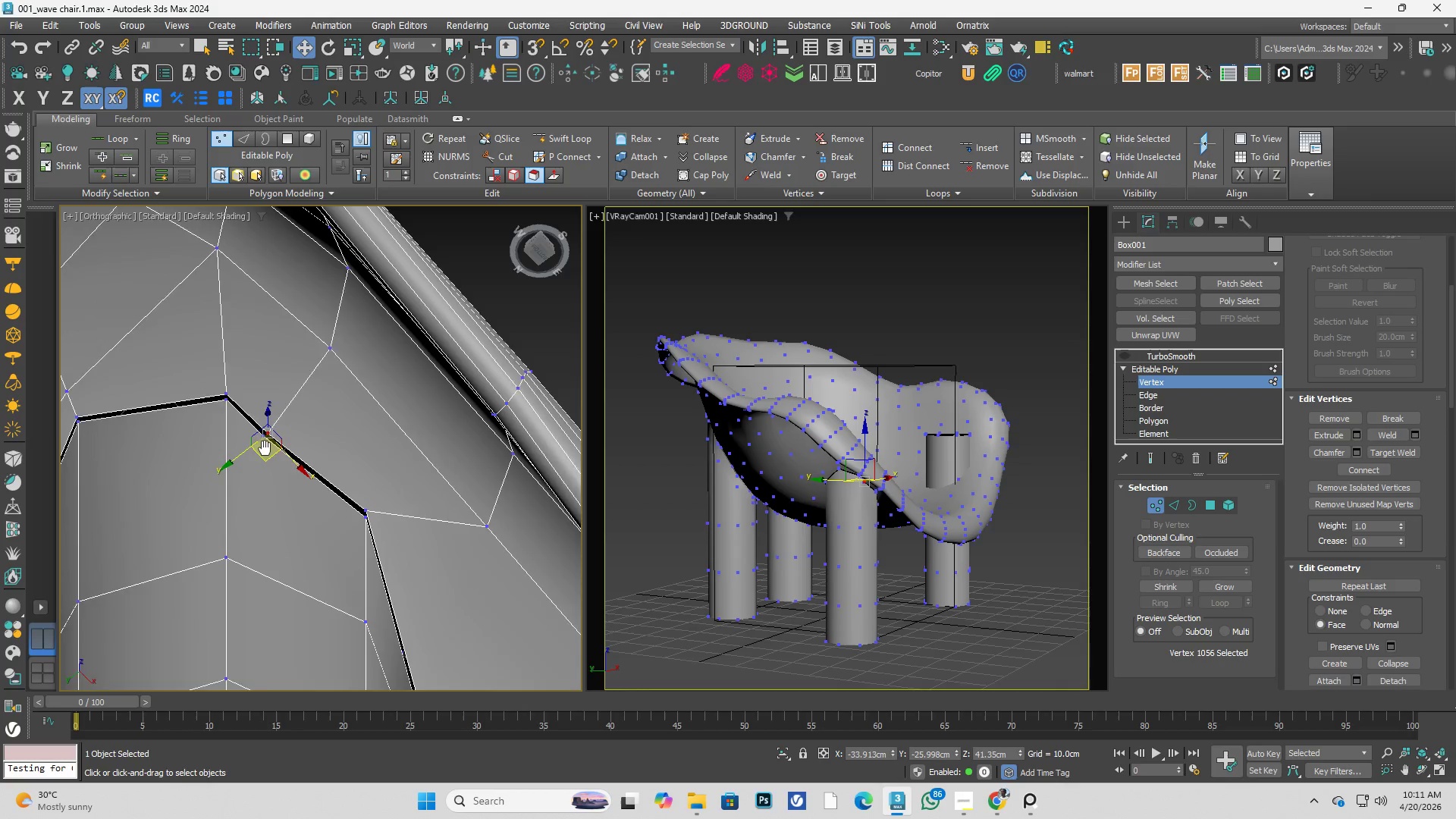 
hold_key(key=AltLeft, duration=1.31)
 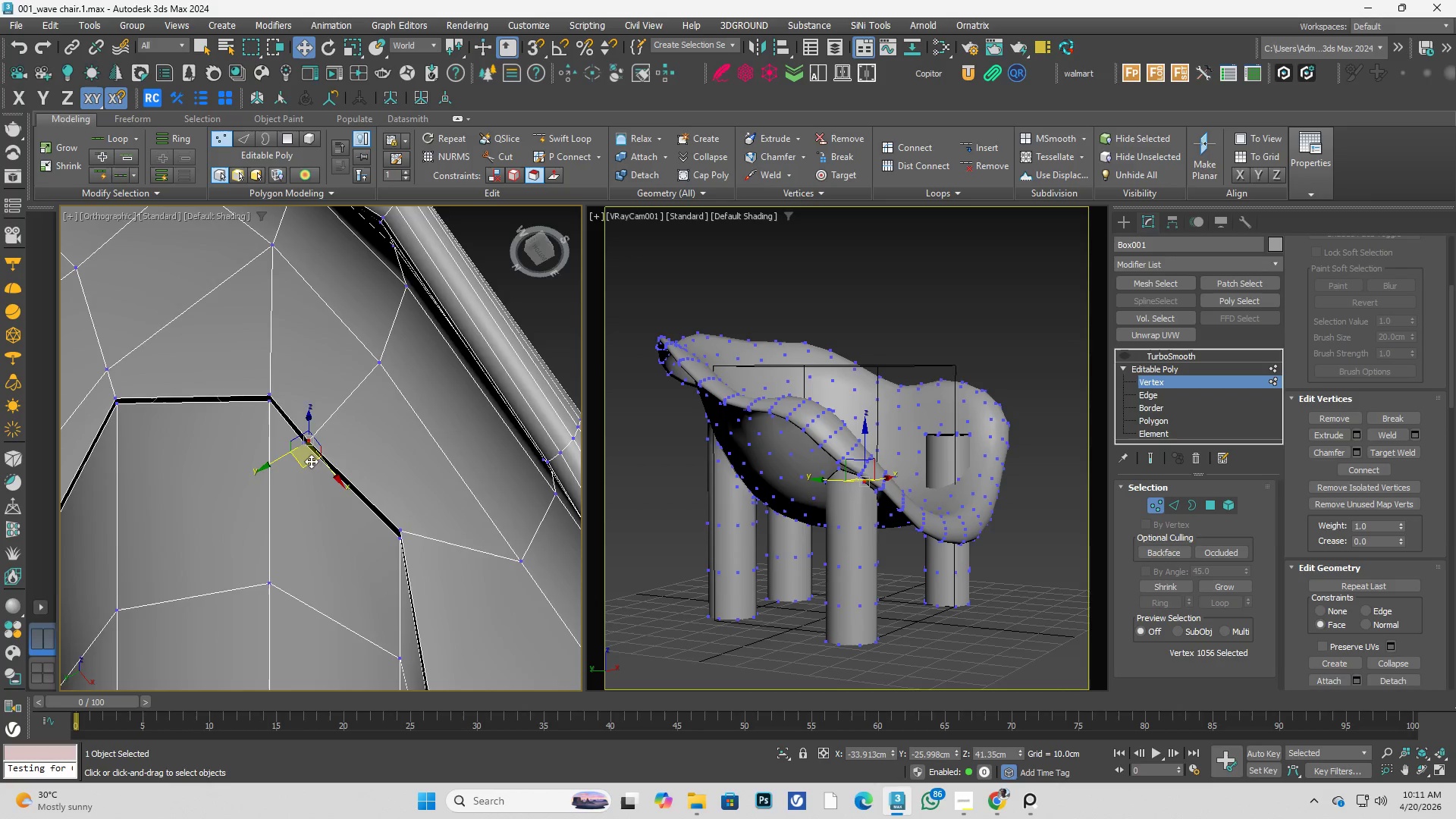 
hold_key(key=AltLeft, duration=0.38)
 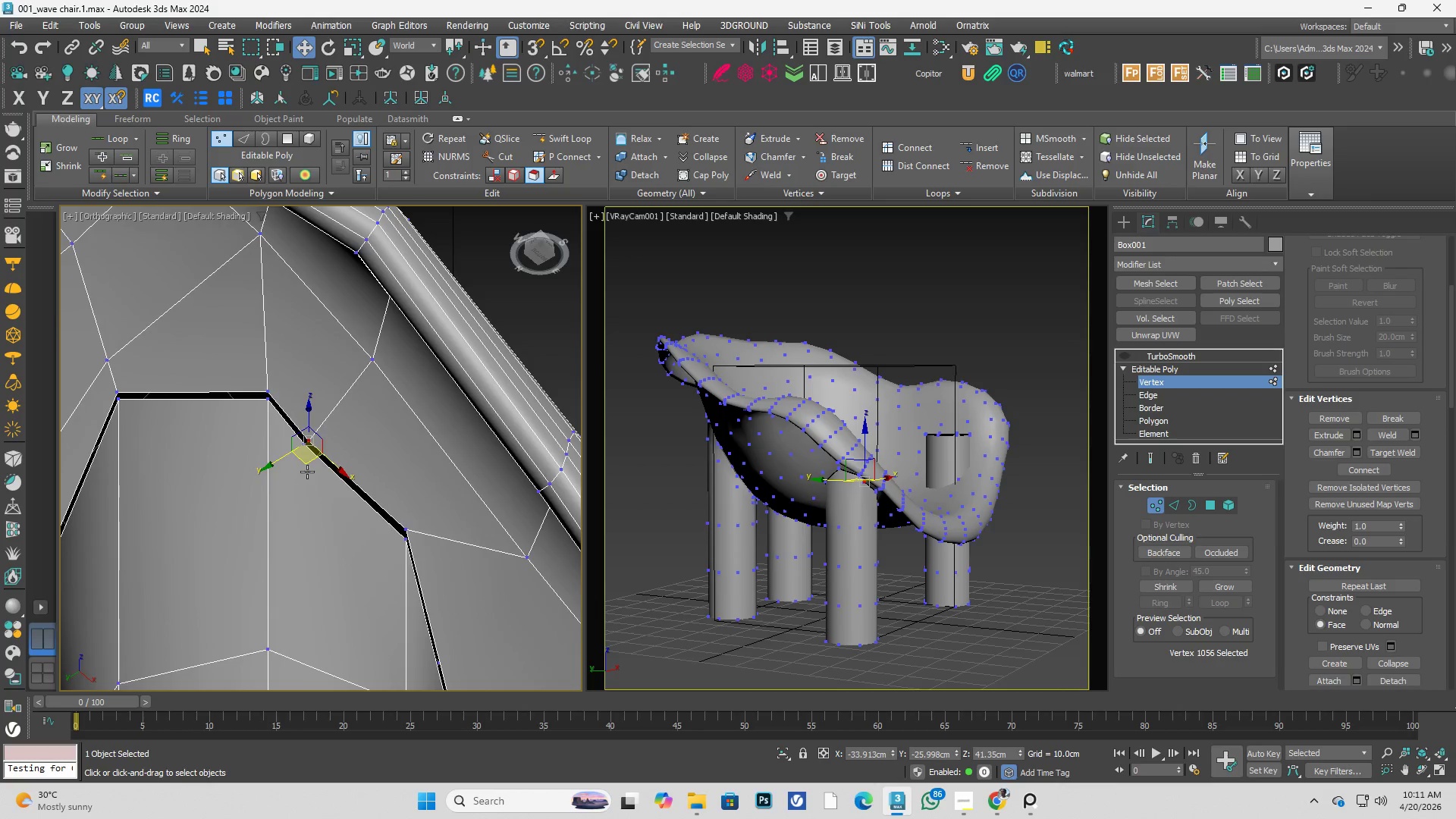 
scroll: coordinate [309, 460], scroll_direction: up, amount: 1.0
 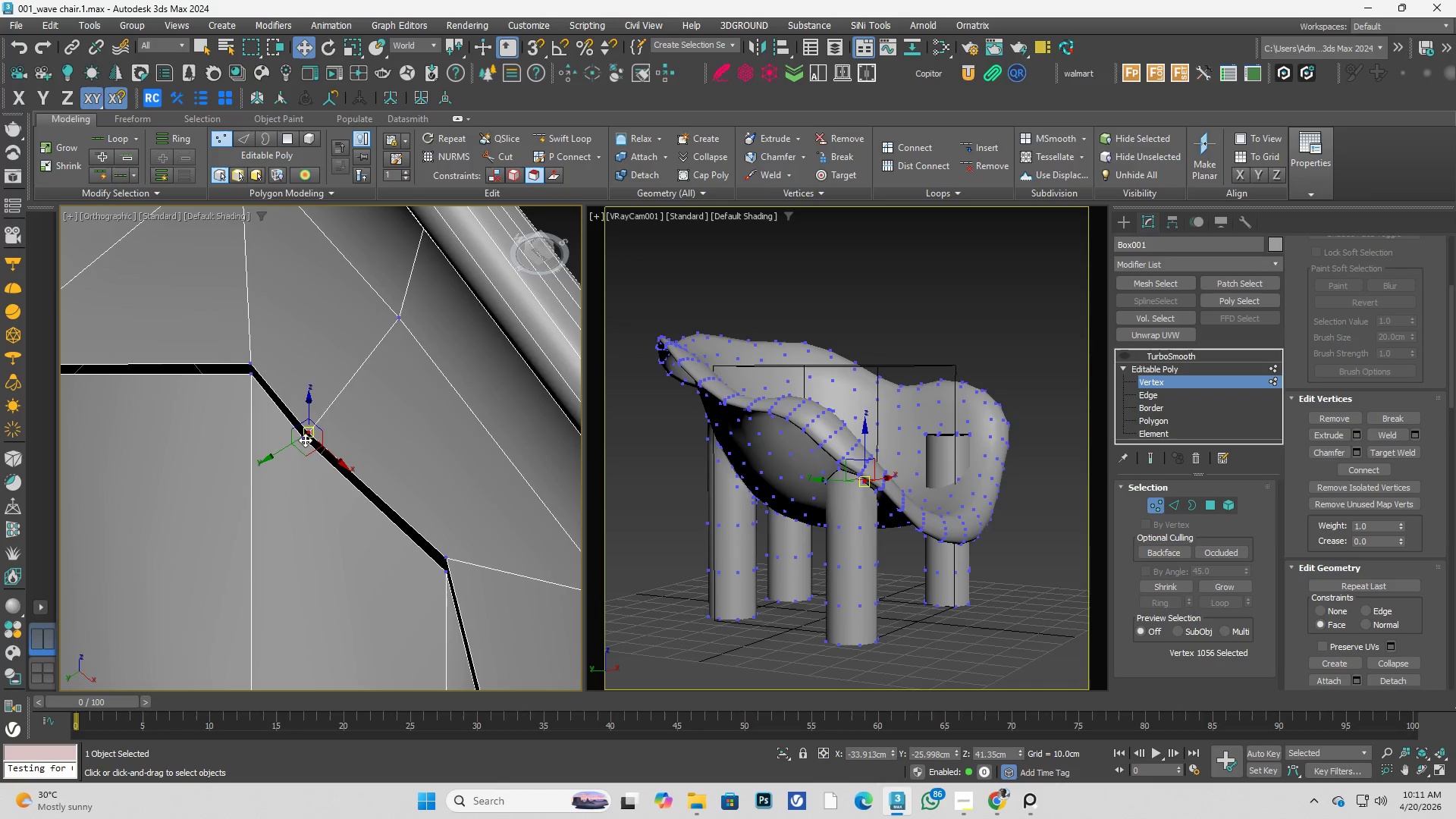 
left_click([303, 440])
 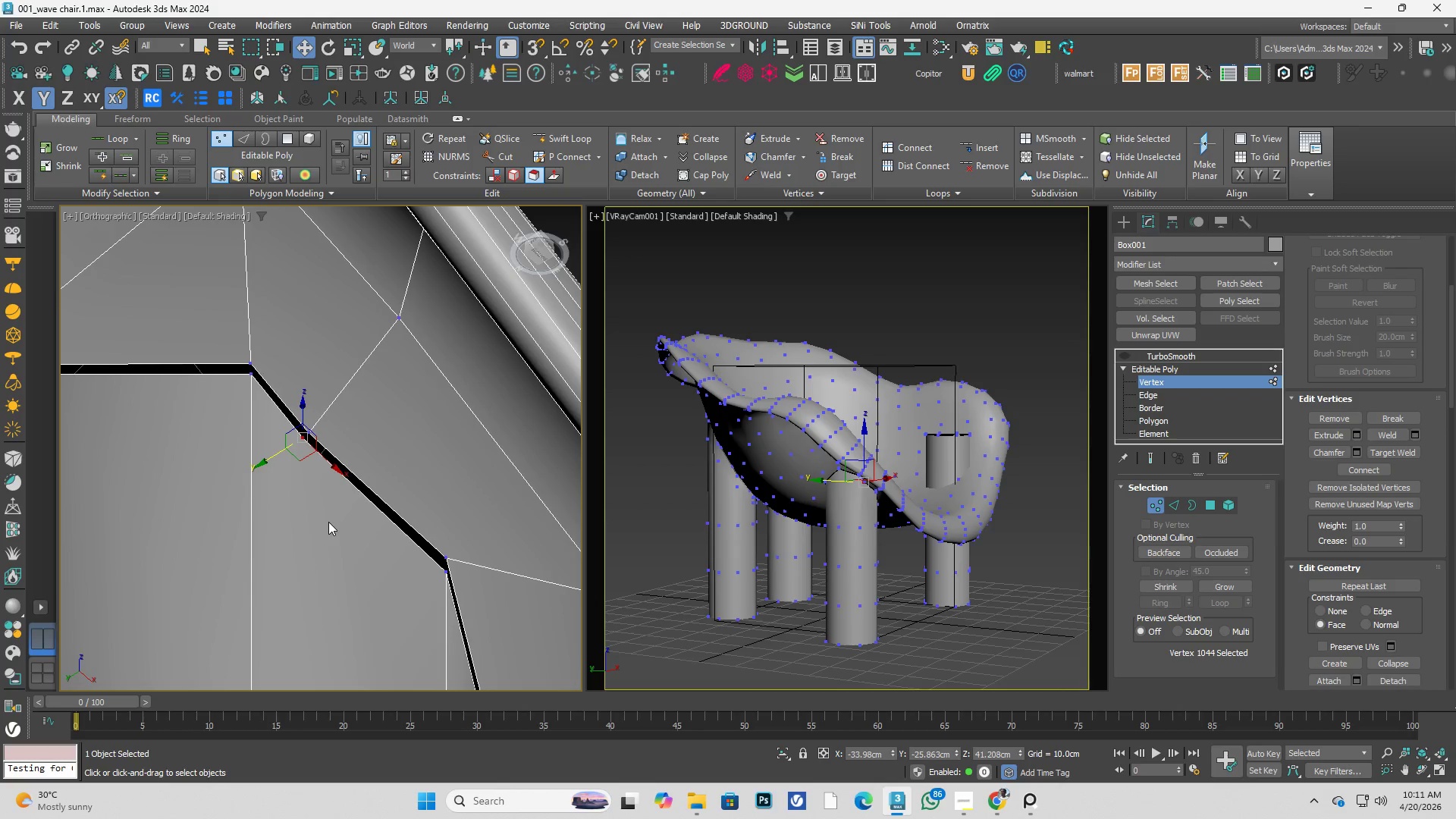 
key(Control+Backspace)
 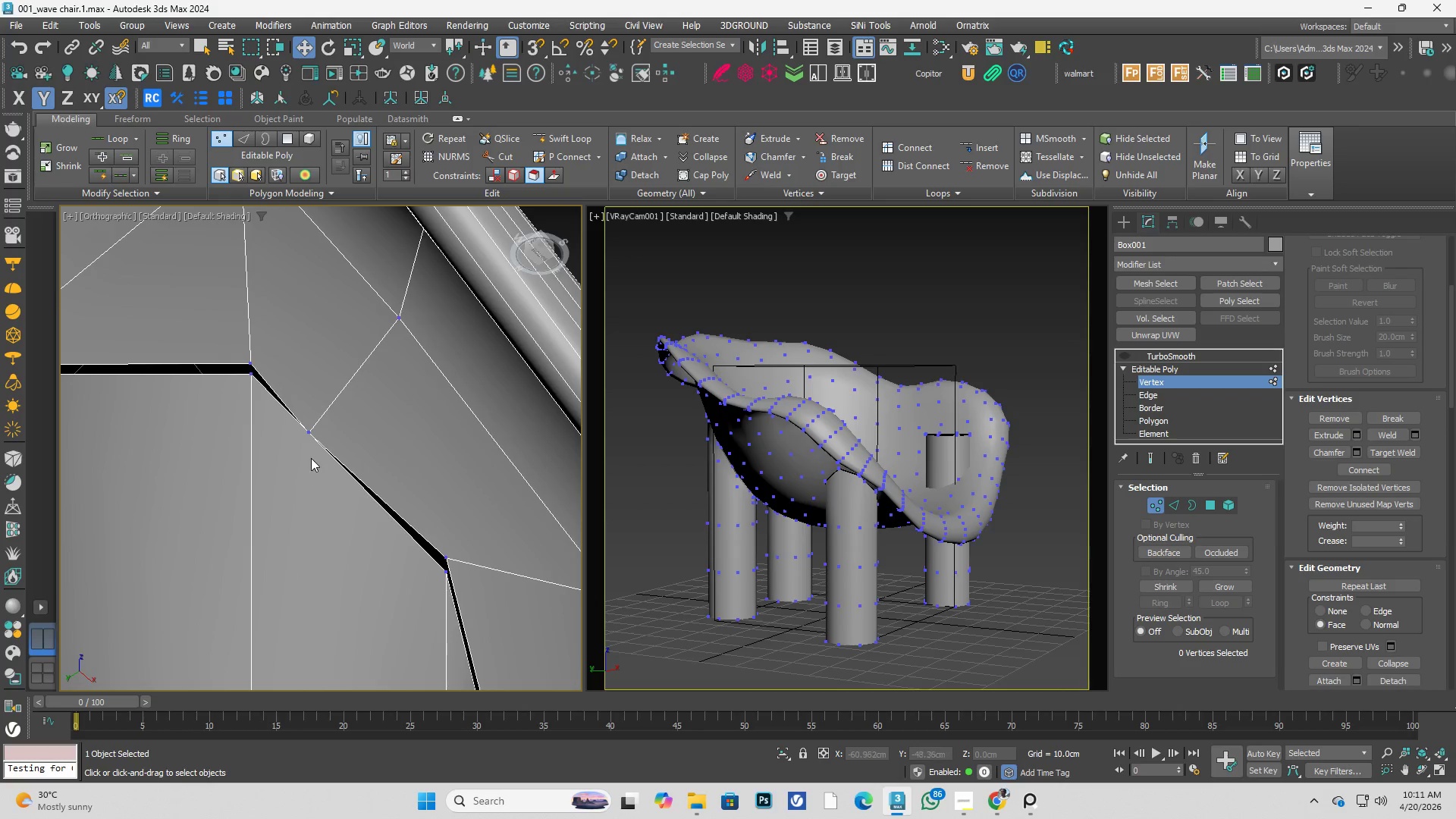 
left_click([315, 429])
 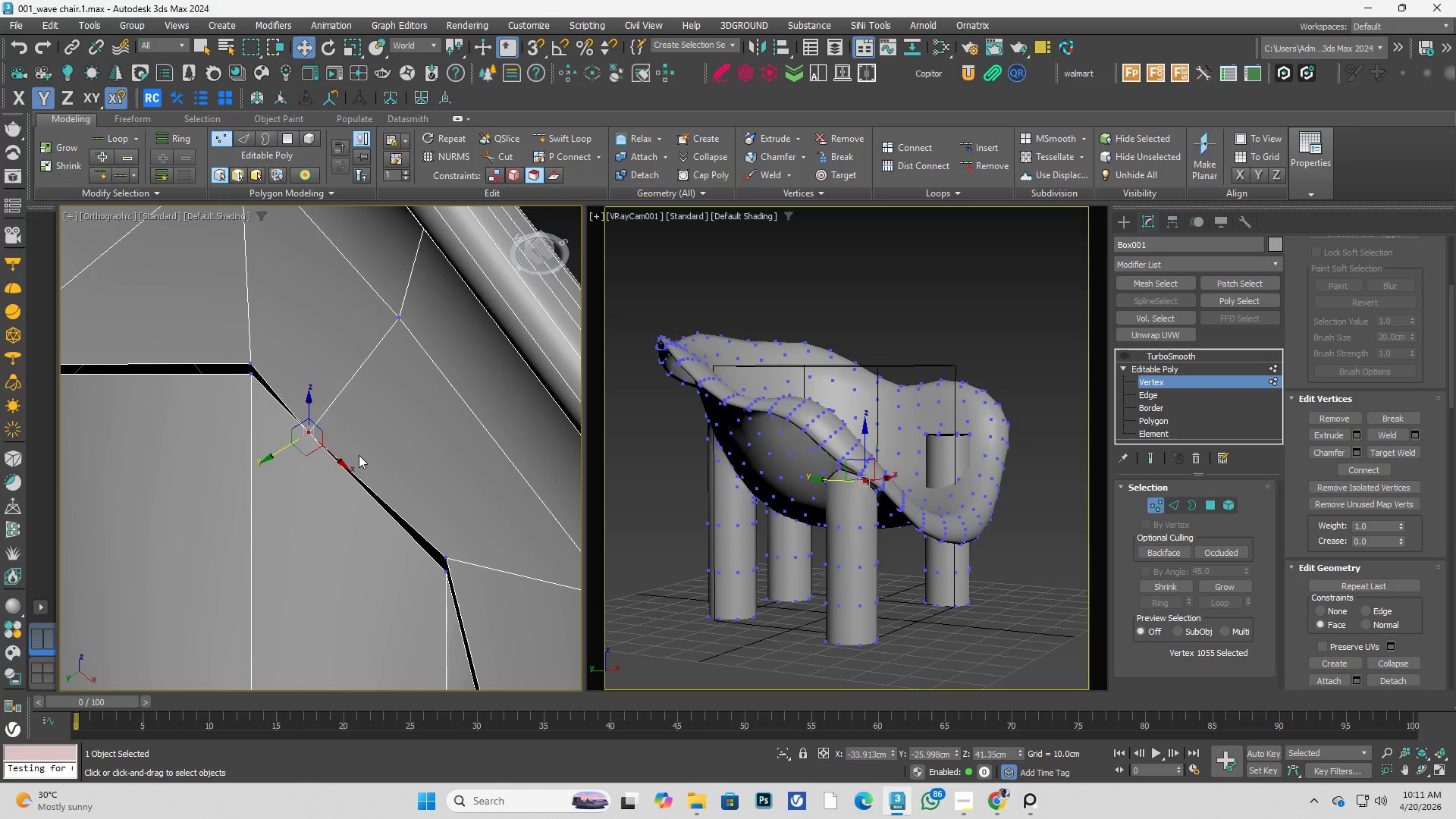 
key(Control+Shift+W)
 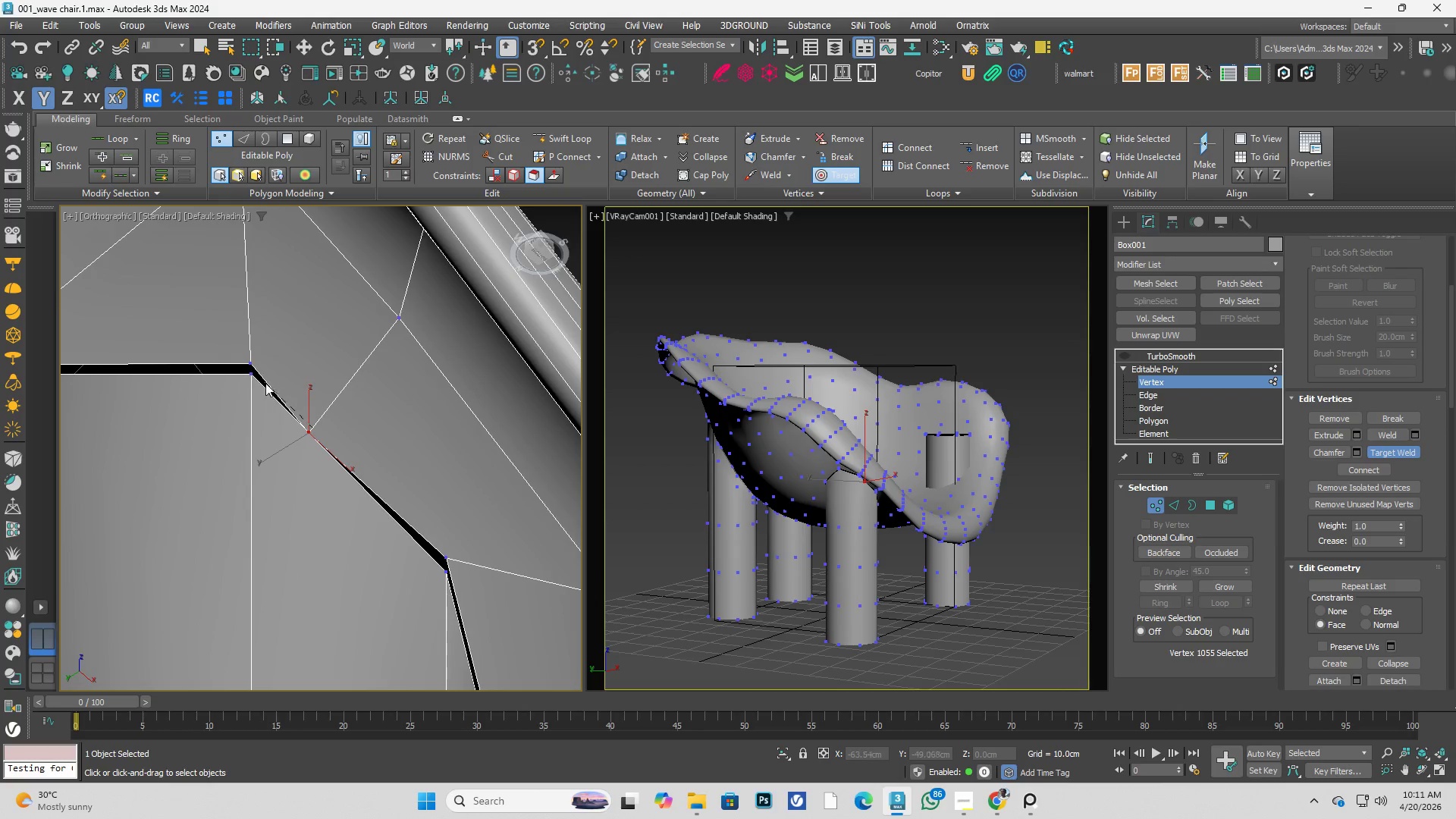 
left_click([249, 362])
 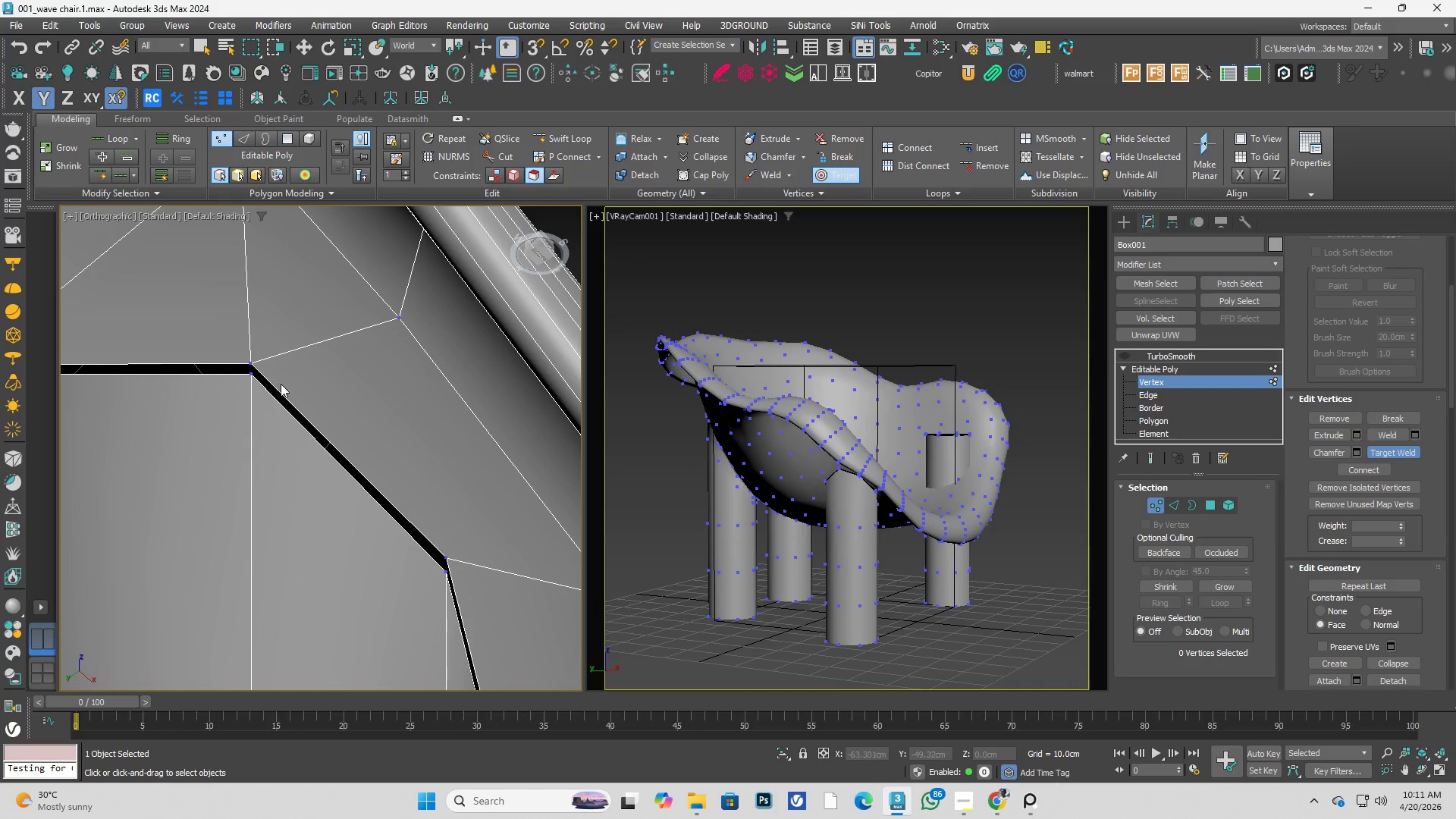 
scroll: coordinate [297, 393], scroll_direction: down, amount: 2.0
 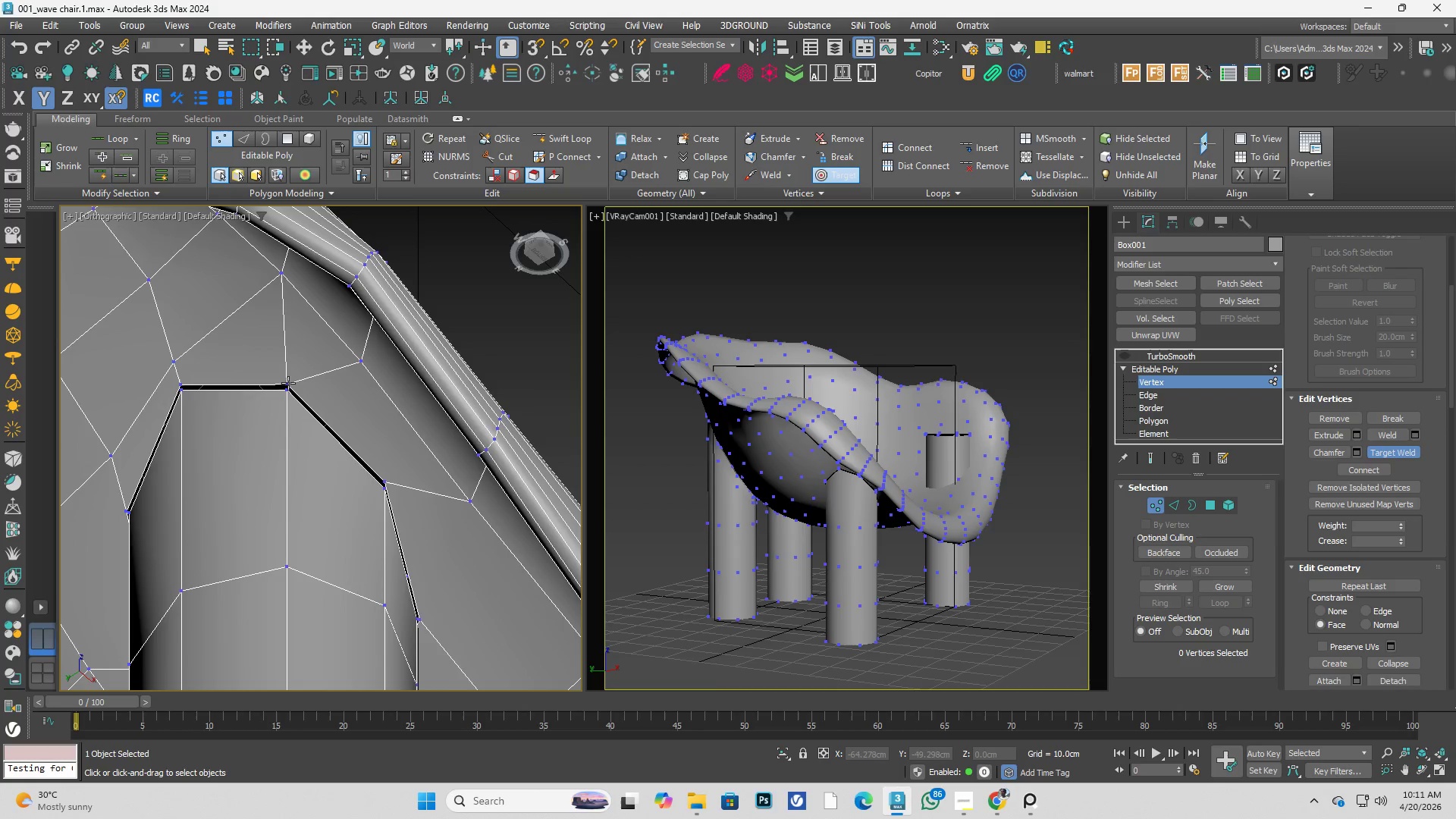 
key(2)
 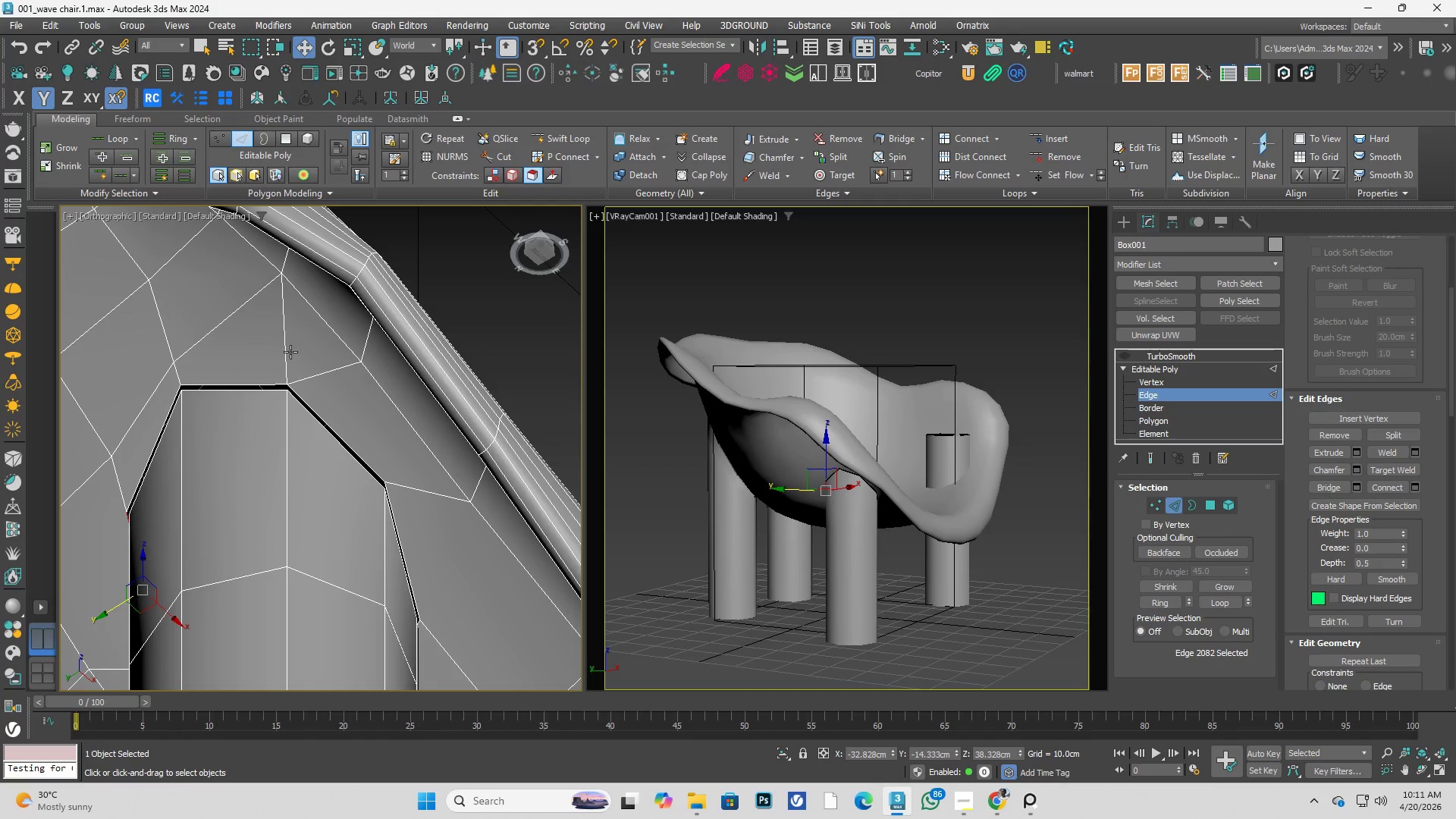 
left_click([290, 352])
 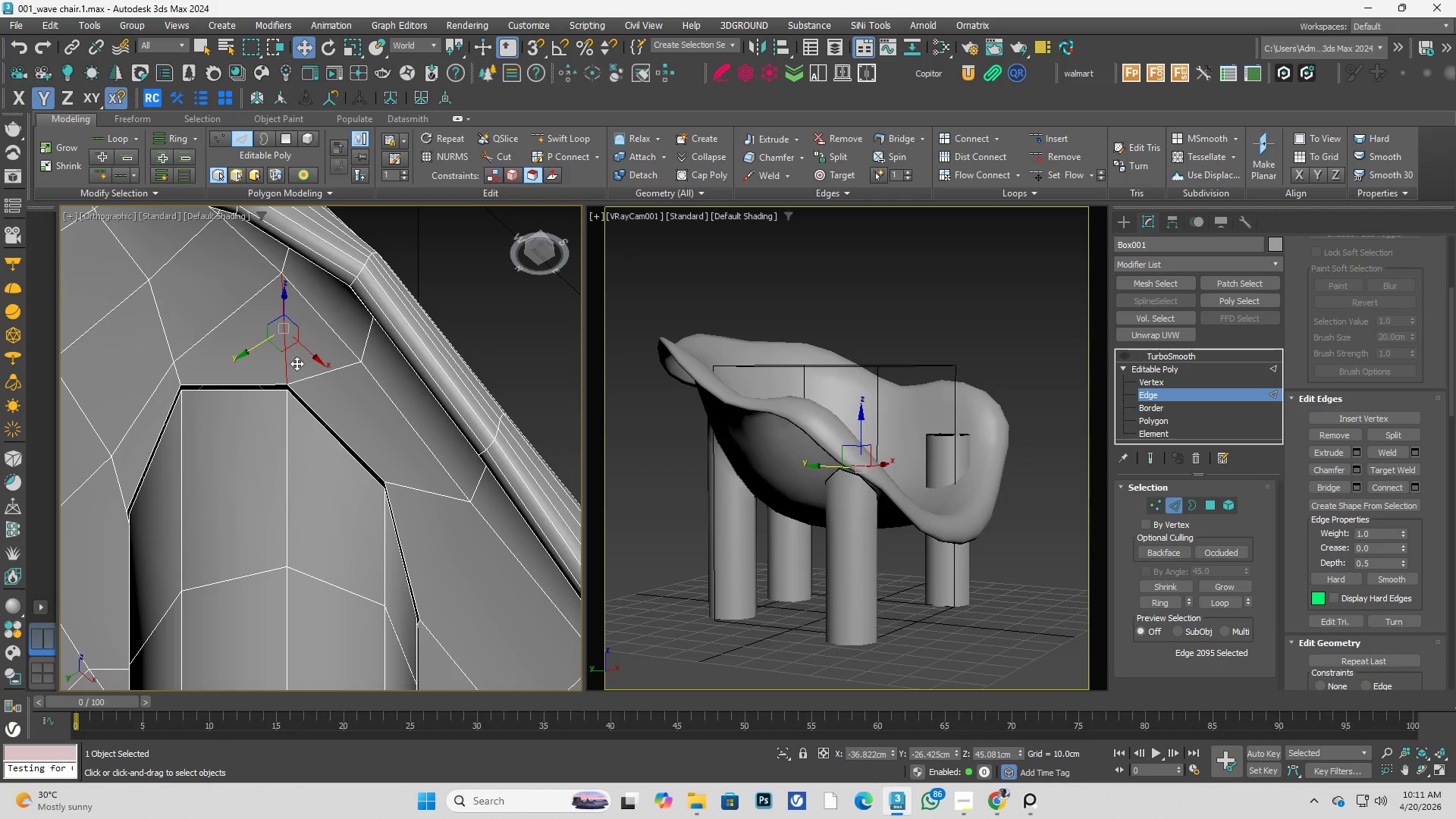 
hold_key(key=AltLeft, duration=0.33)
 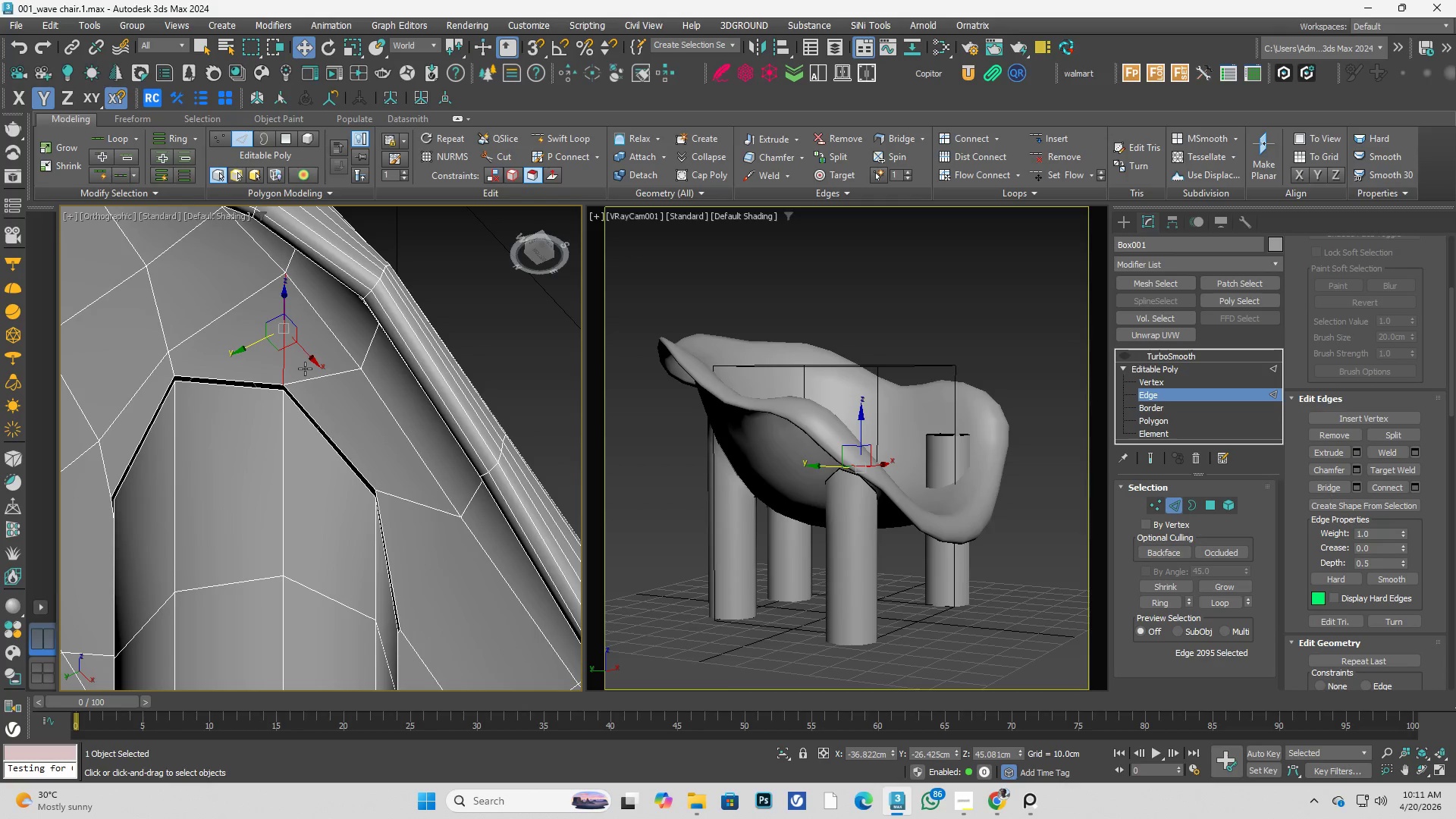 
key(Control+Backspace)
 